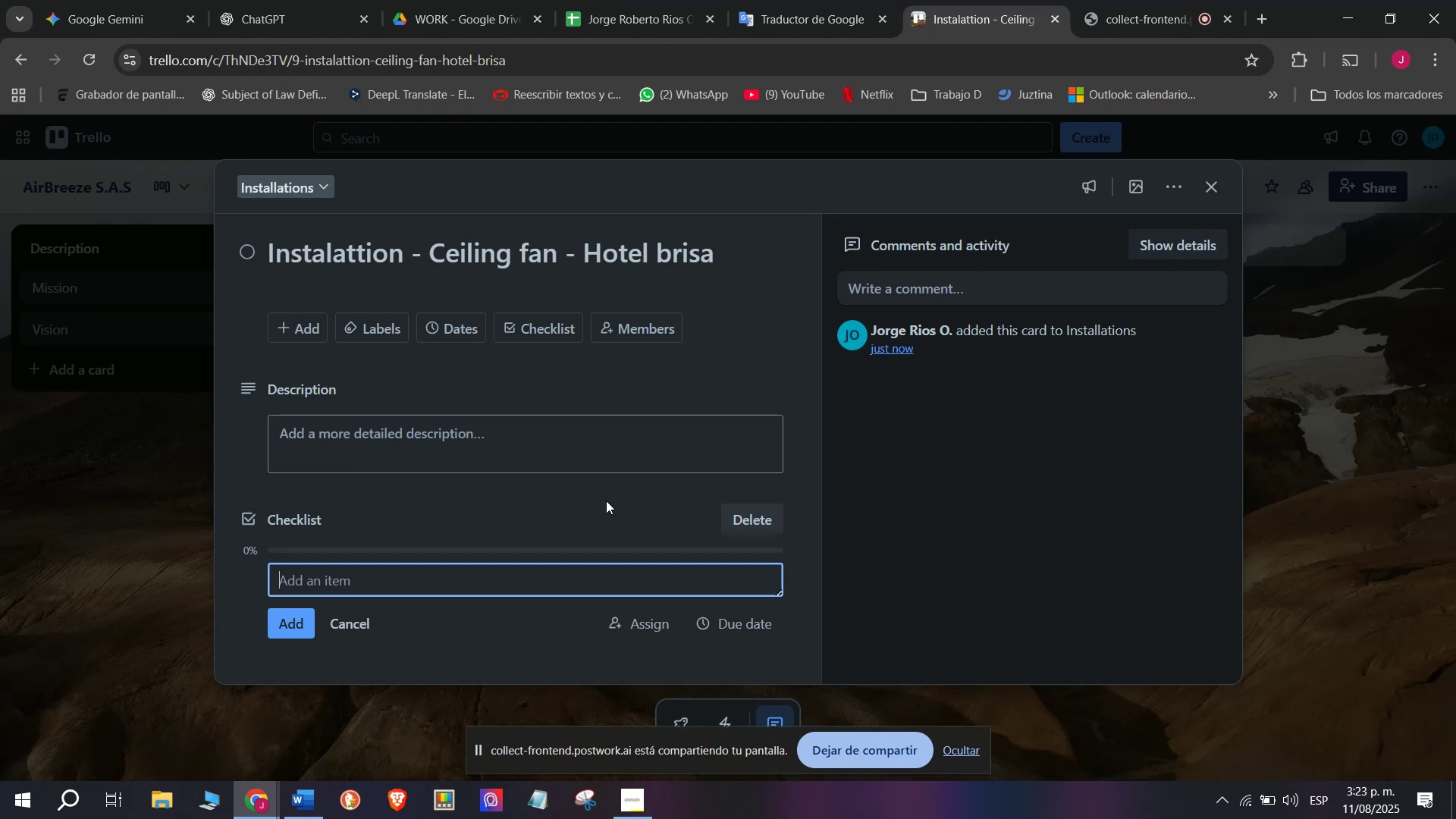 
left_click([545, 568])
 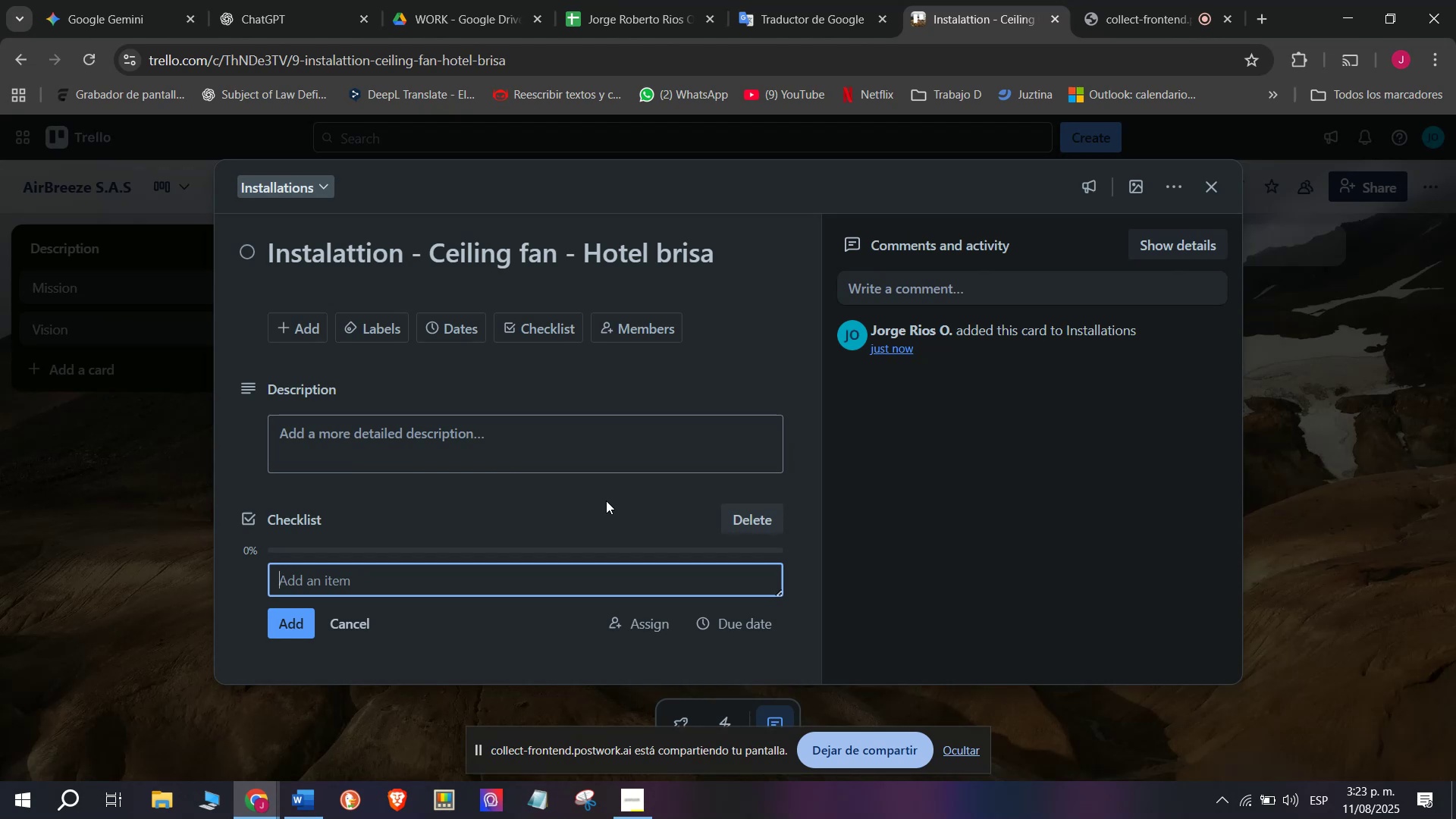 
scroll: coordinate [392, 504], scroll_direction: down, amount: 13.0
 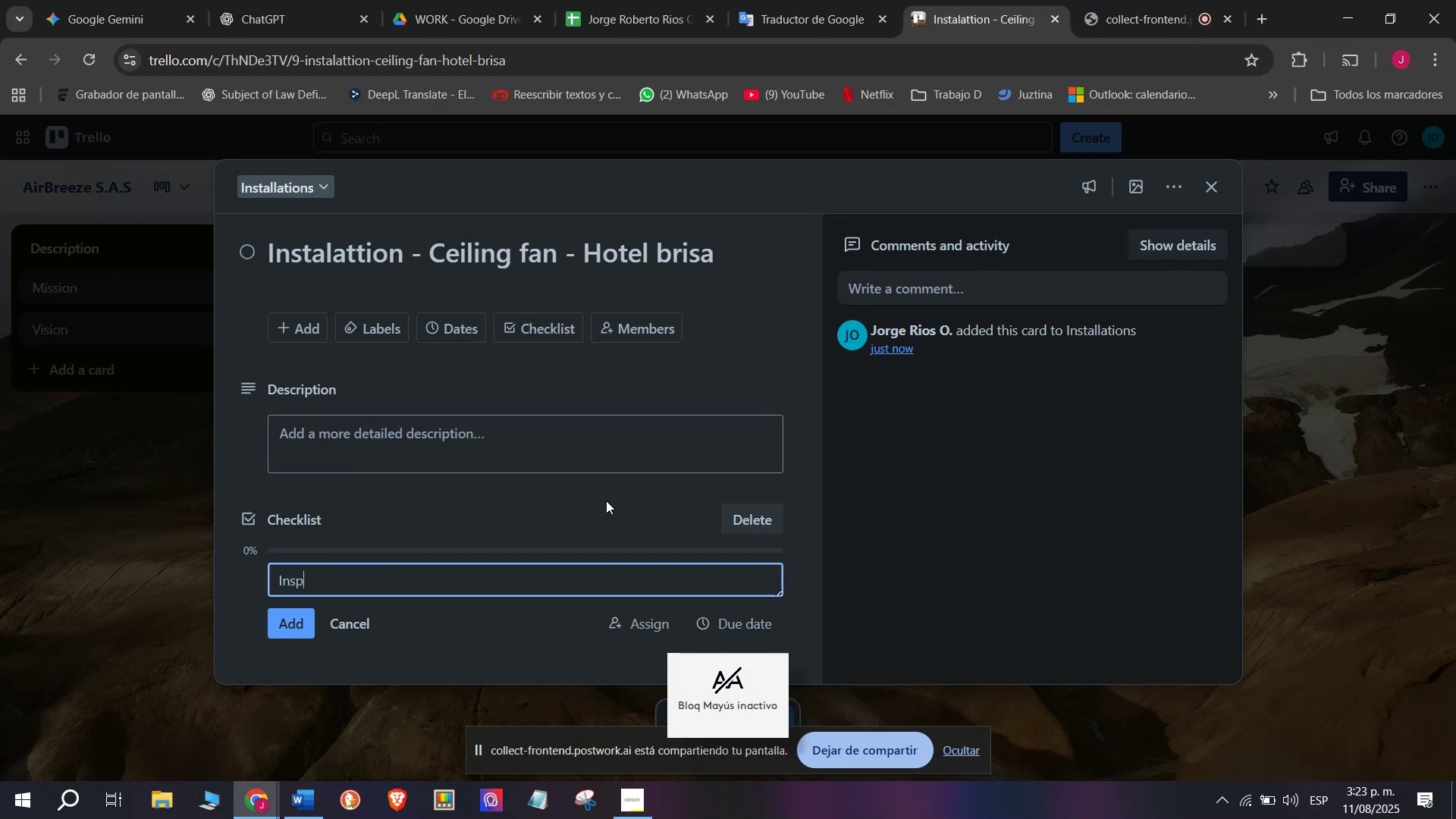 
key(CapsLock)
 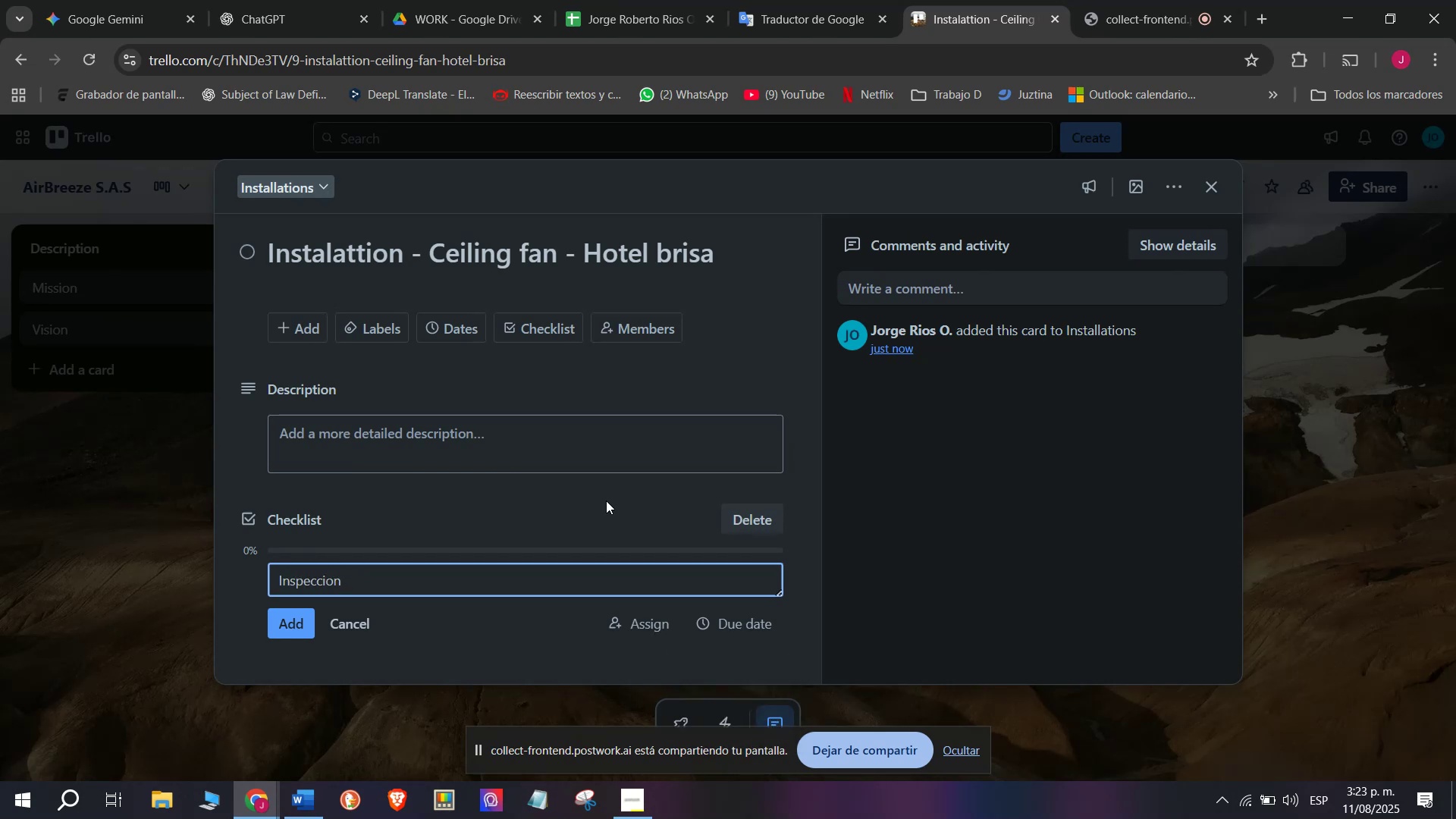 
key(CapsLock)
 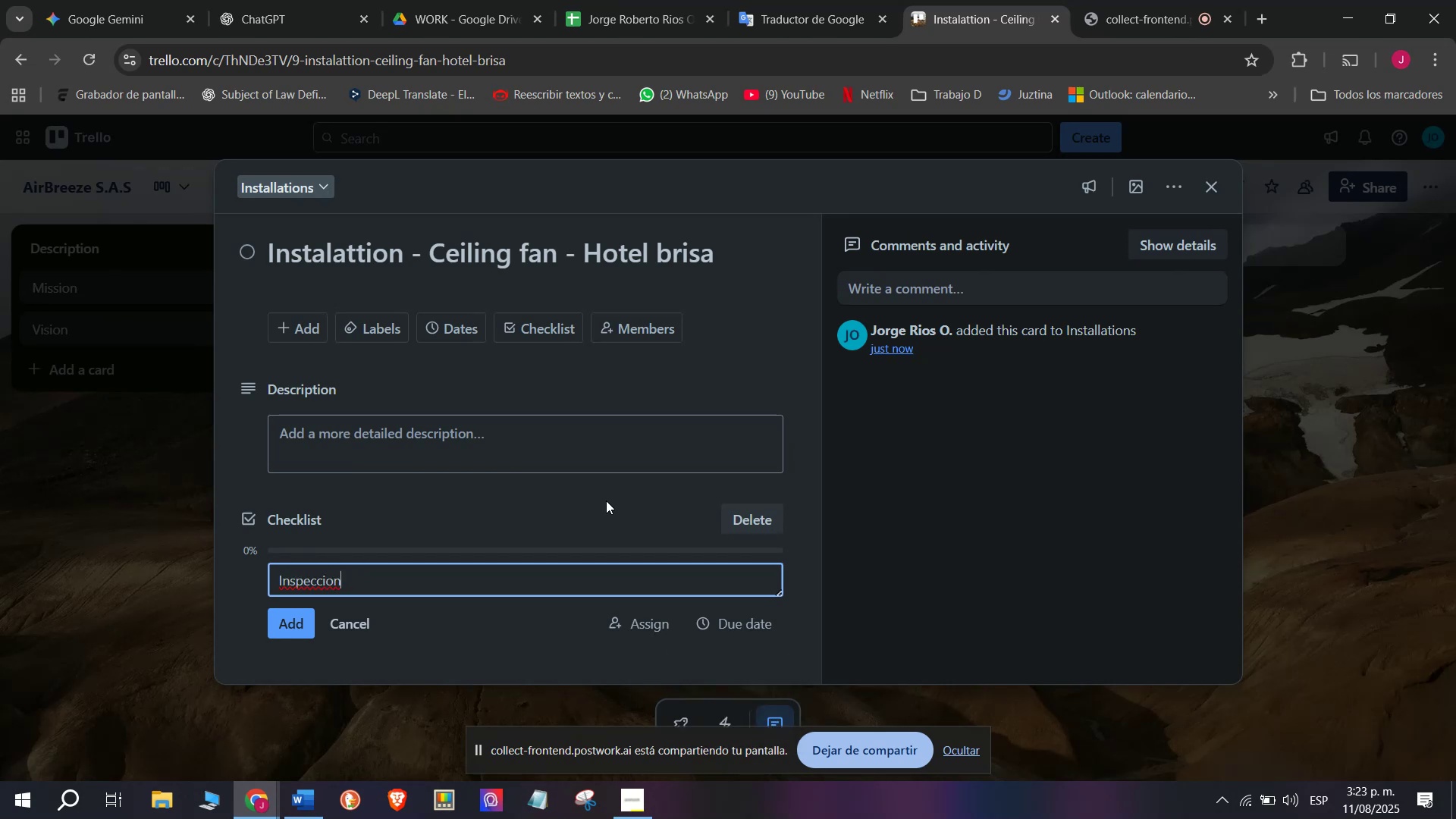 
key(CapsLock)
 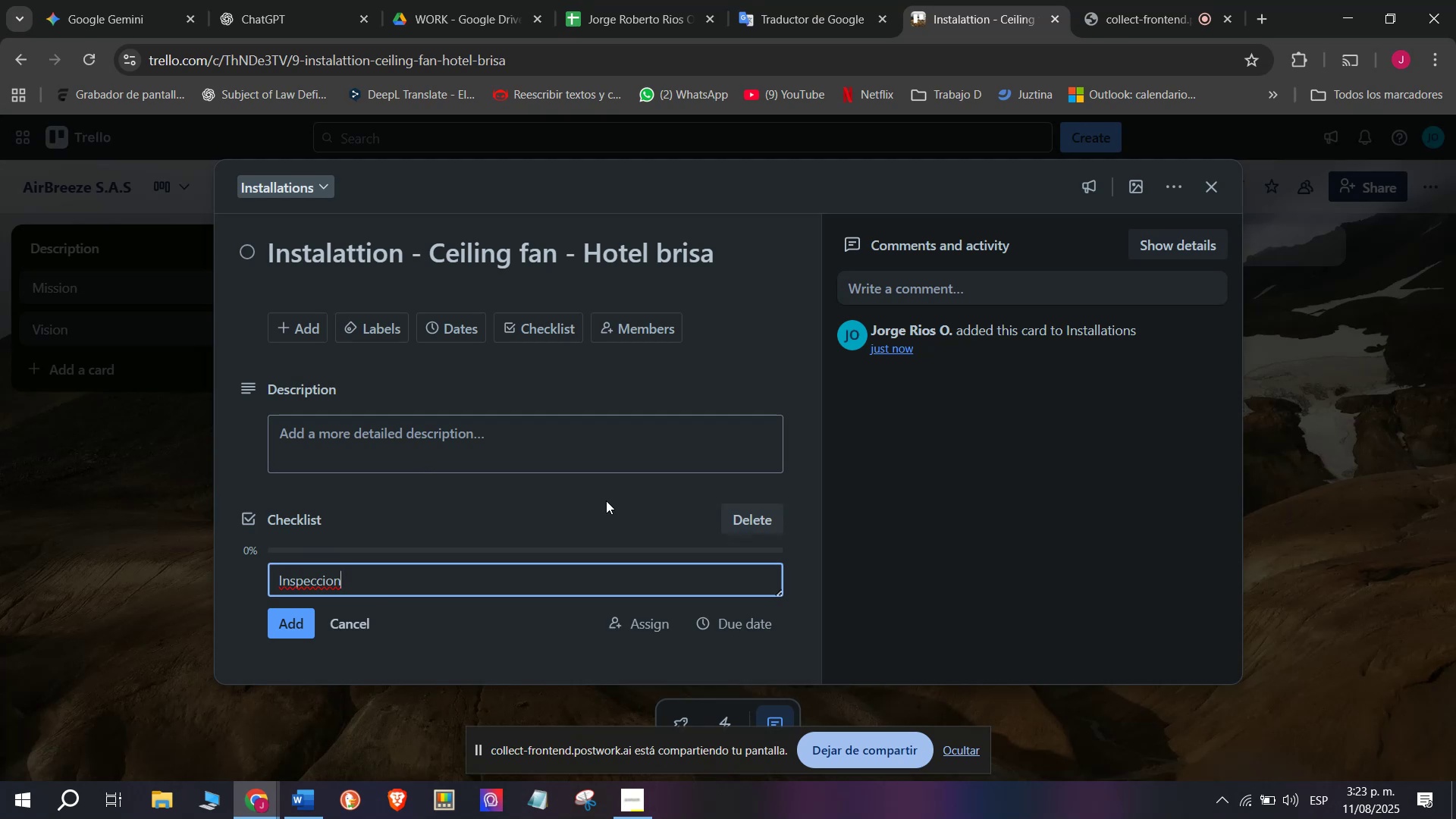 
key(S)
 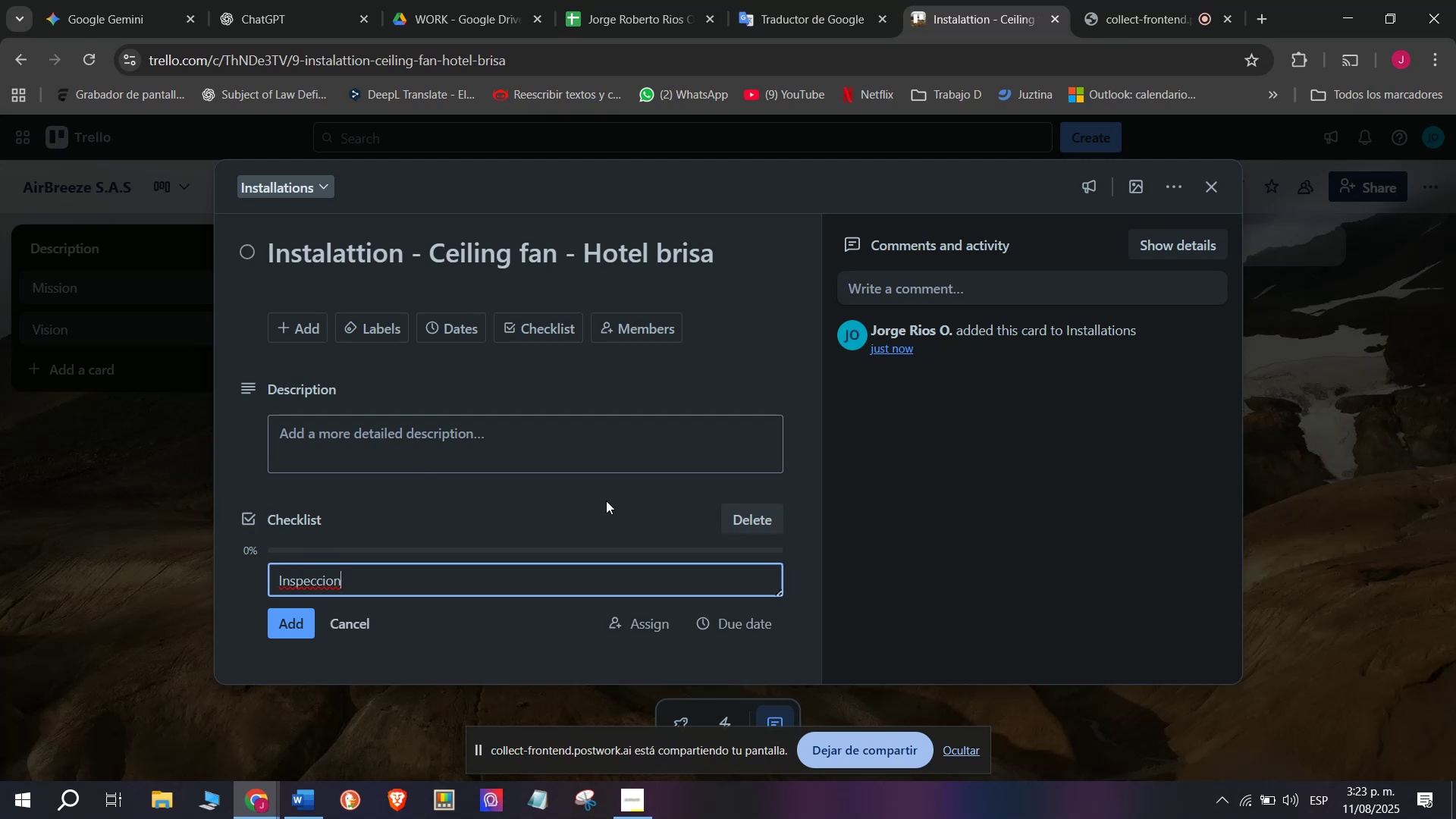 
key(Backspace)
 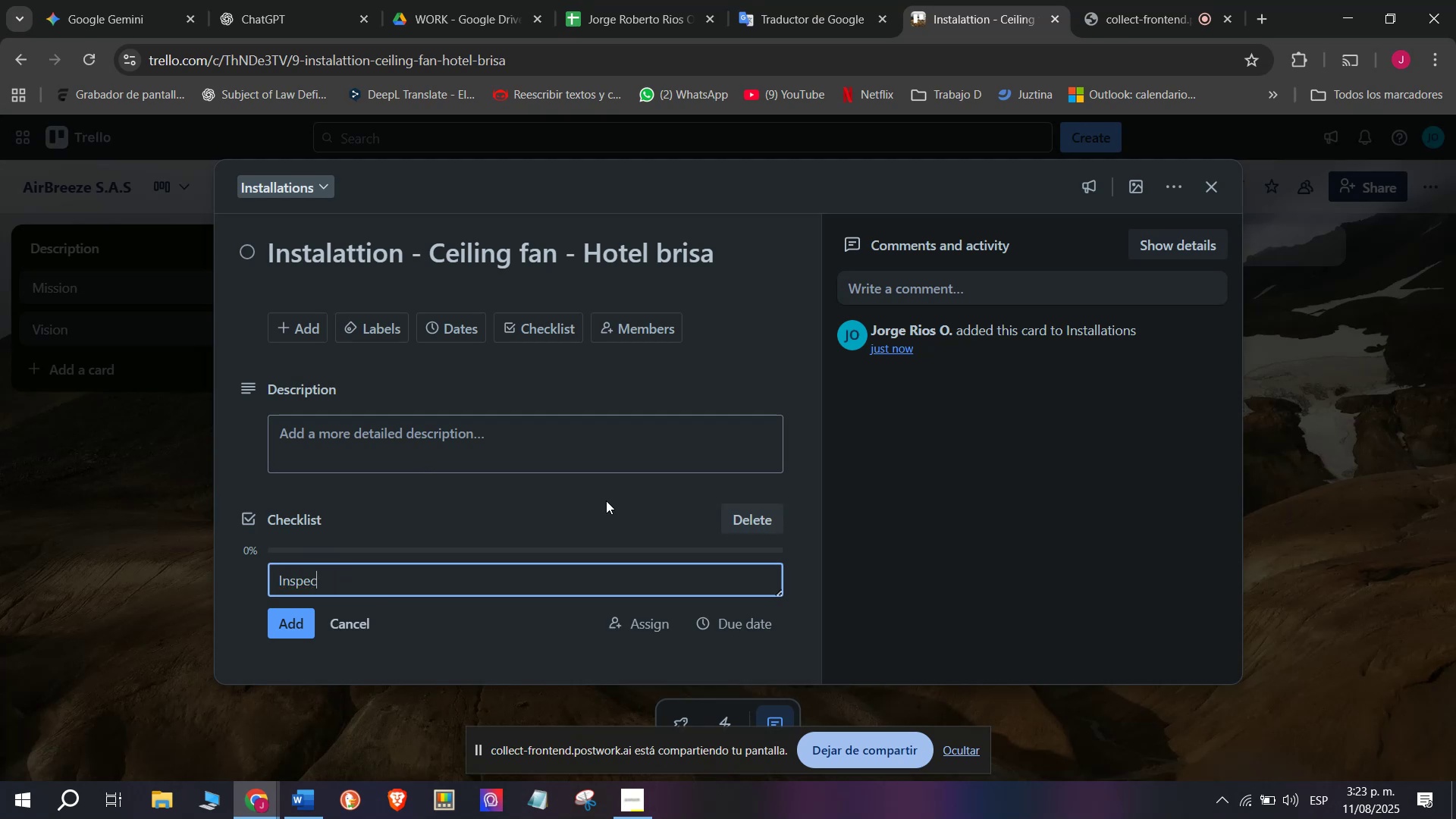 
wait(7.21)
 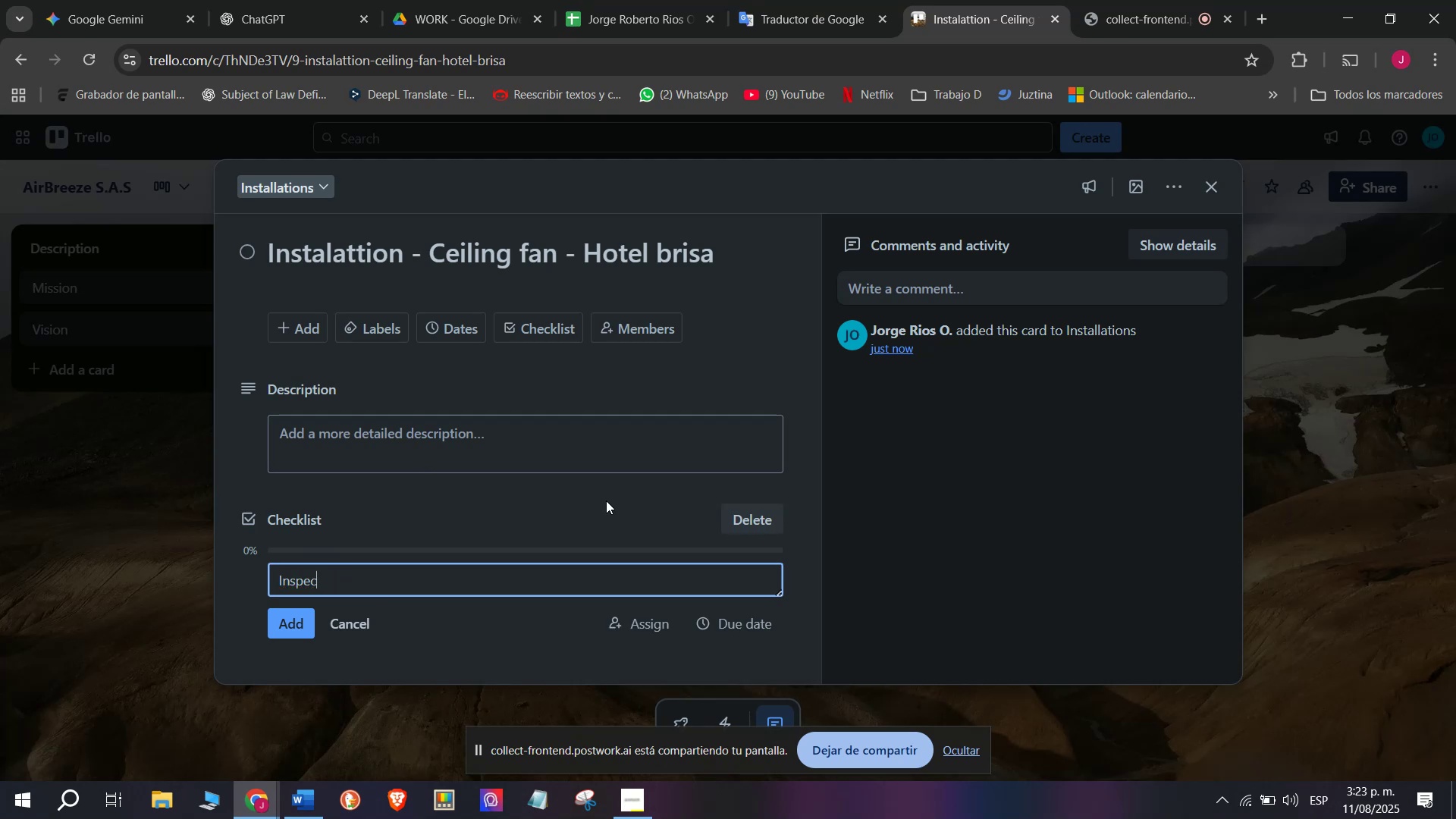 
type(Inspeccion)
 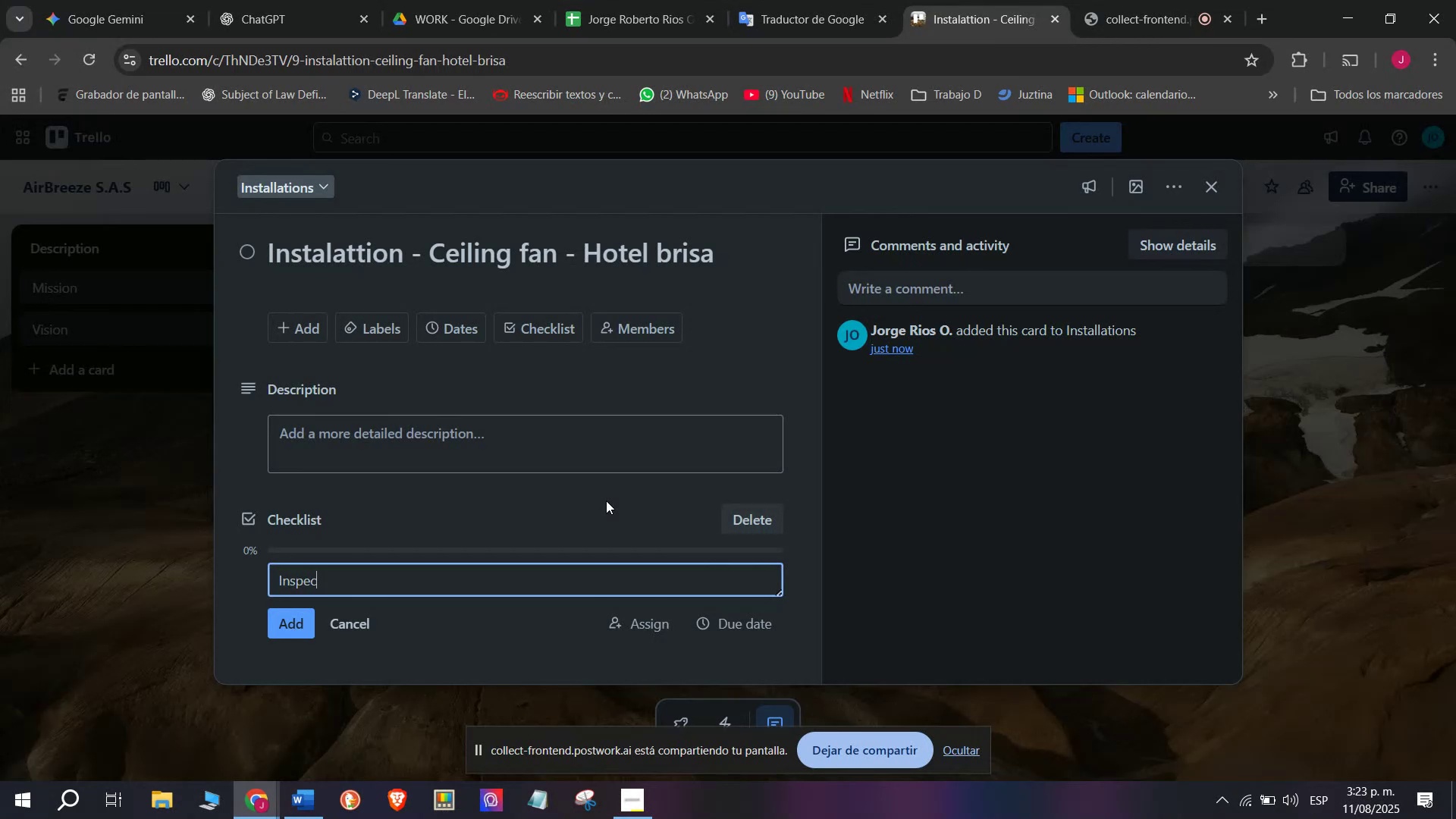 
wait(5.99)
 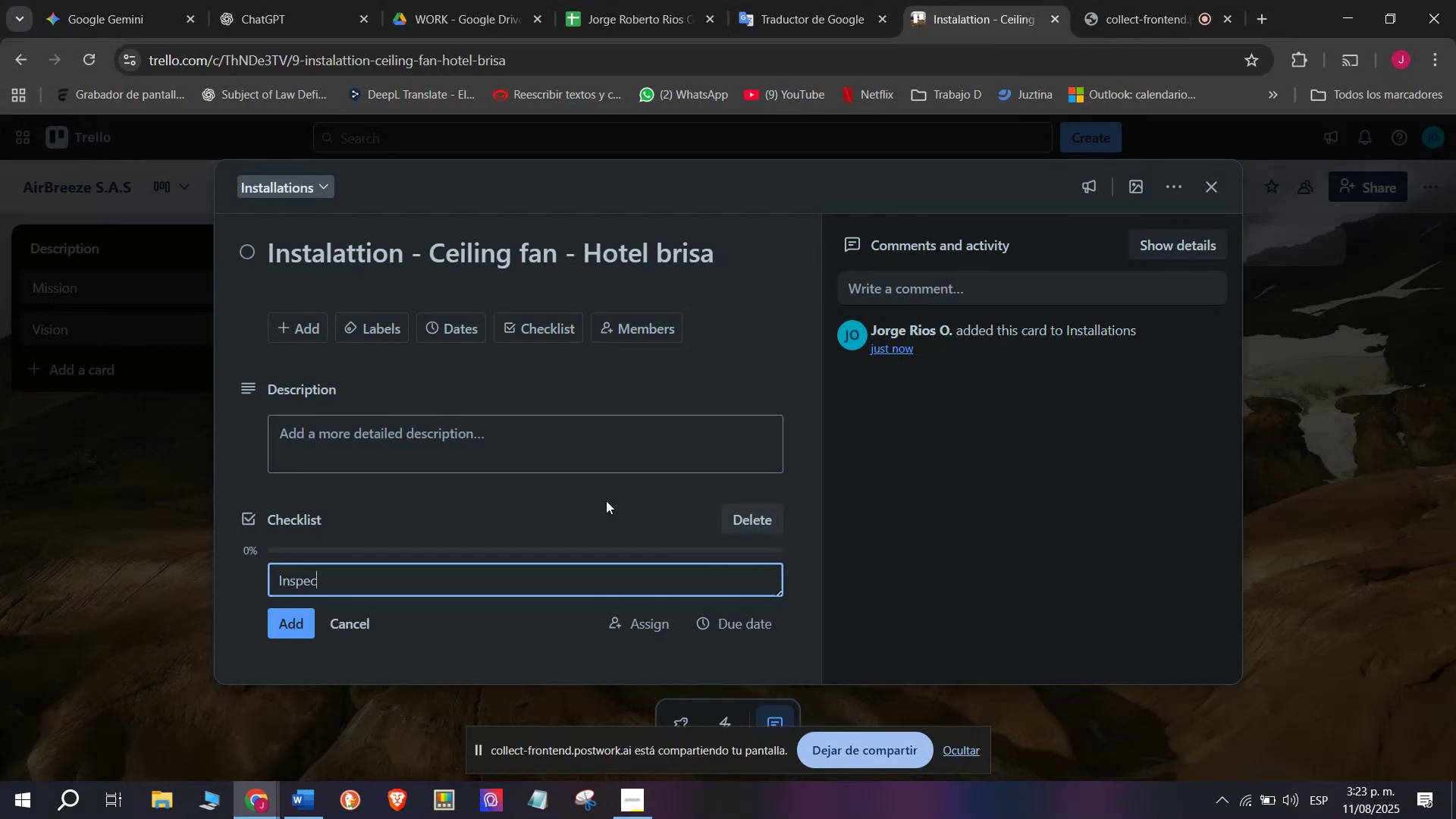 
key(Backspace)
 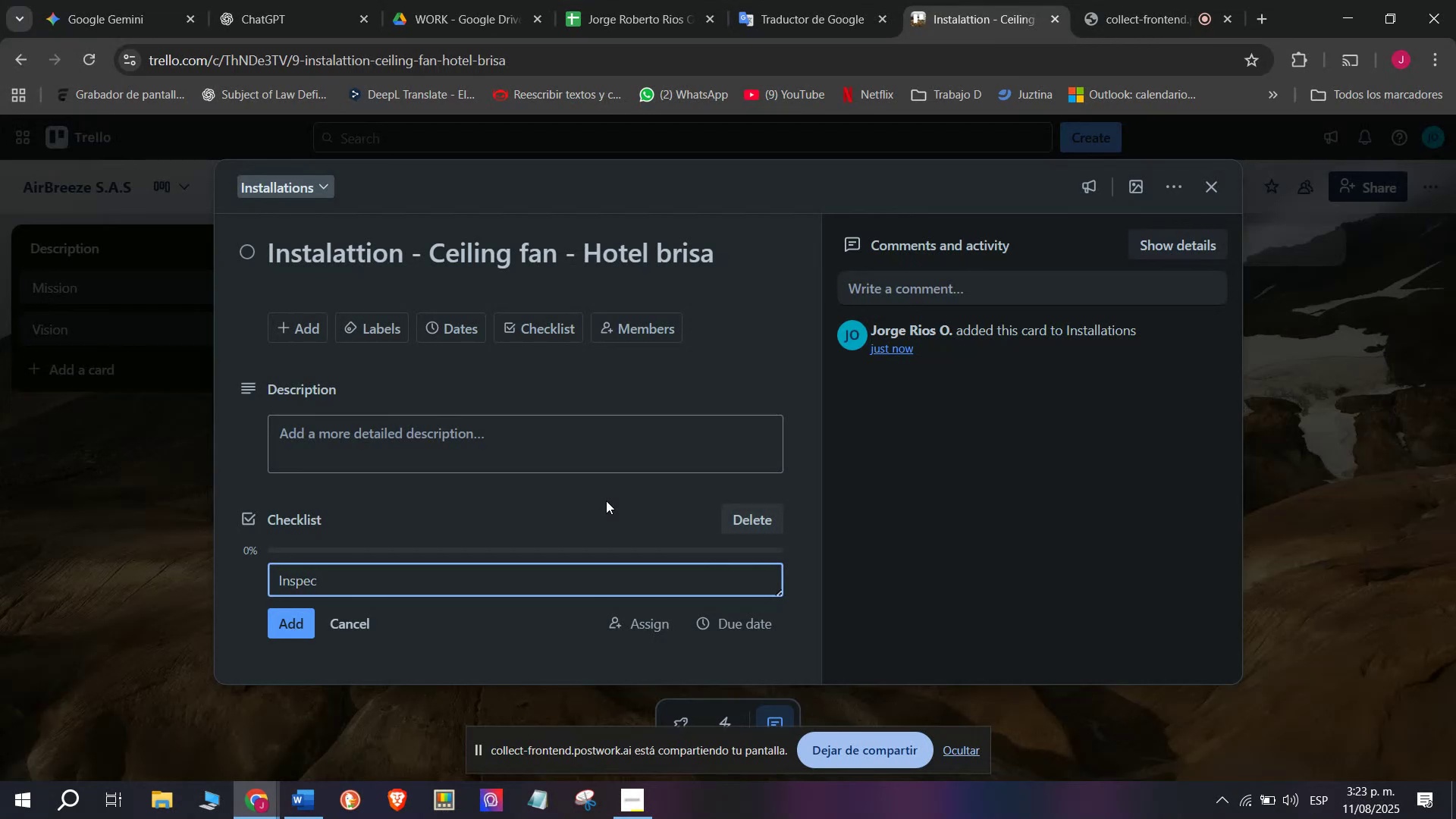 
key(Backspace)
 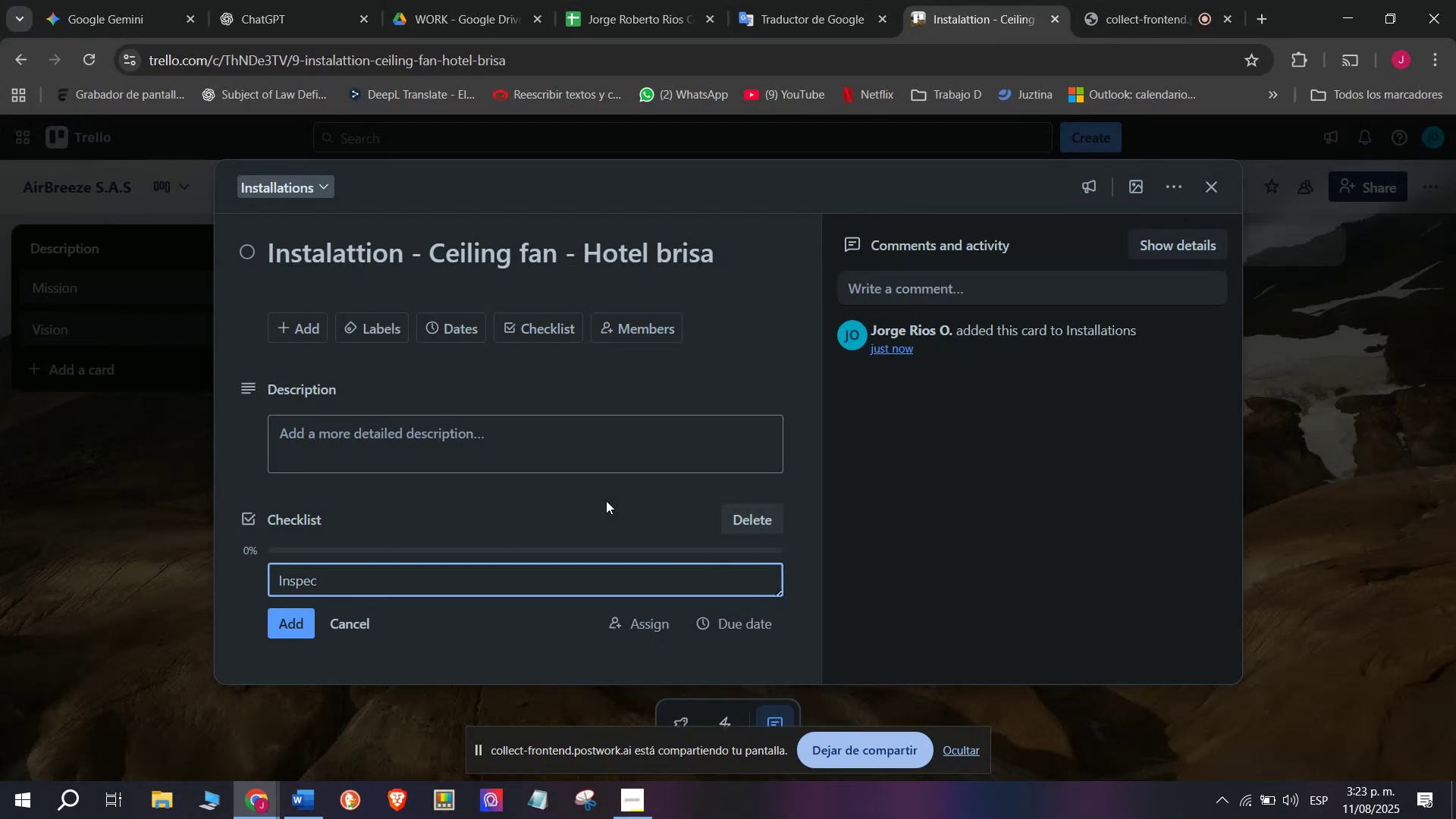 
key(Backspace)
 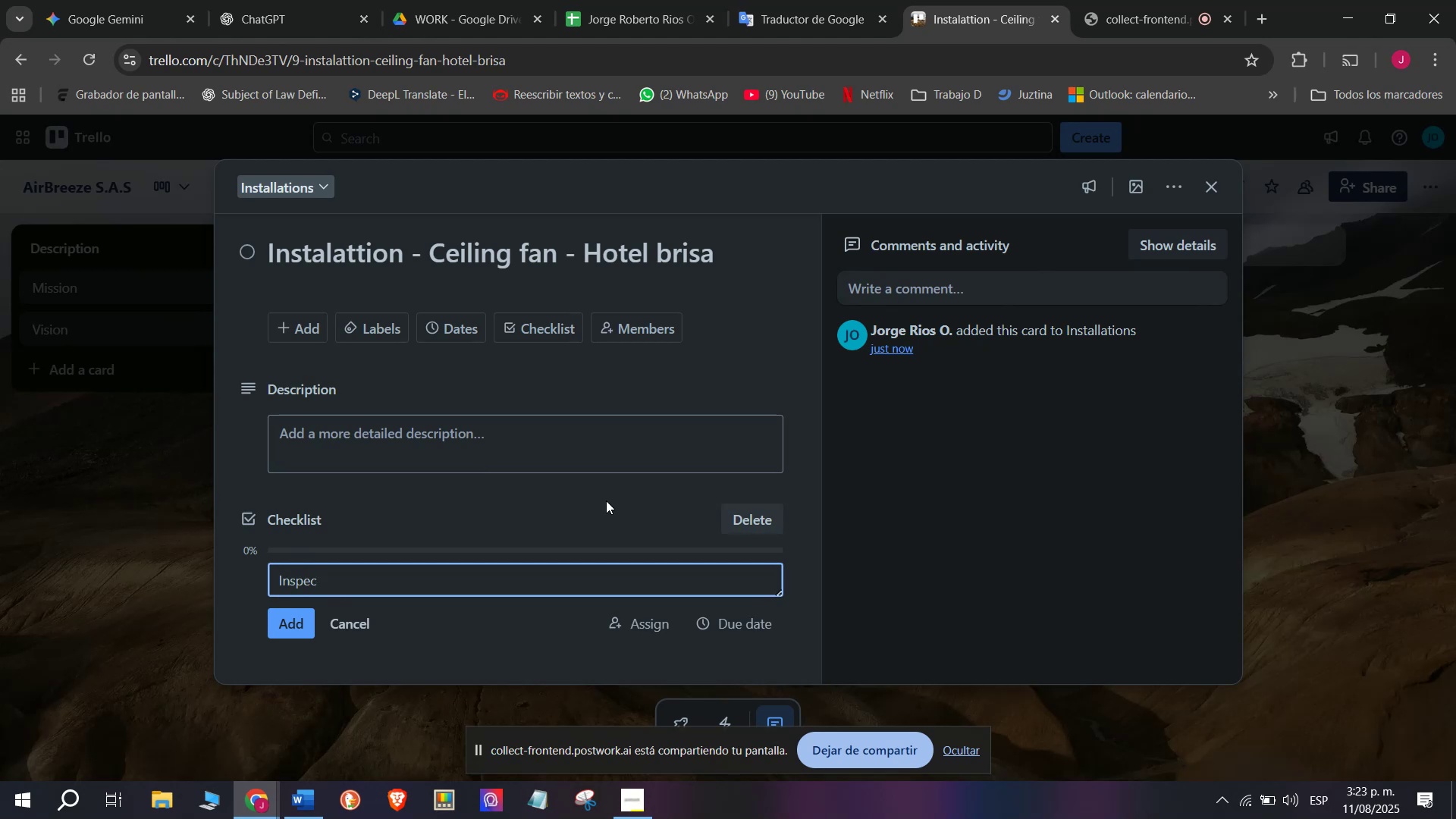 
key(Backspace)
 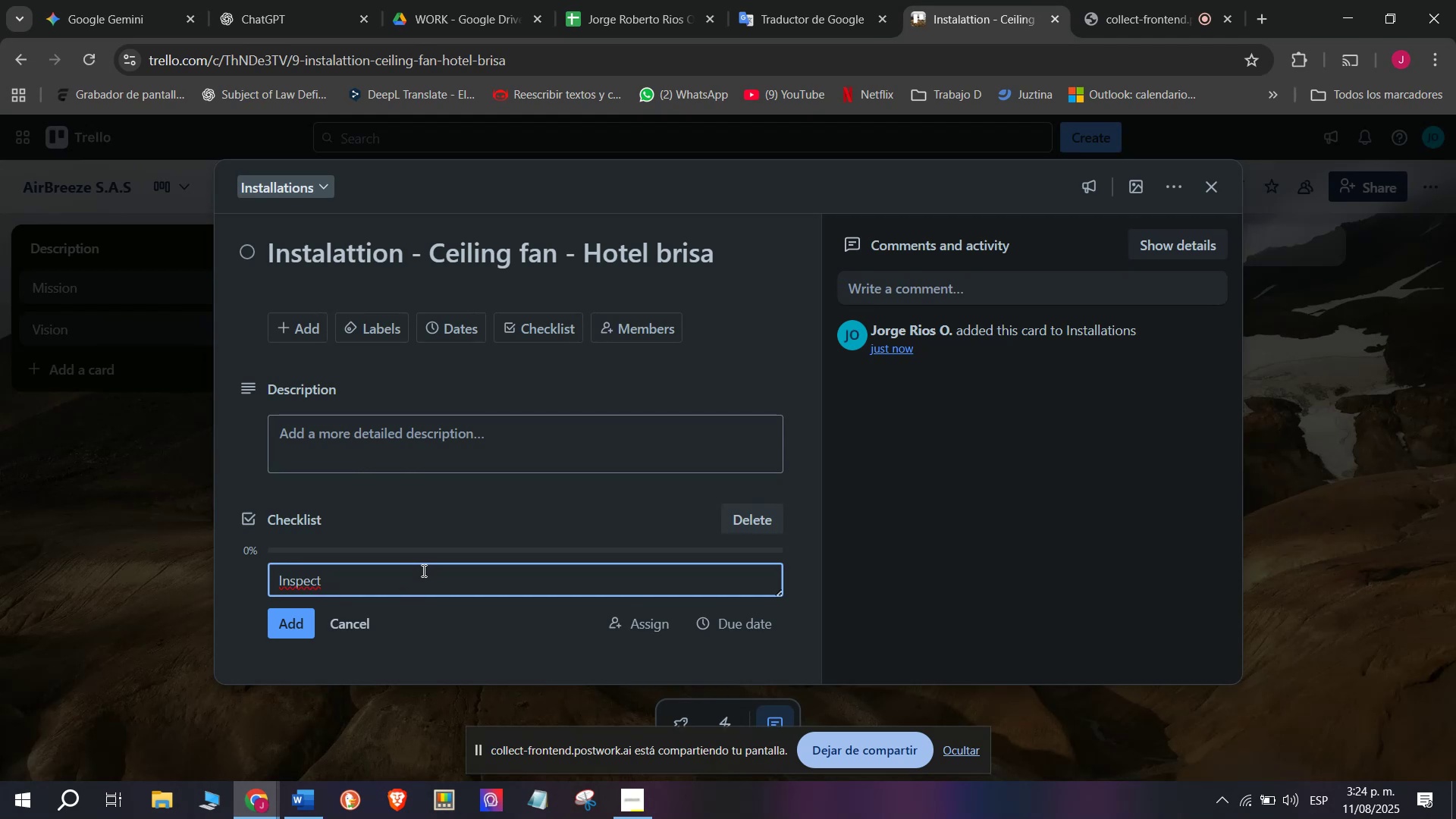 
wait(28.95)
 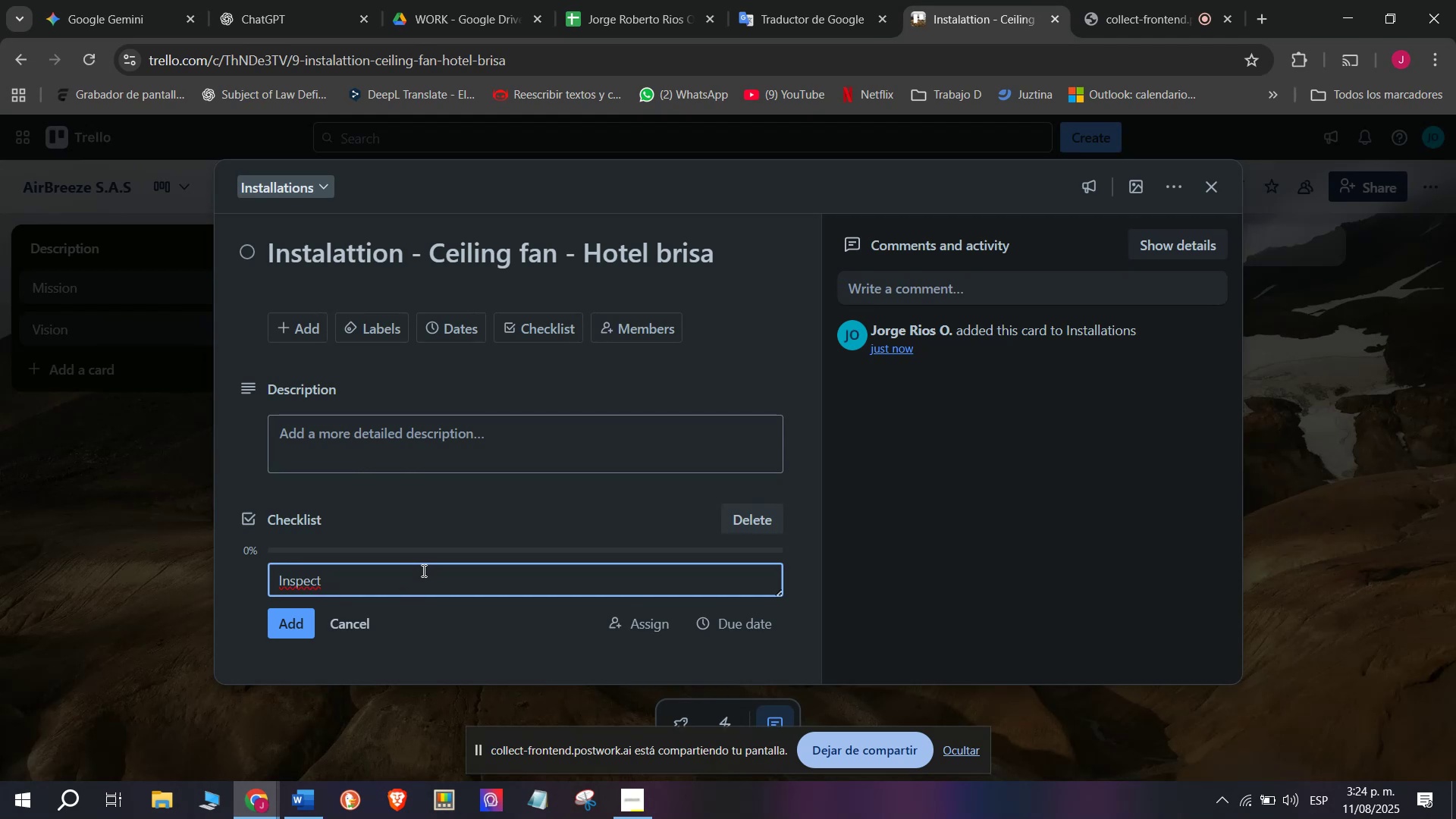 
mouse_move([367, 614])
 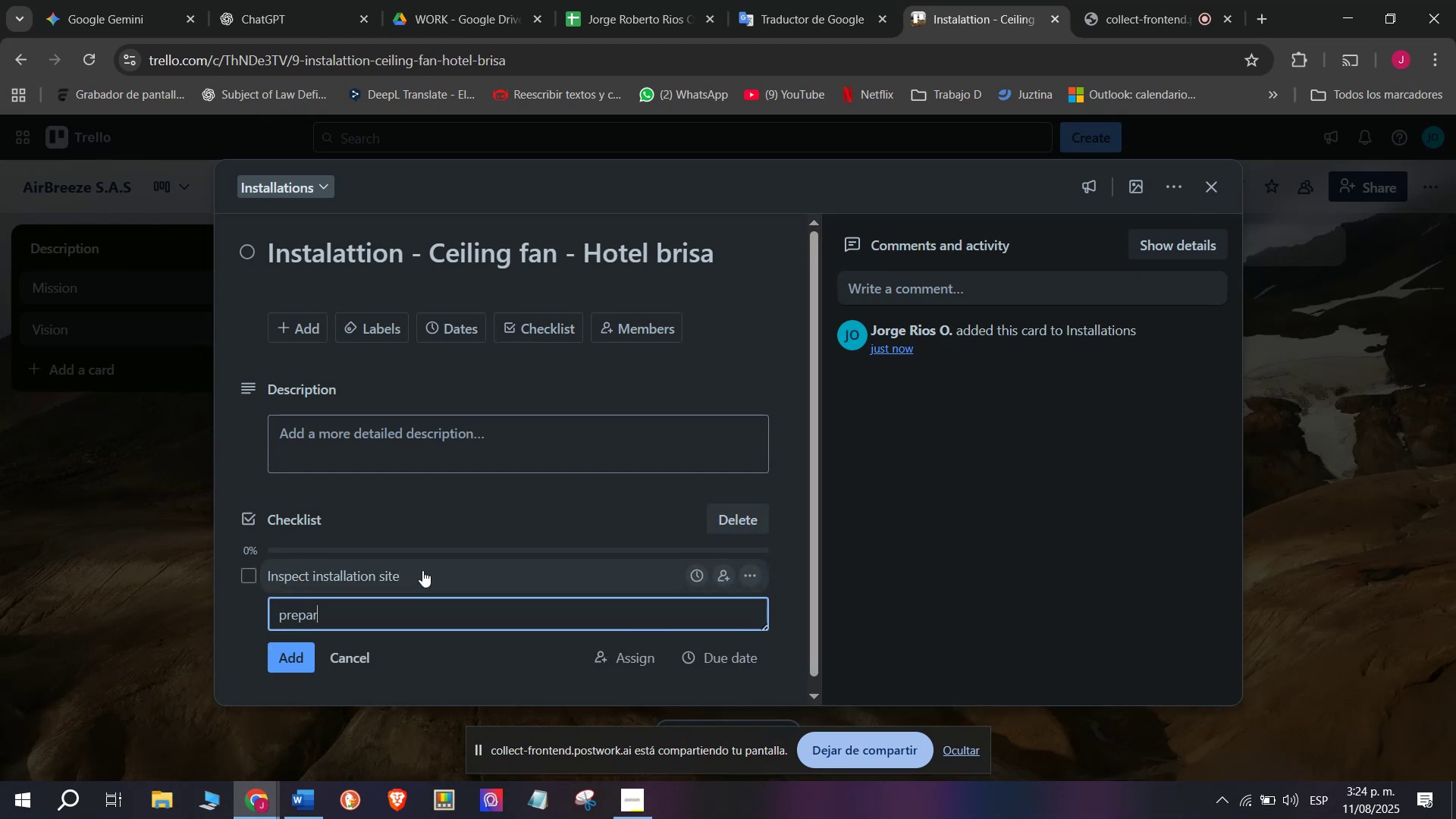 
key(T)
 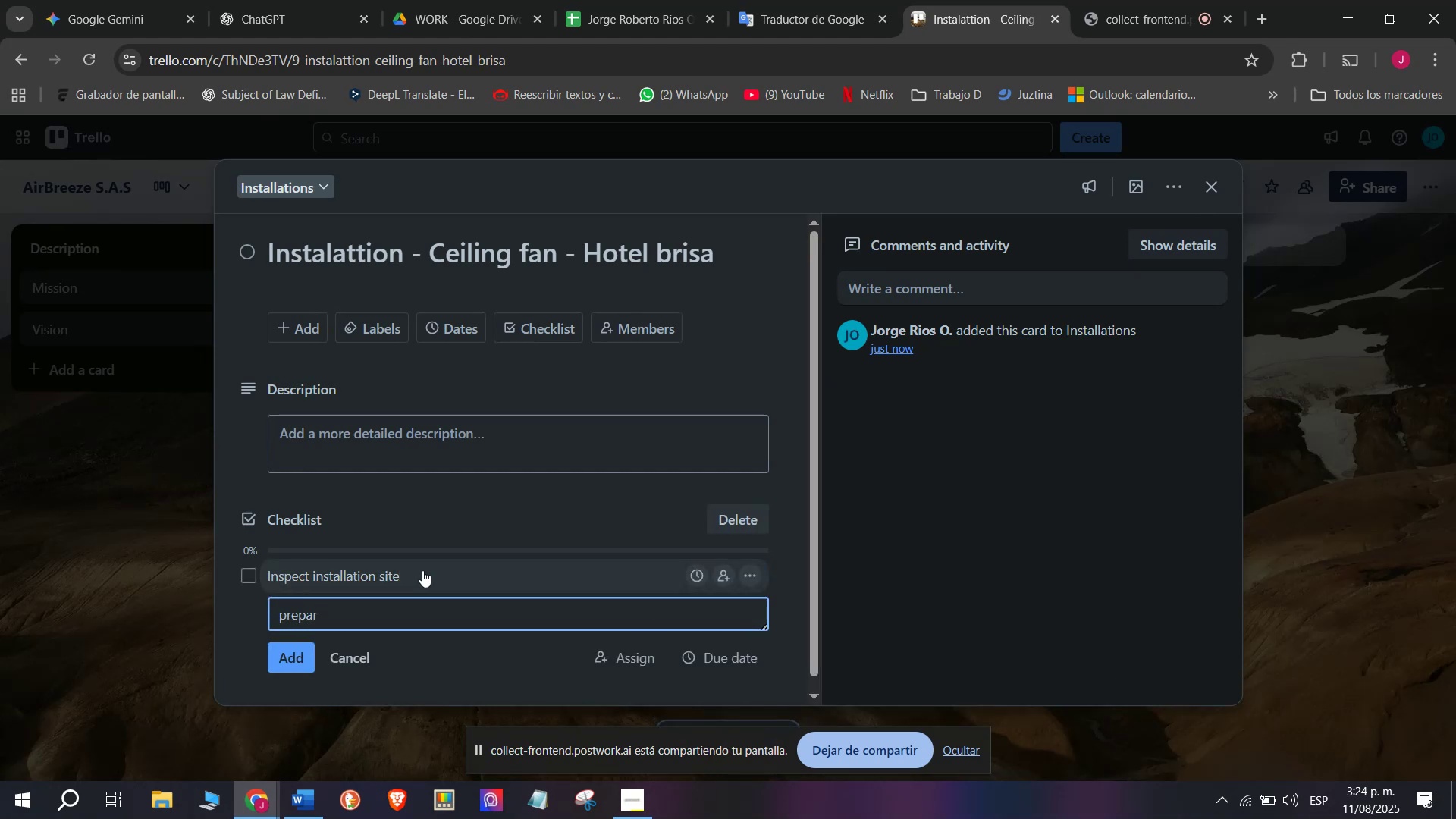 
key(Space)
 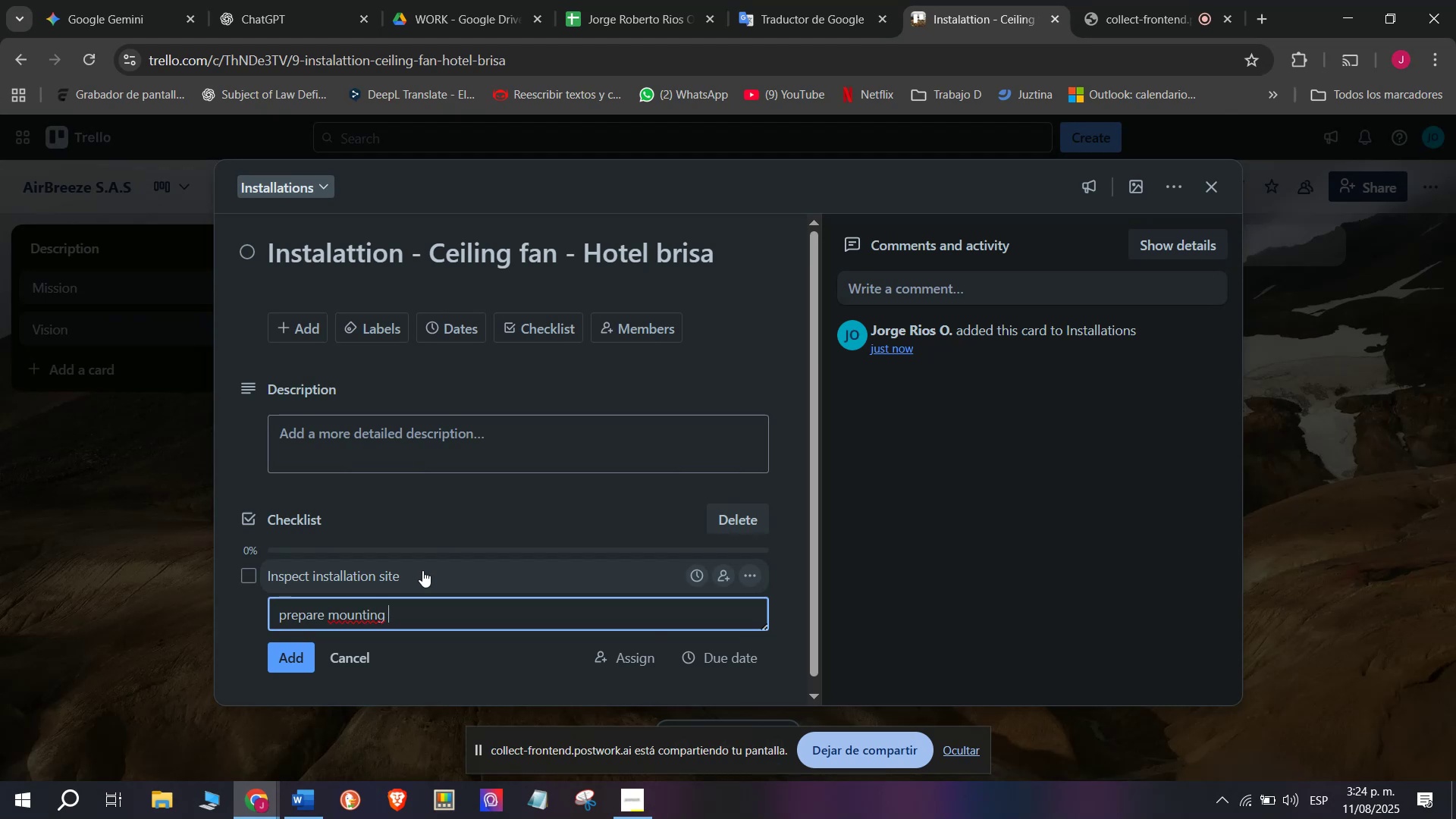 
wait(5.93)
 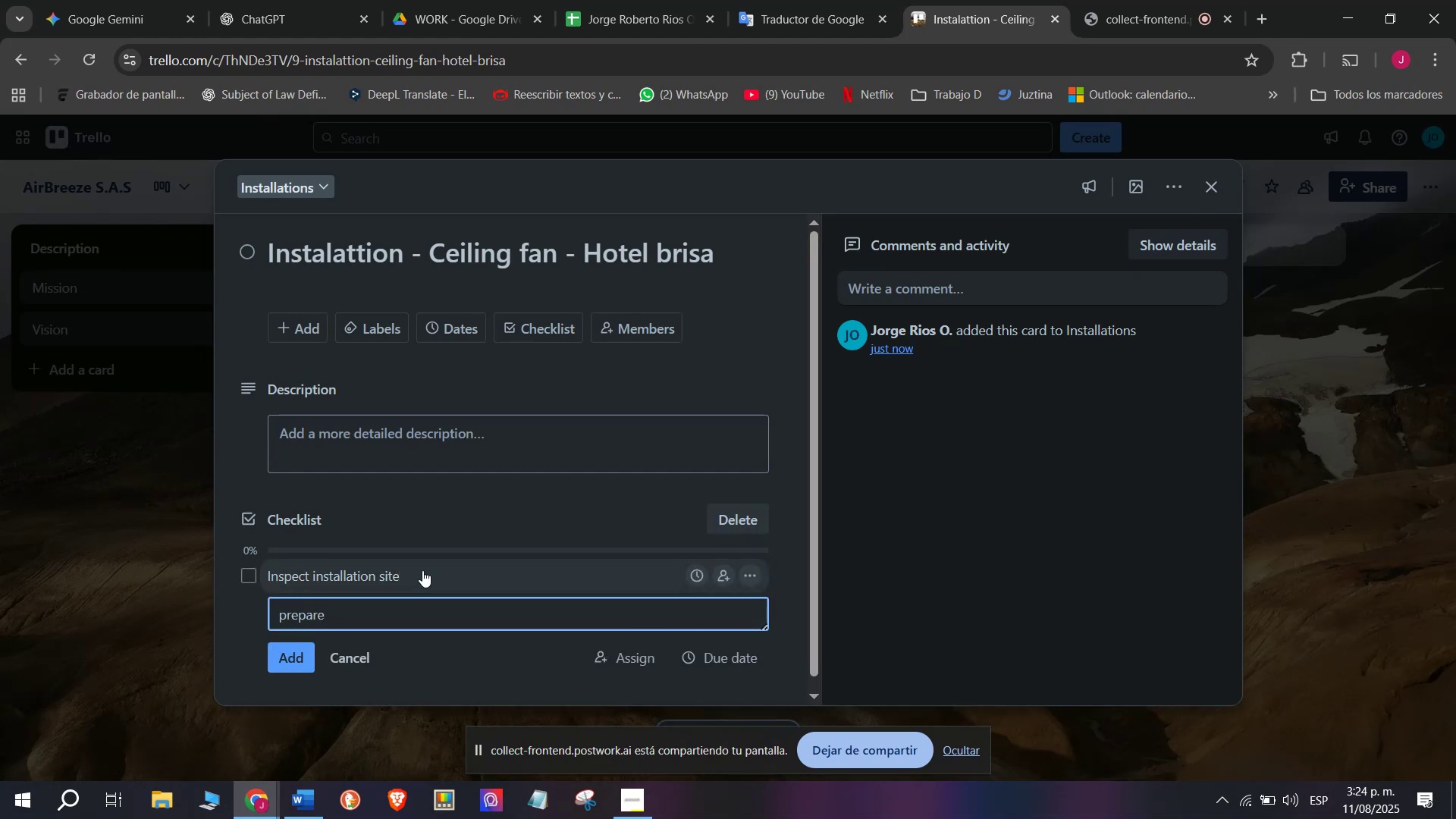 
type(installation site)
 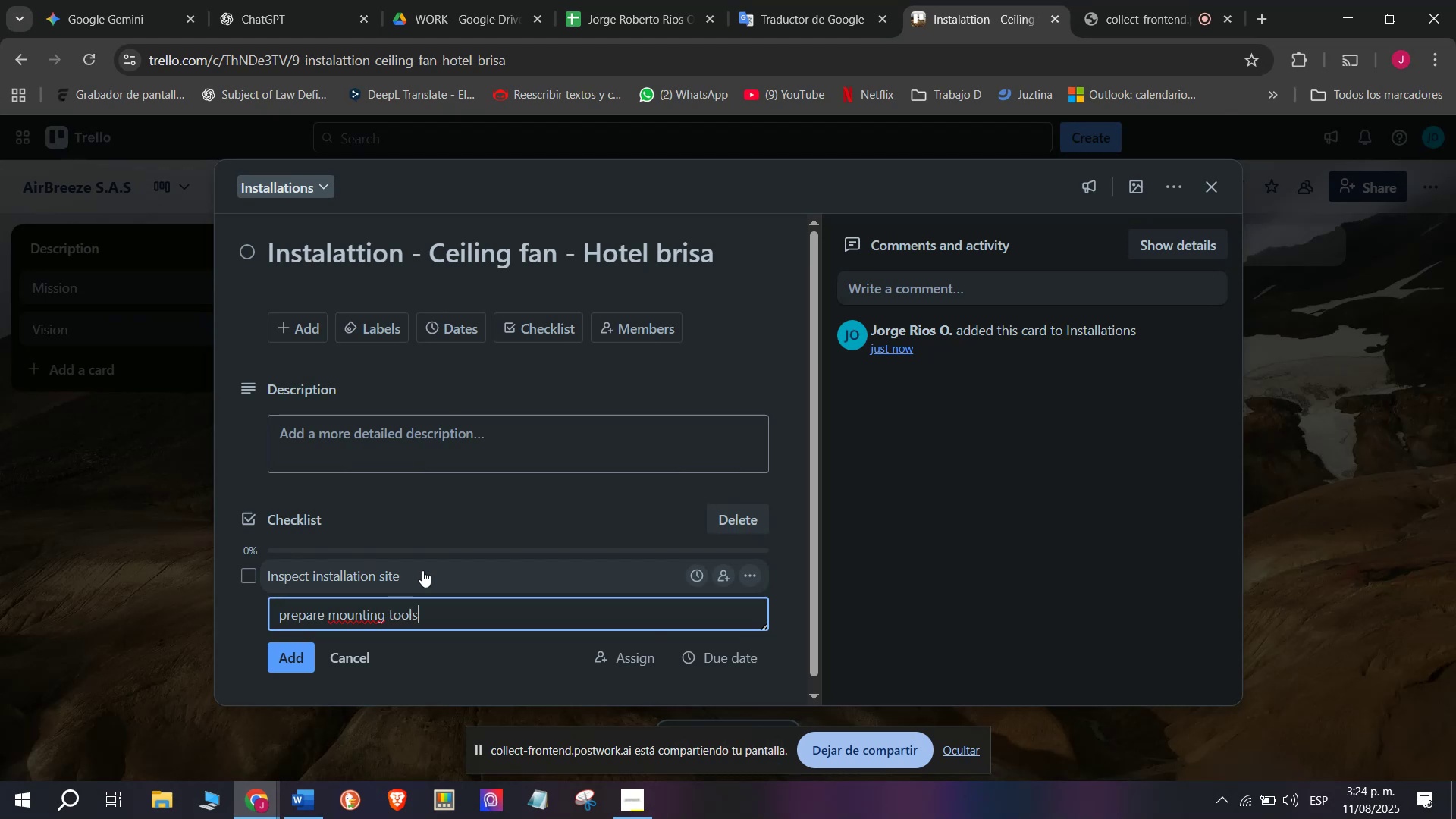 
key(Enter)
 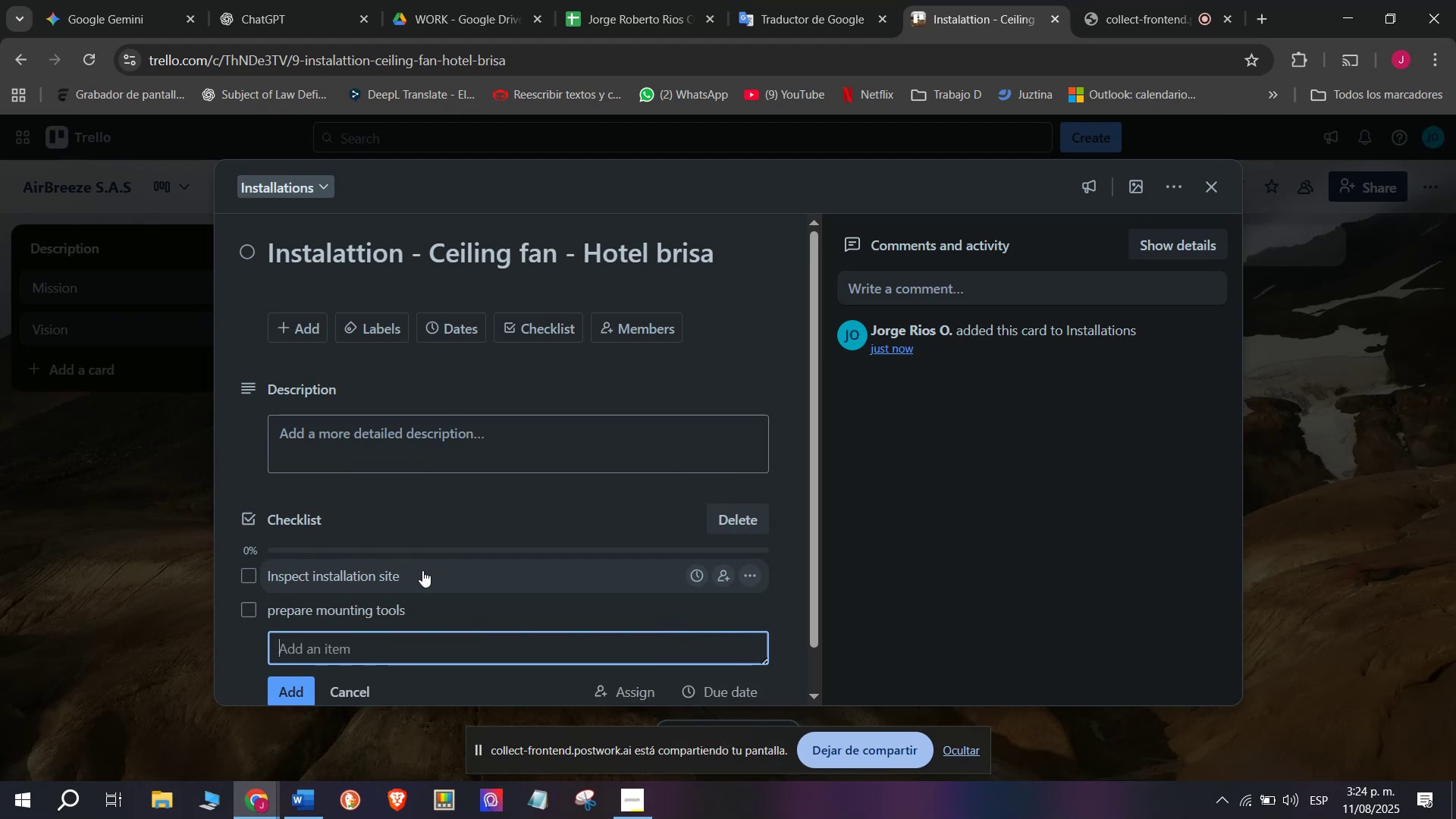 
type(preparw)
key(Backspace)
type(e mounting )
 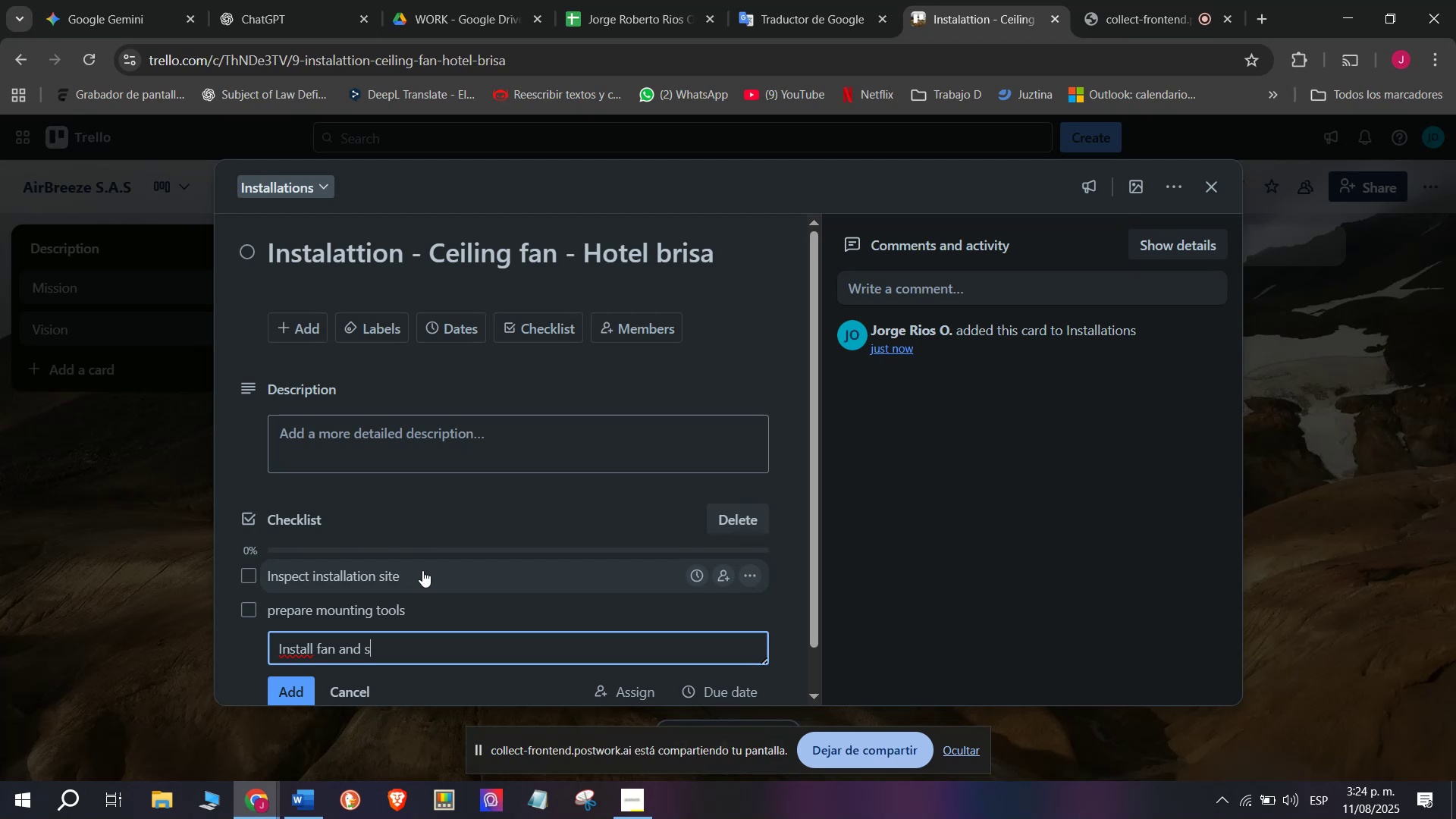 
type(tools)
 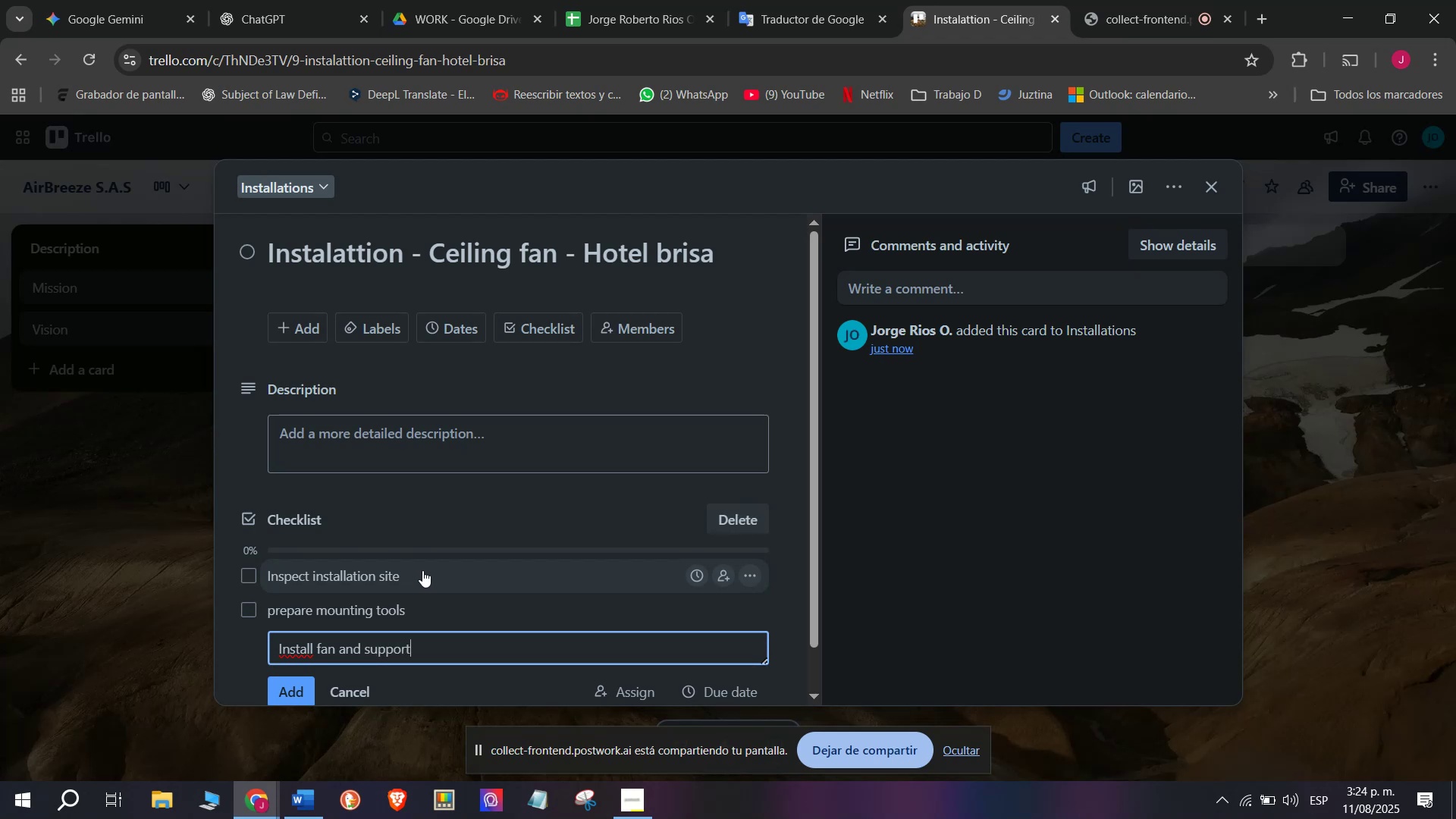 
key(Enter)
 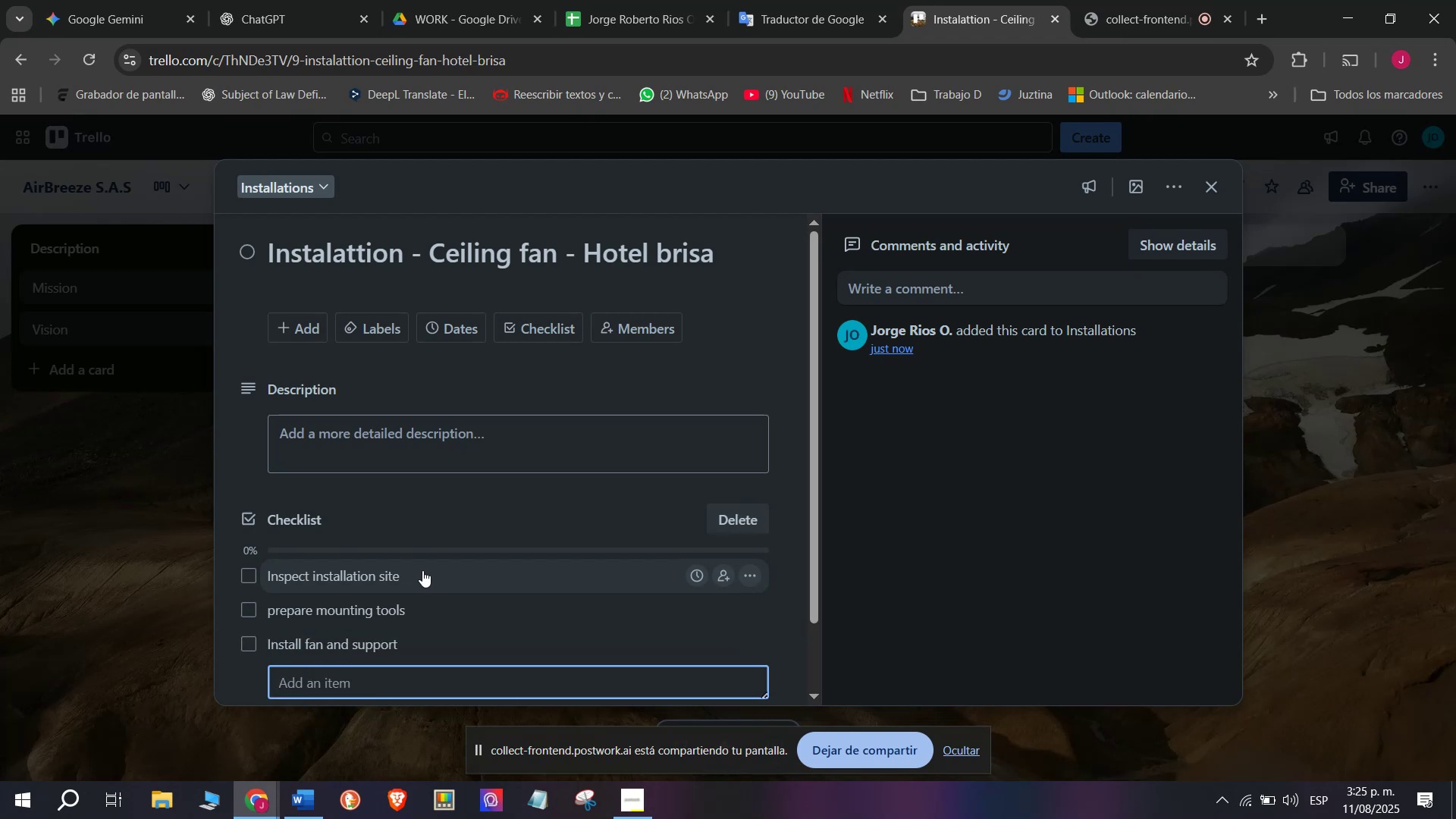 
type(Instalkll)
key(Backspace)
key(Backspace)
key(Backspace)
type(l fan and support)
 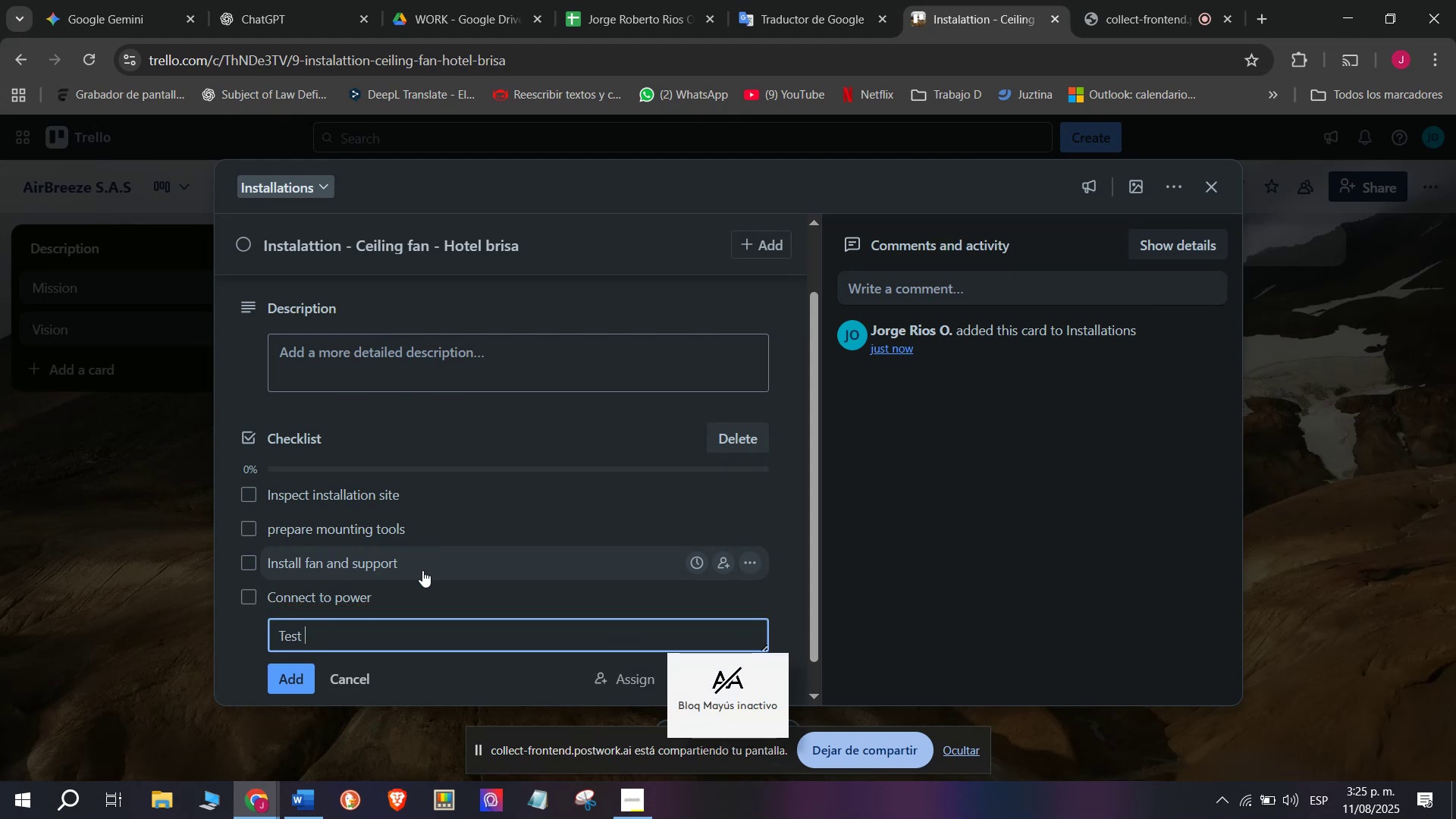 
key(Enter)
 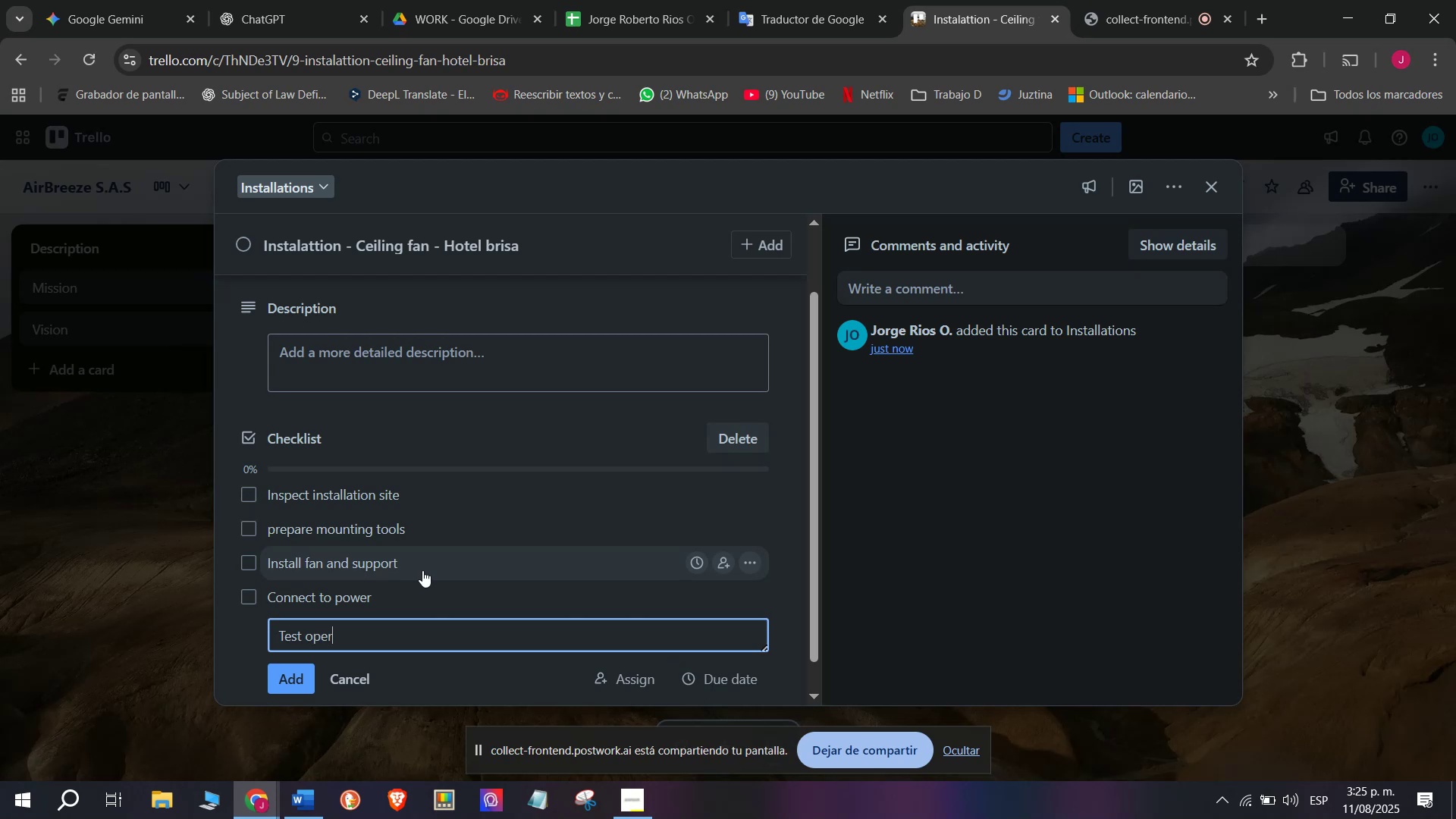 
scroll: coordinate [422, 570], scroll_direction: down, amount: 5.0
 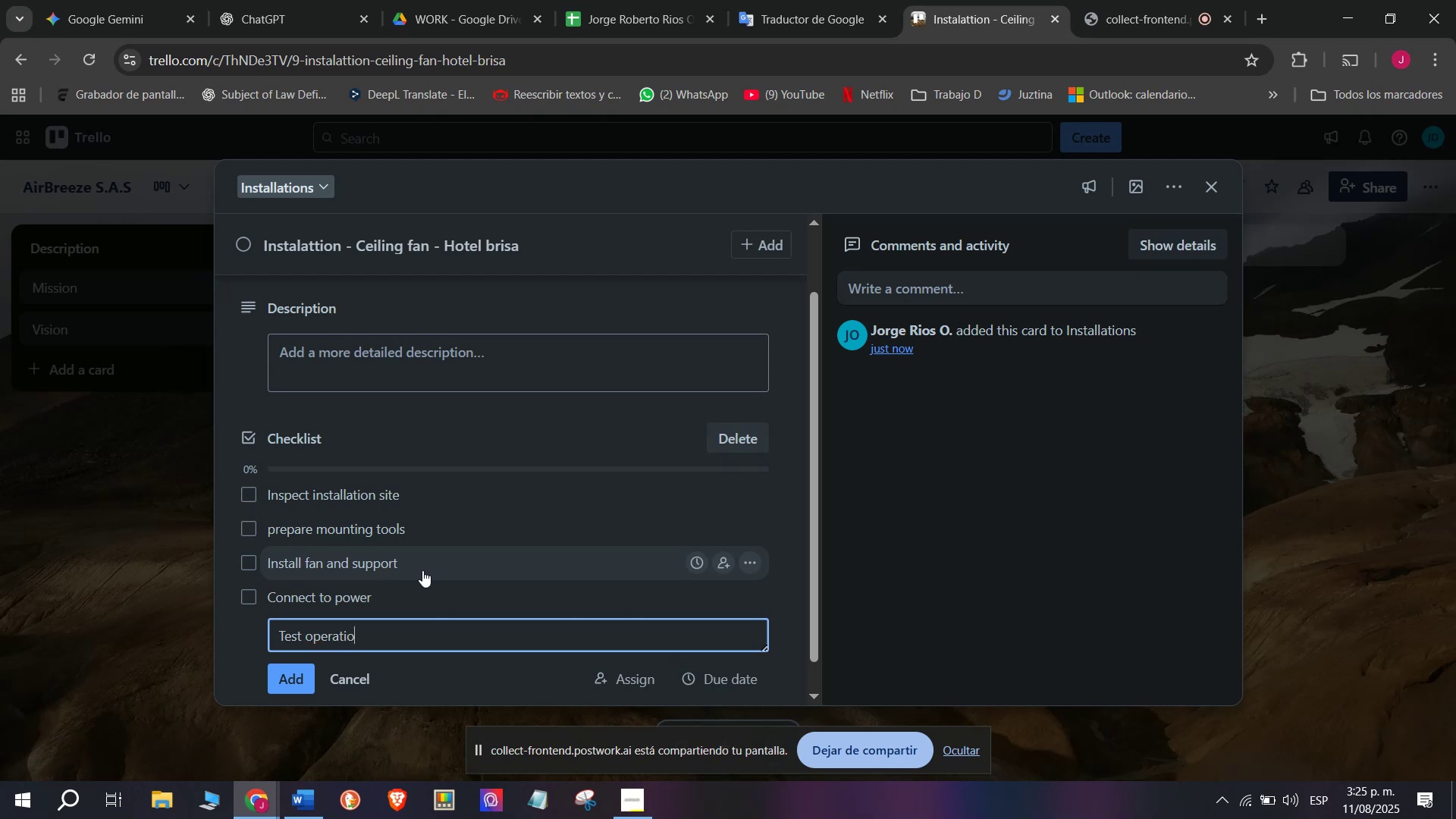 
type(Connect to power)
 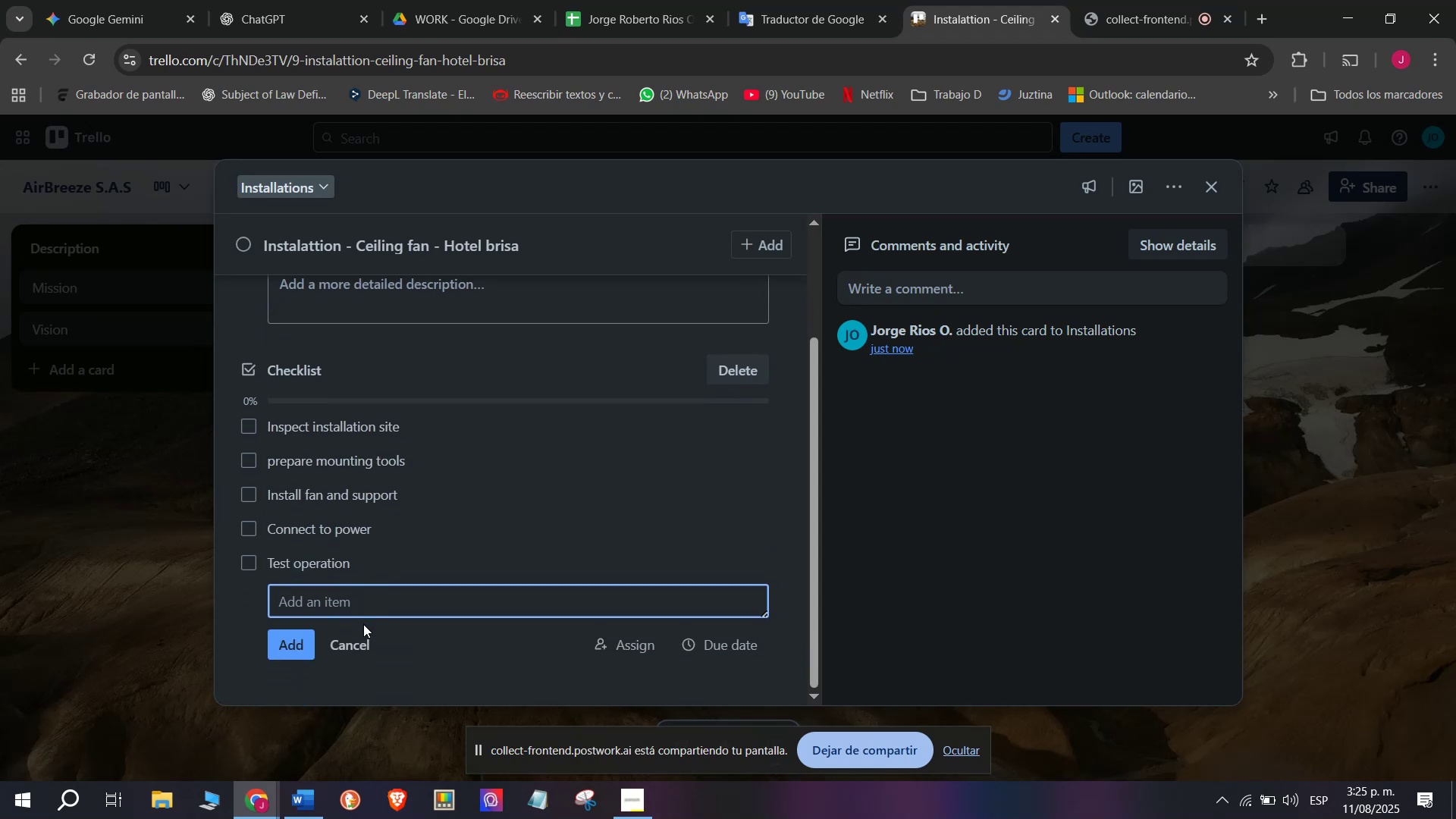 
key(Enter)
 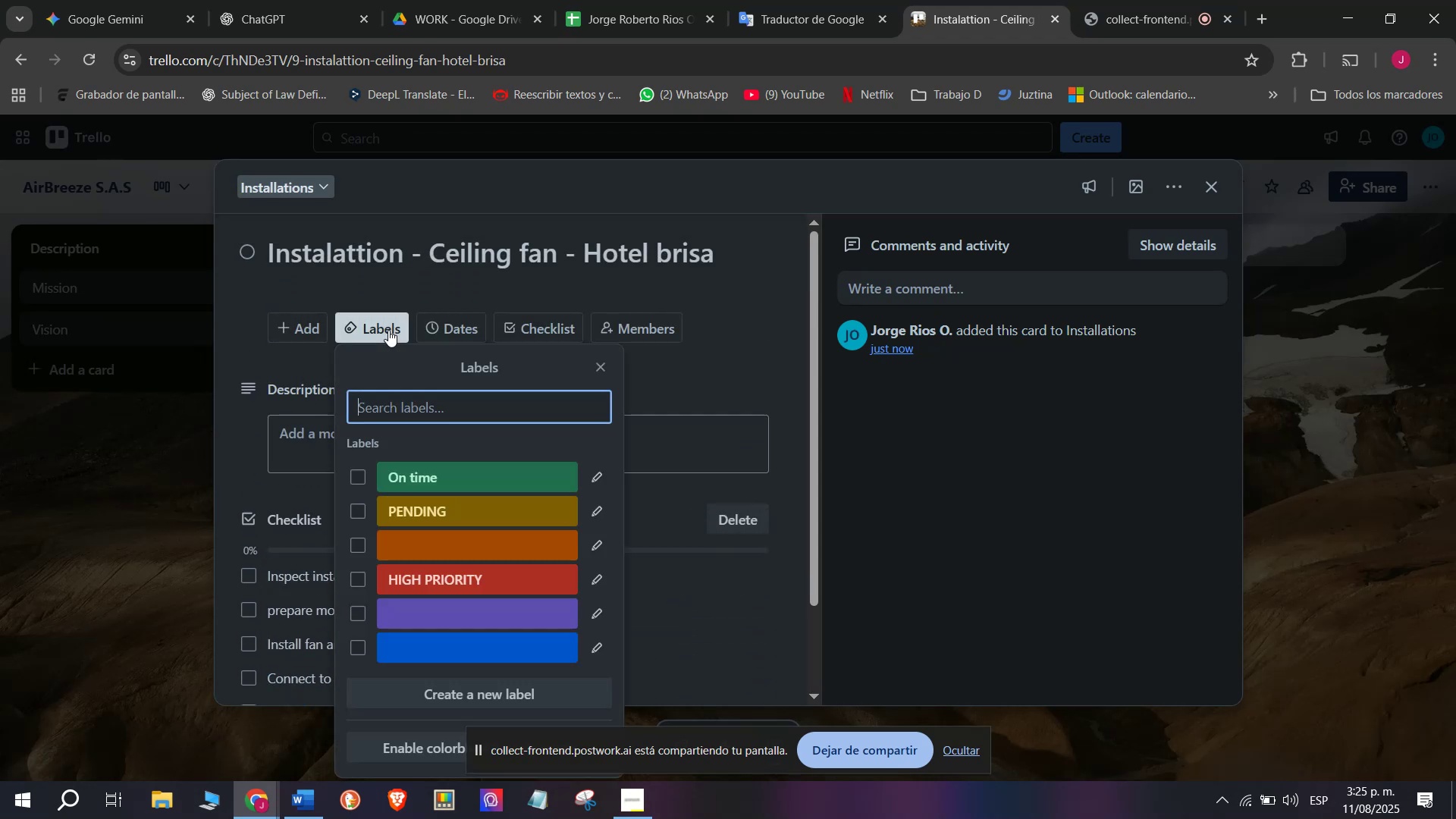 
type(Test operation)
 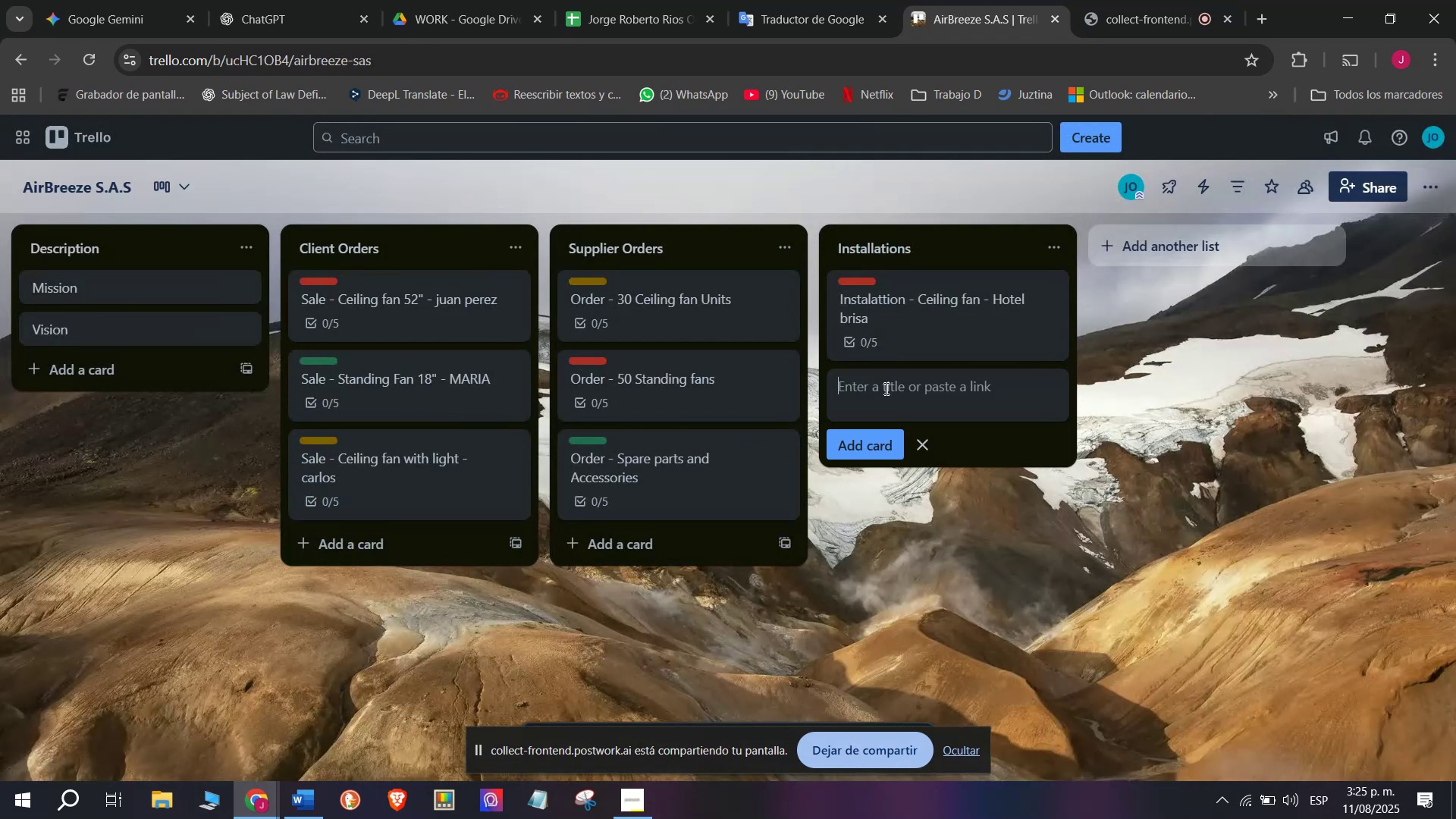 
key(Enter)
 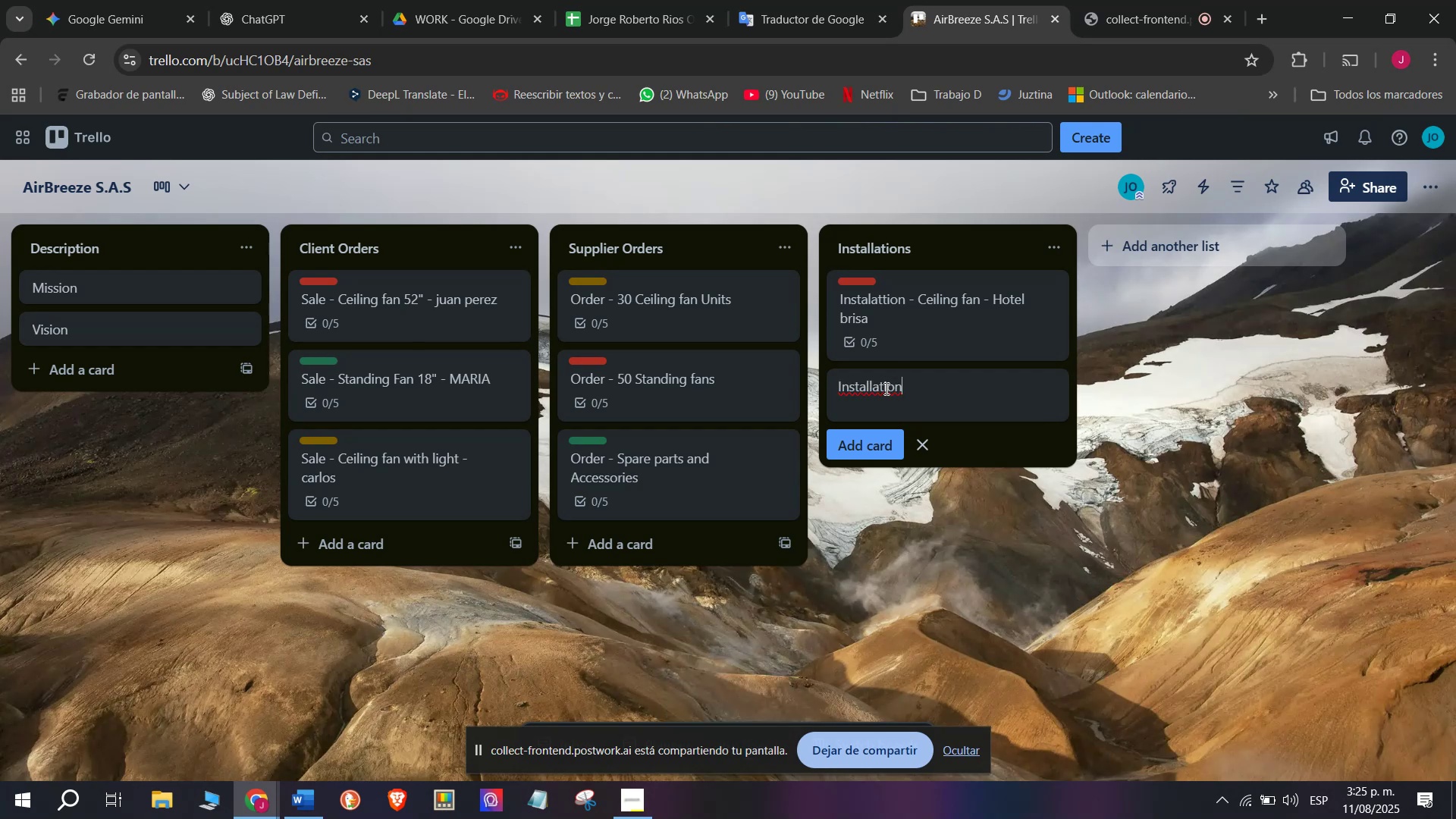 
wait(6.92)
 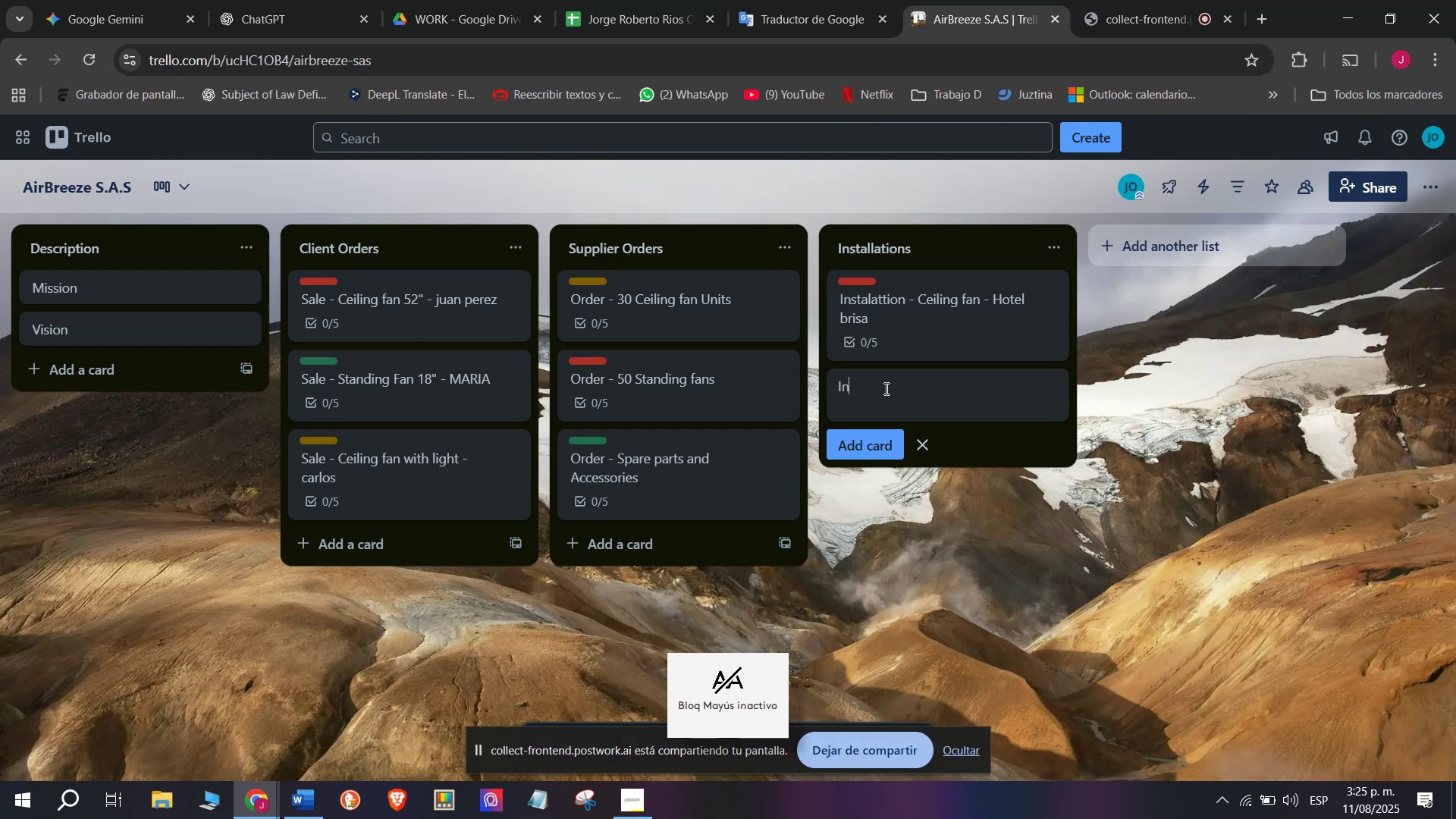 
scroll: coordinate [354, 504], scroll_direction: up, amount: 4.0
 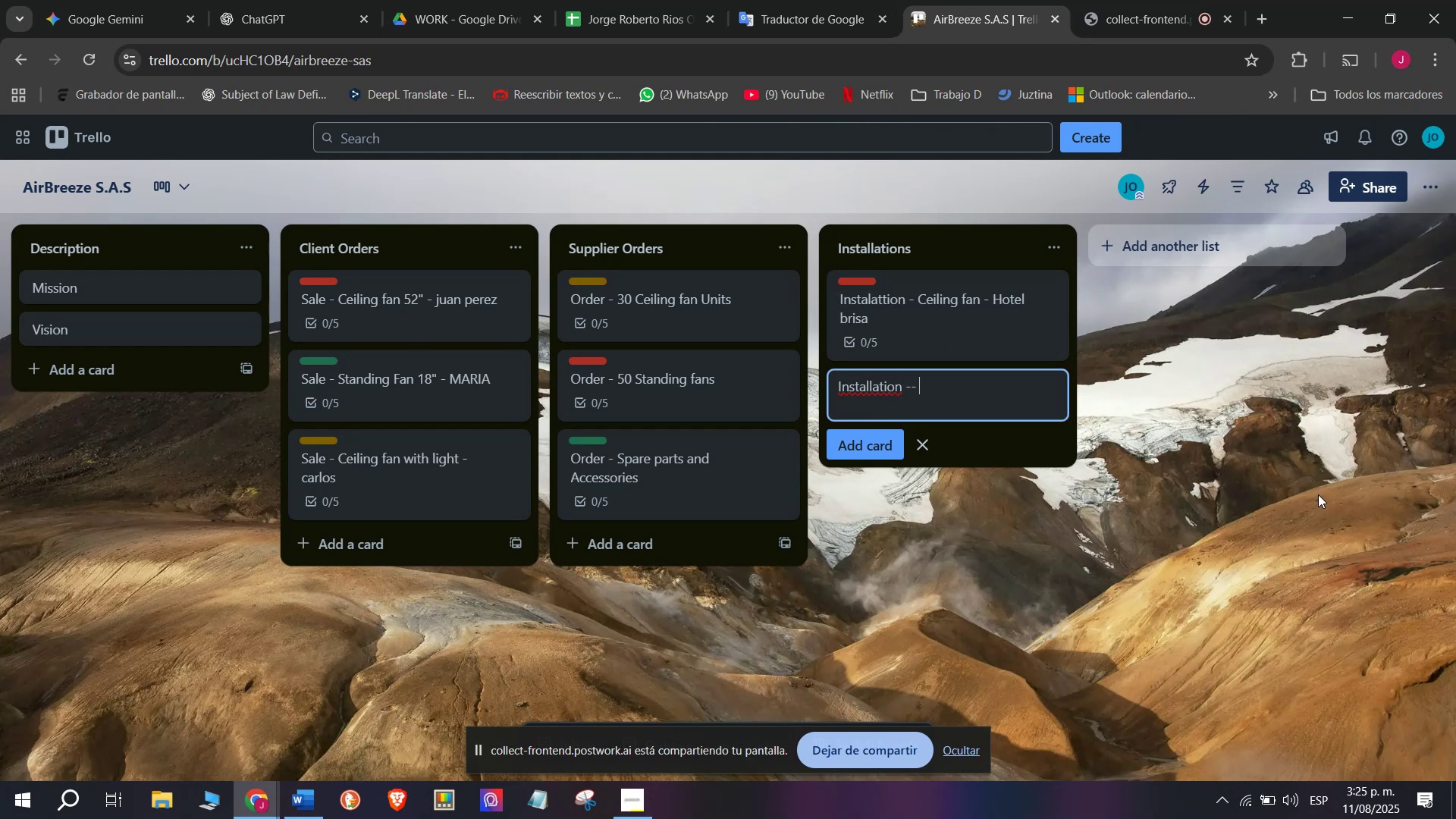 
left_click([388, 330])
 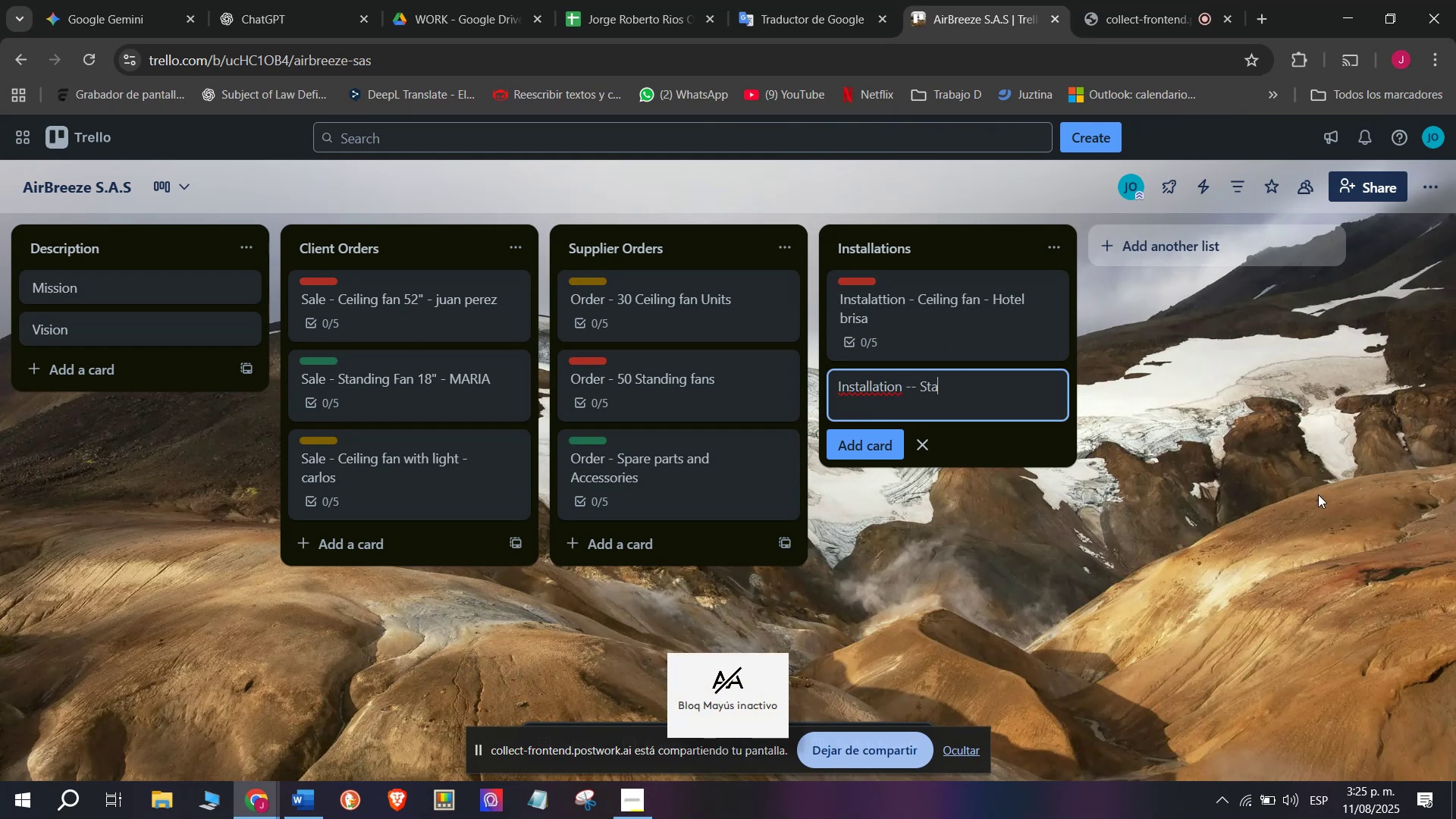 
left_click([431, 573])
 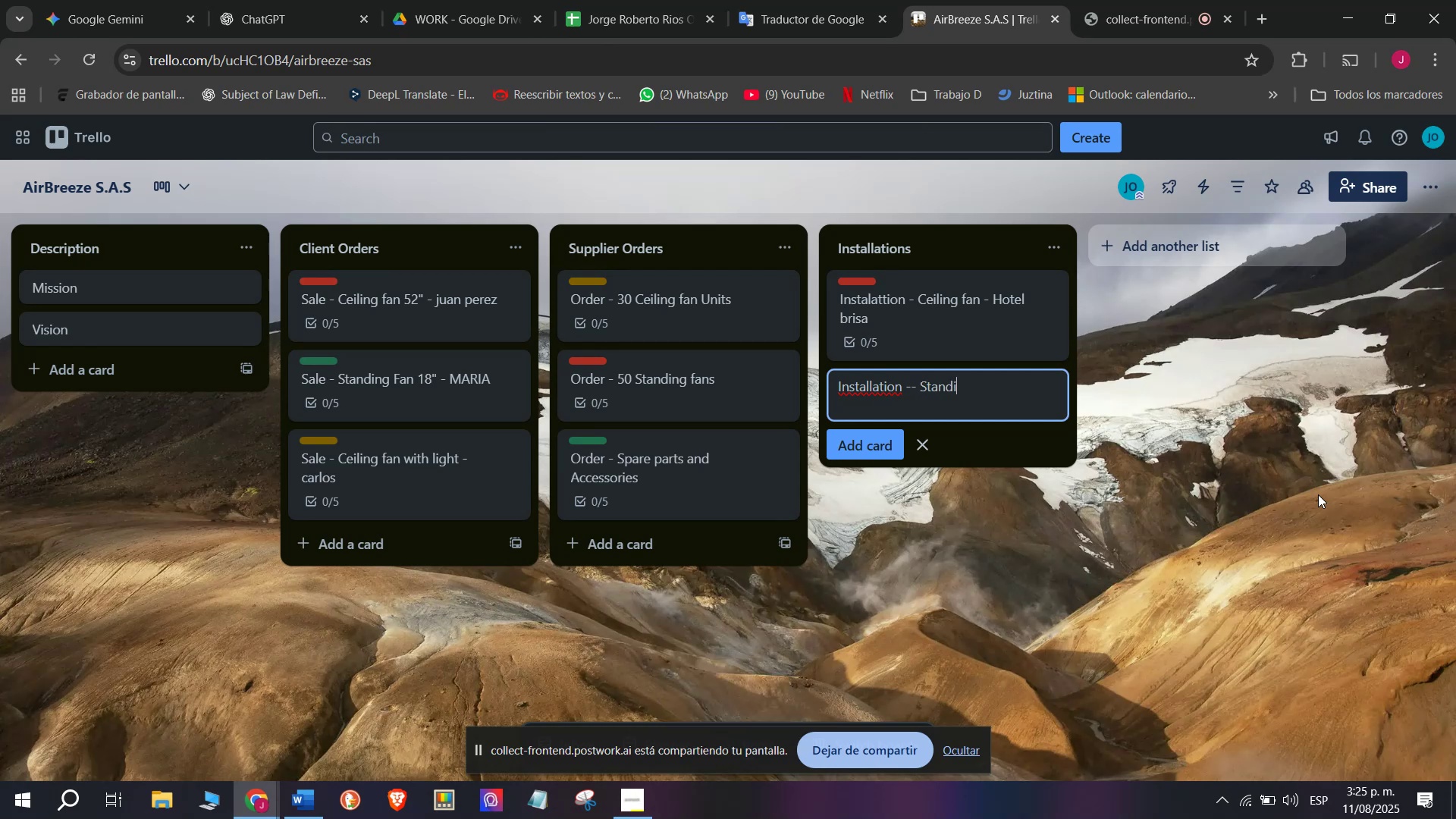 
double_click([151, 440])
 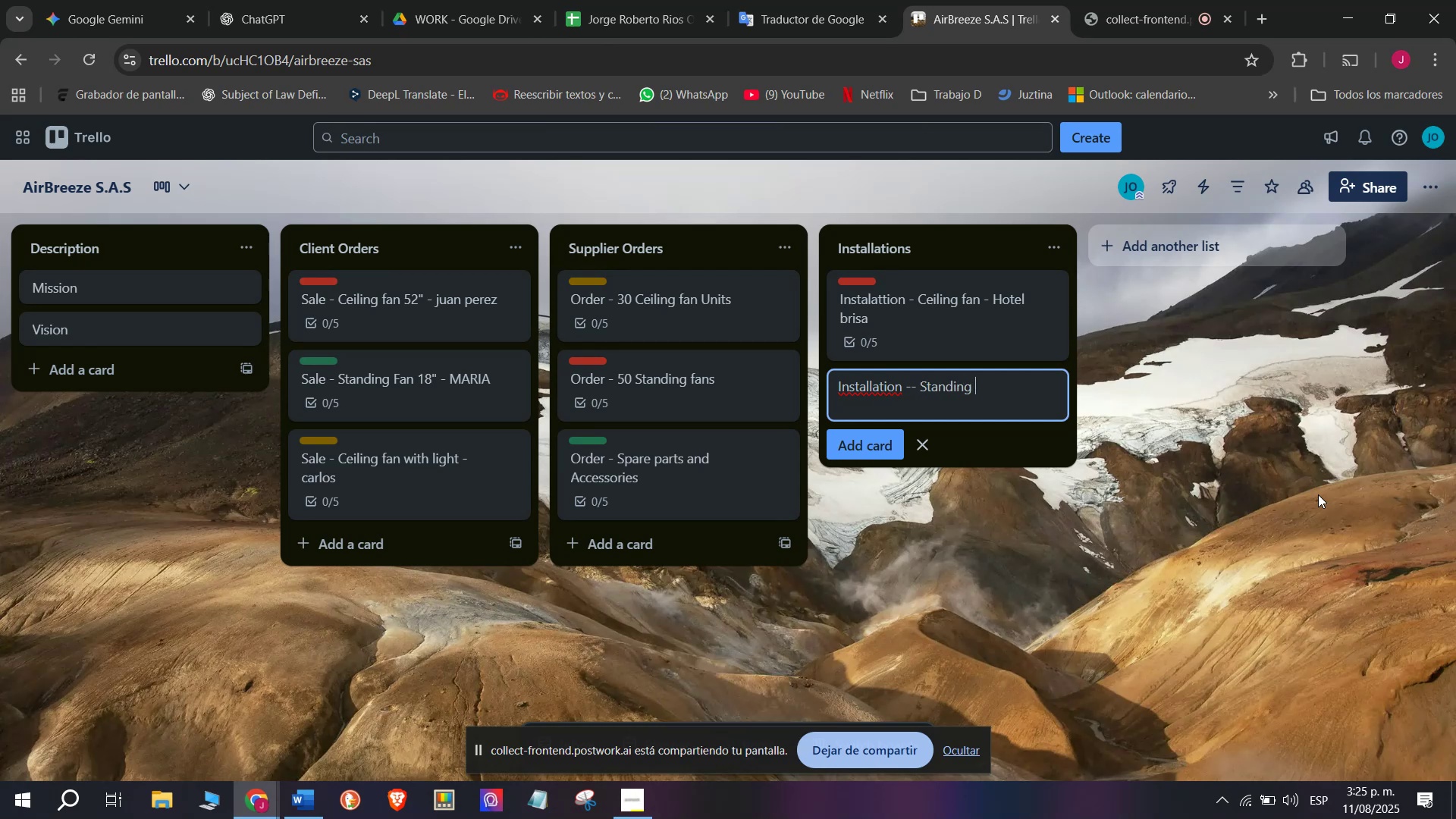 
left_click([880, 388])
 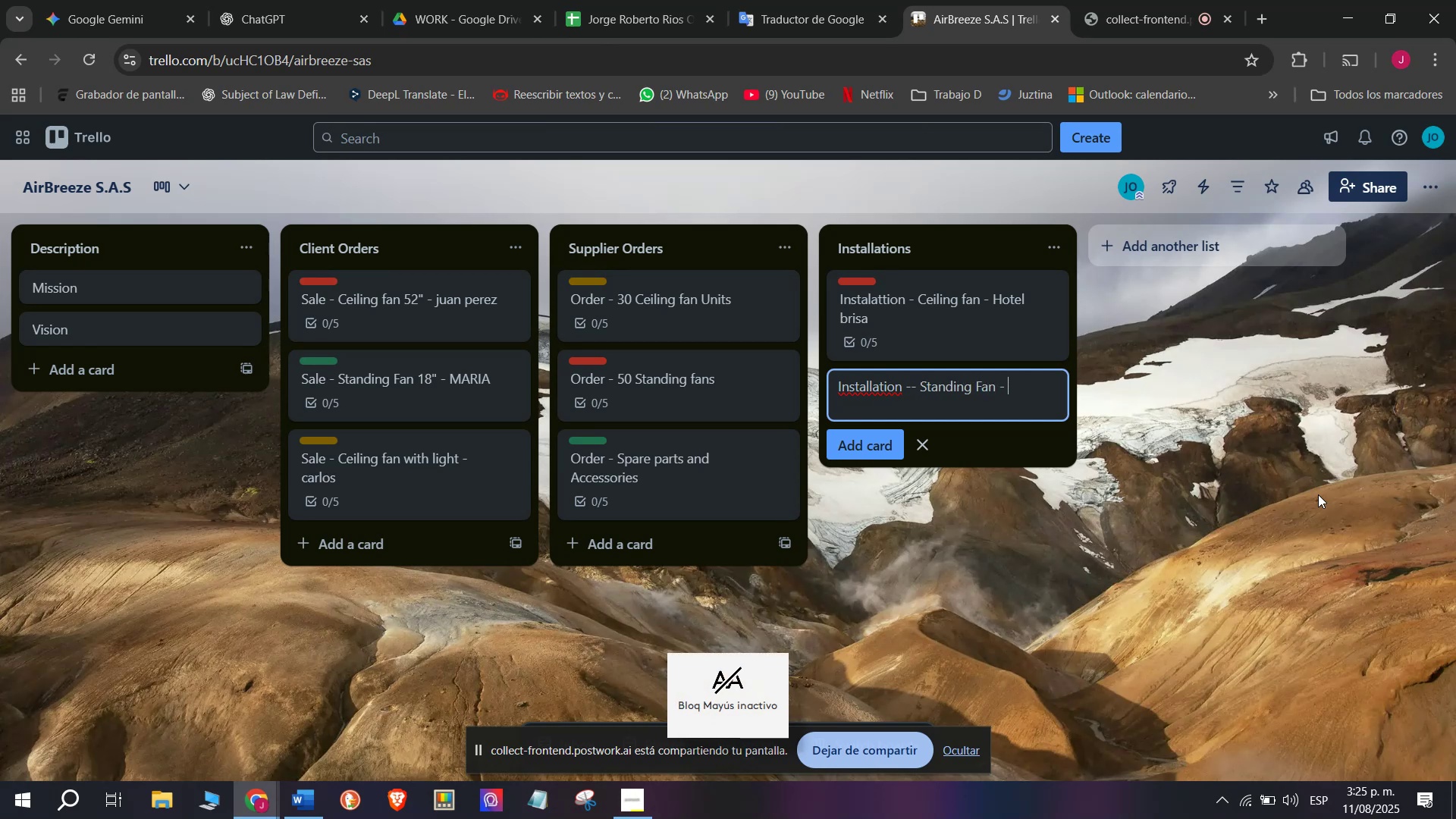 
type(Installation)
 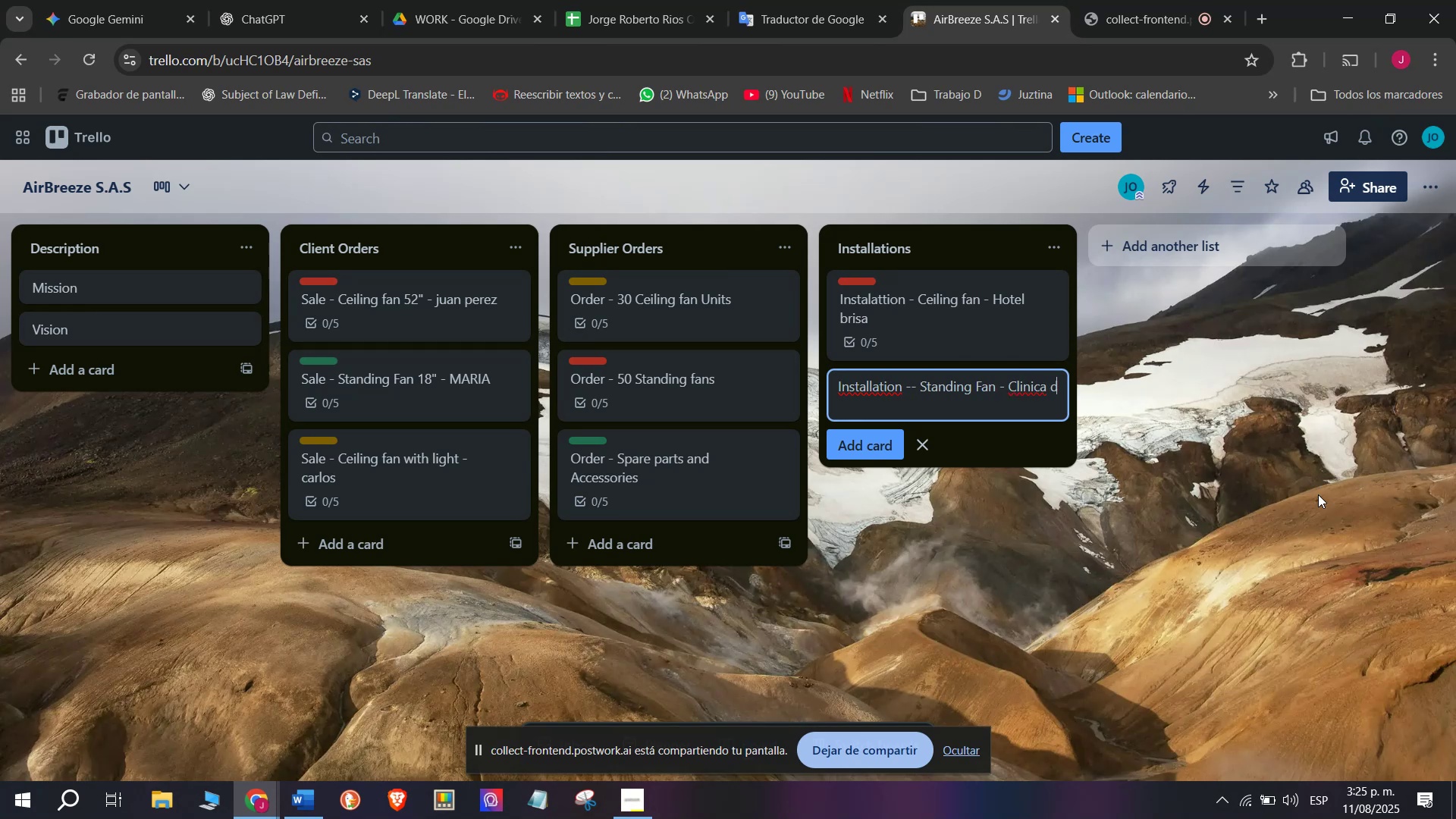 
type( -- Standing Fan - V)
key(Backspace)
type(CX)
key(Backspace)
type(linica dan jose)
 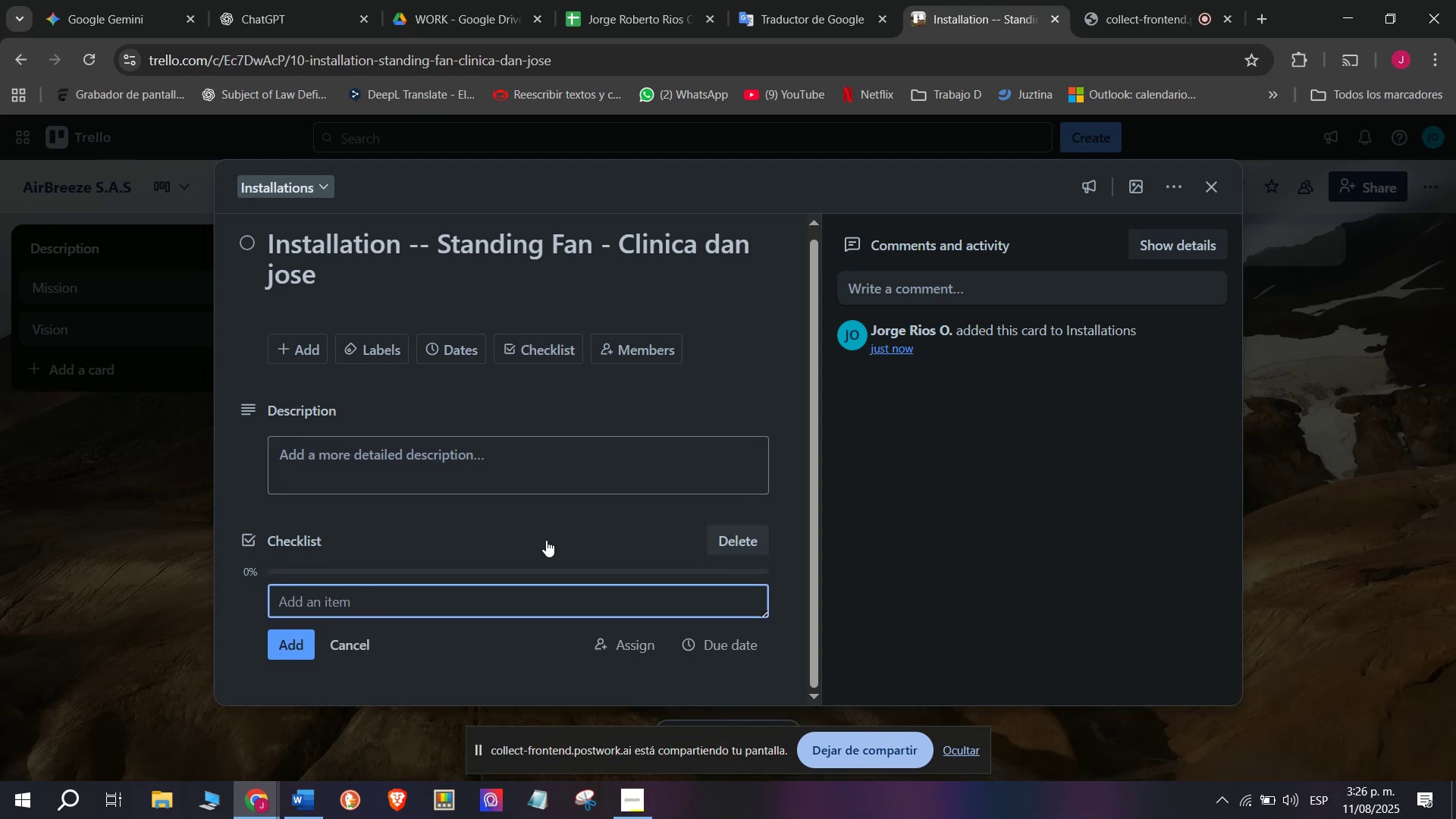 
key(Enter)
 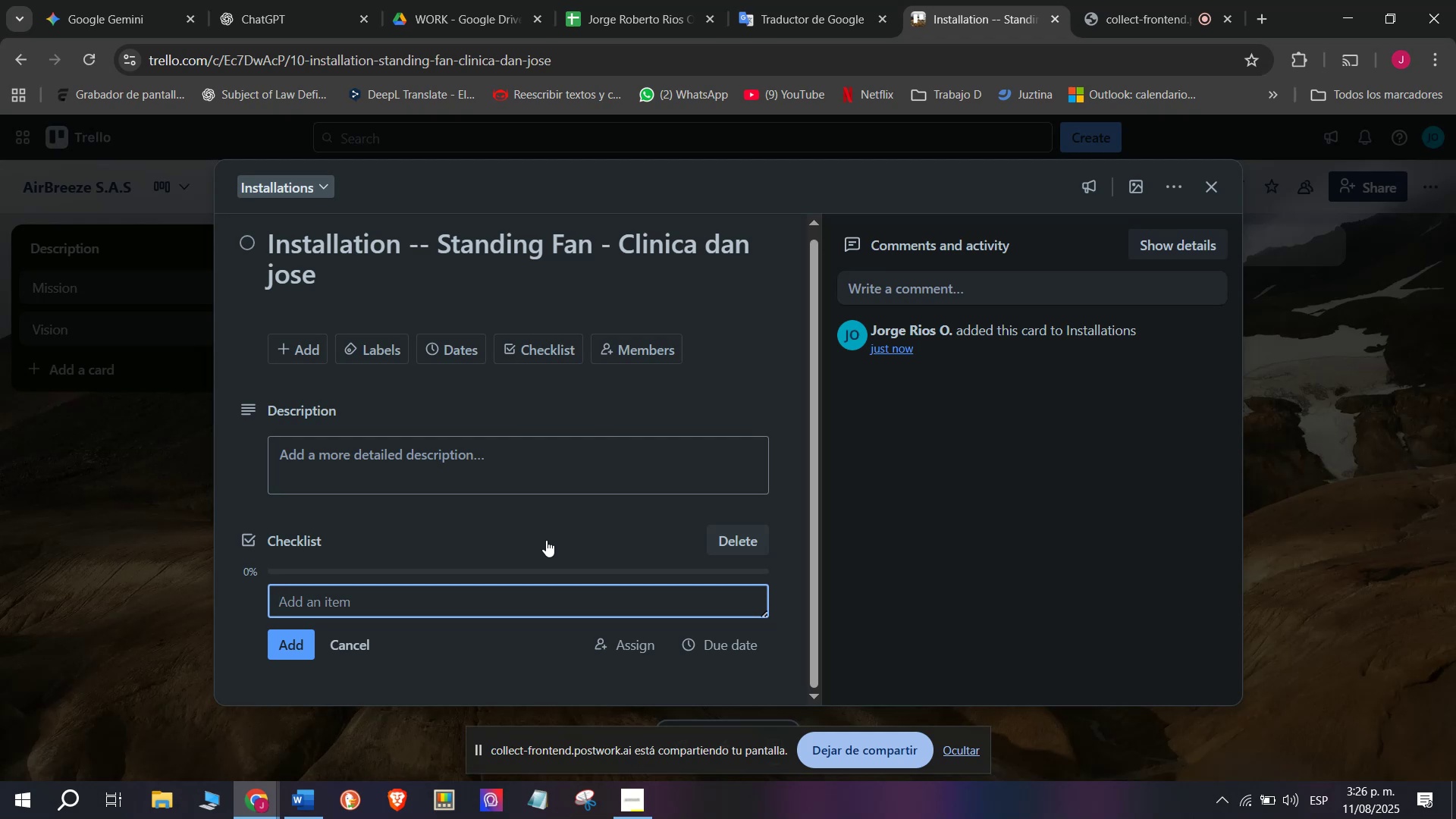 
left_click([964, 394])
 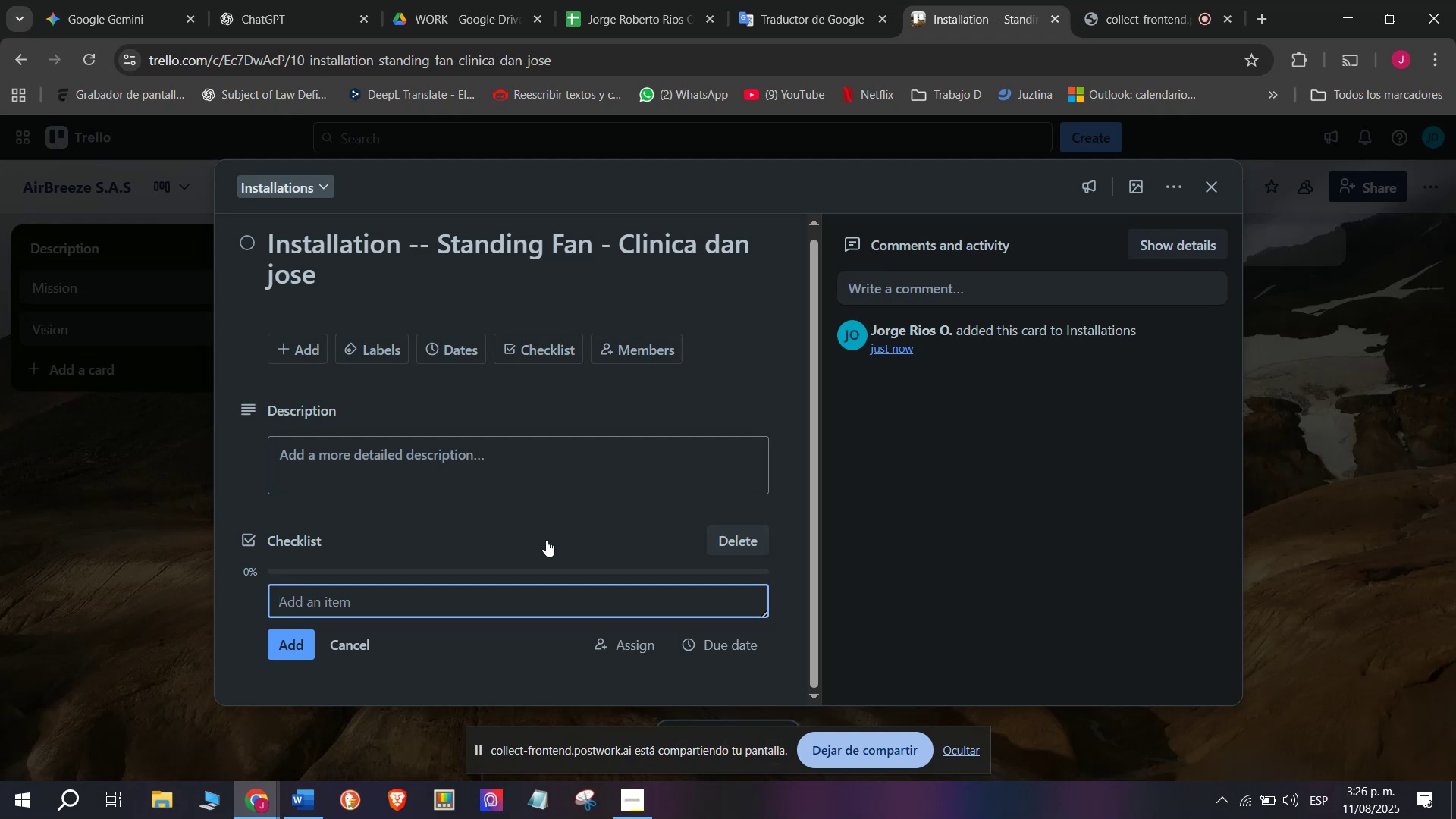 
left_click([551, 596])
 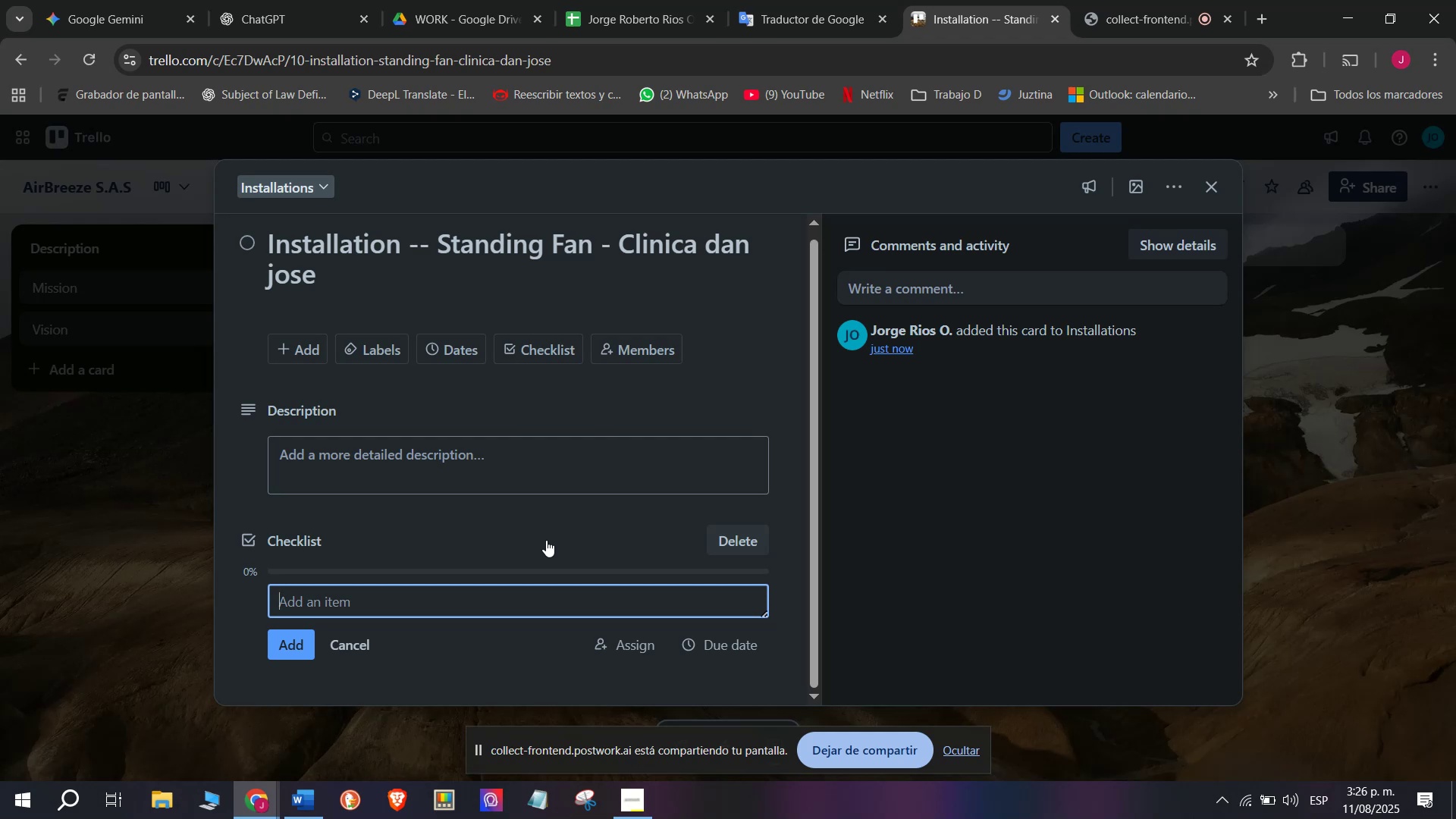 
scroll: coordinate [528, 499], scroll_direction: down, amount: 4.0
 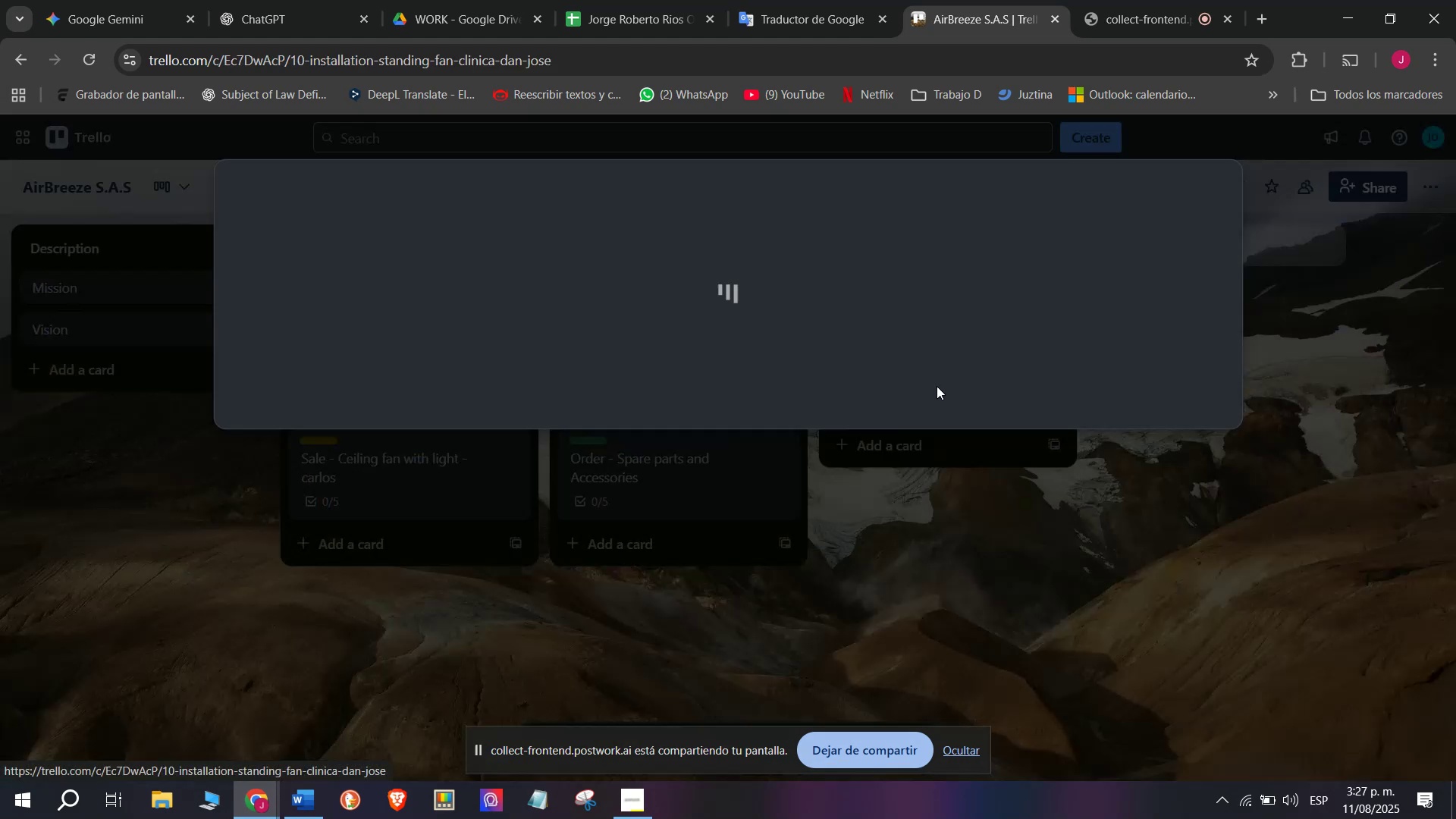 
wait(48.28)
 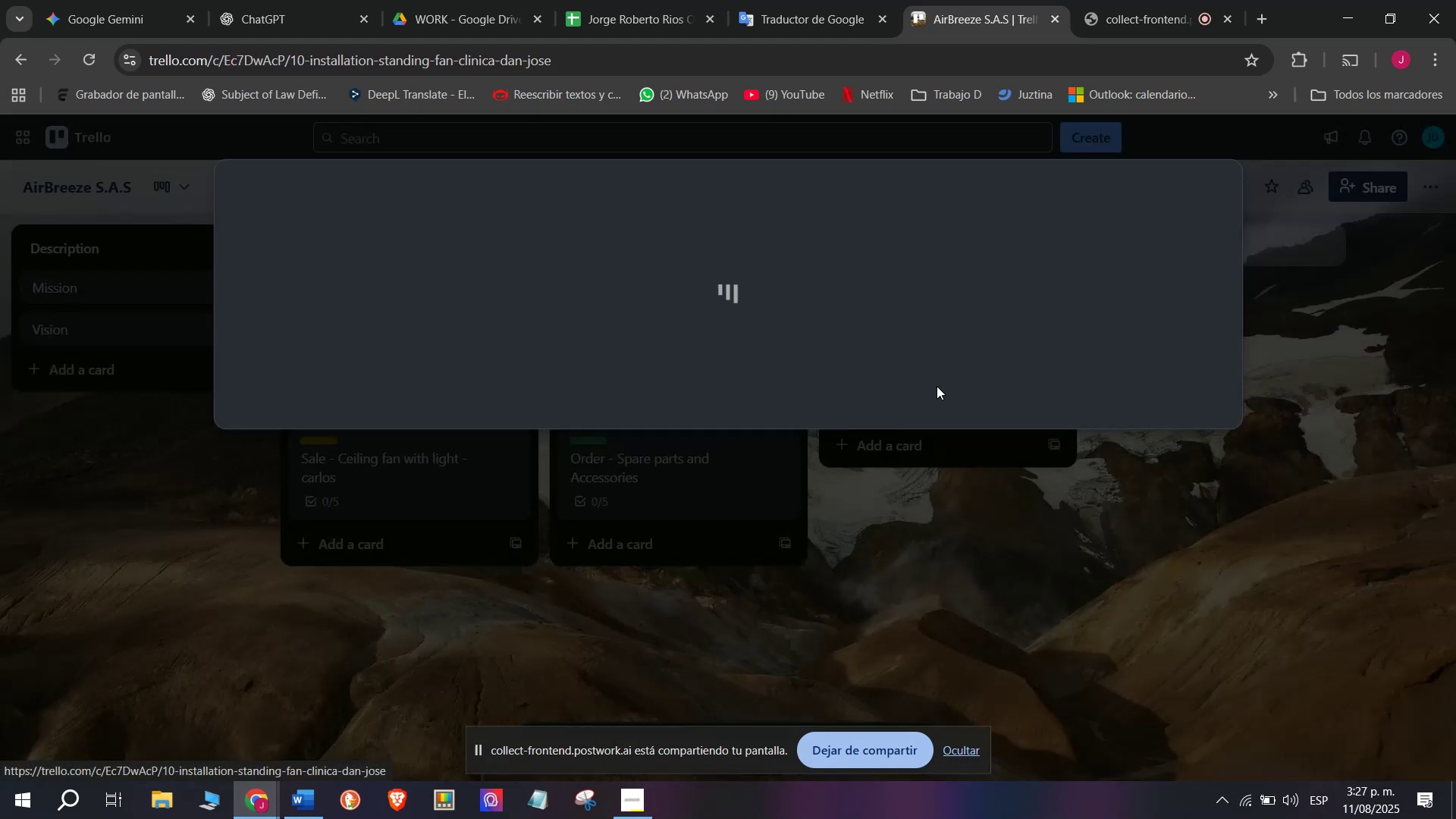 
scroll: coordinate [435, 458], scroll_direction: up, amount: 2.0
 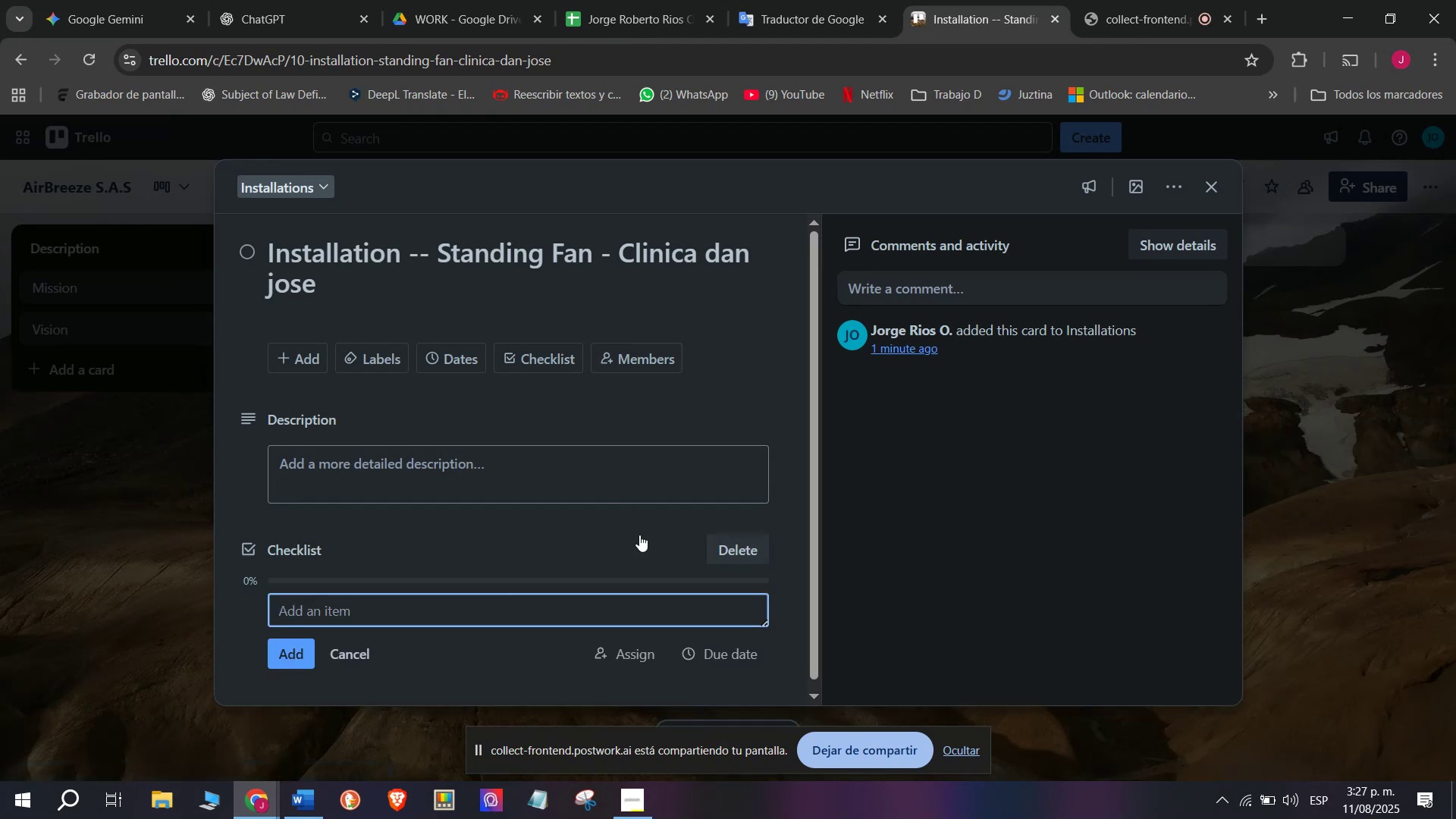 
scroll: coordinate [365, 577], scroll_direction: down, amount: 3.0
 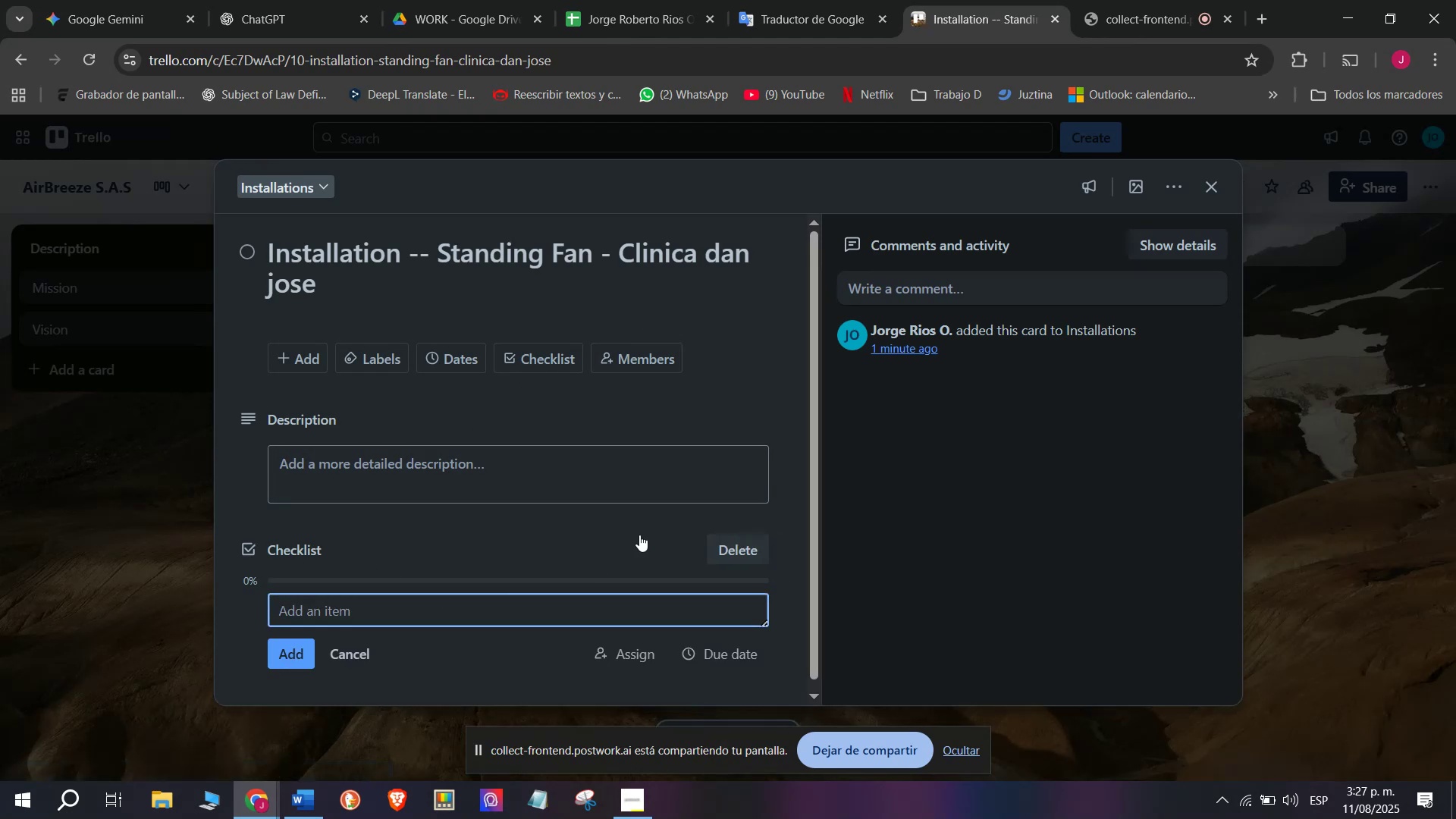 
mouse_move([787, 530])
 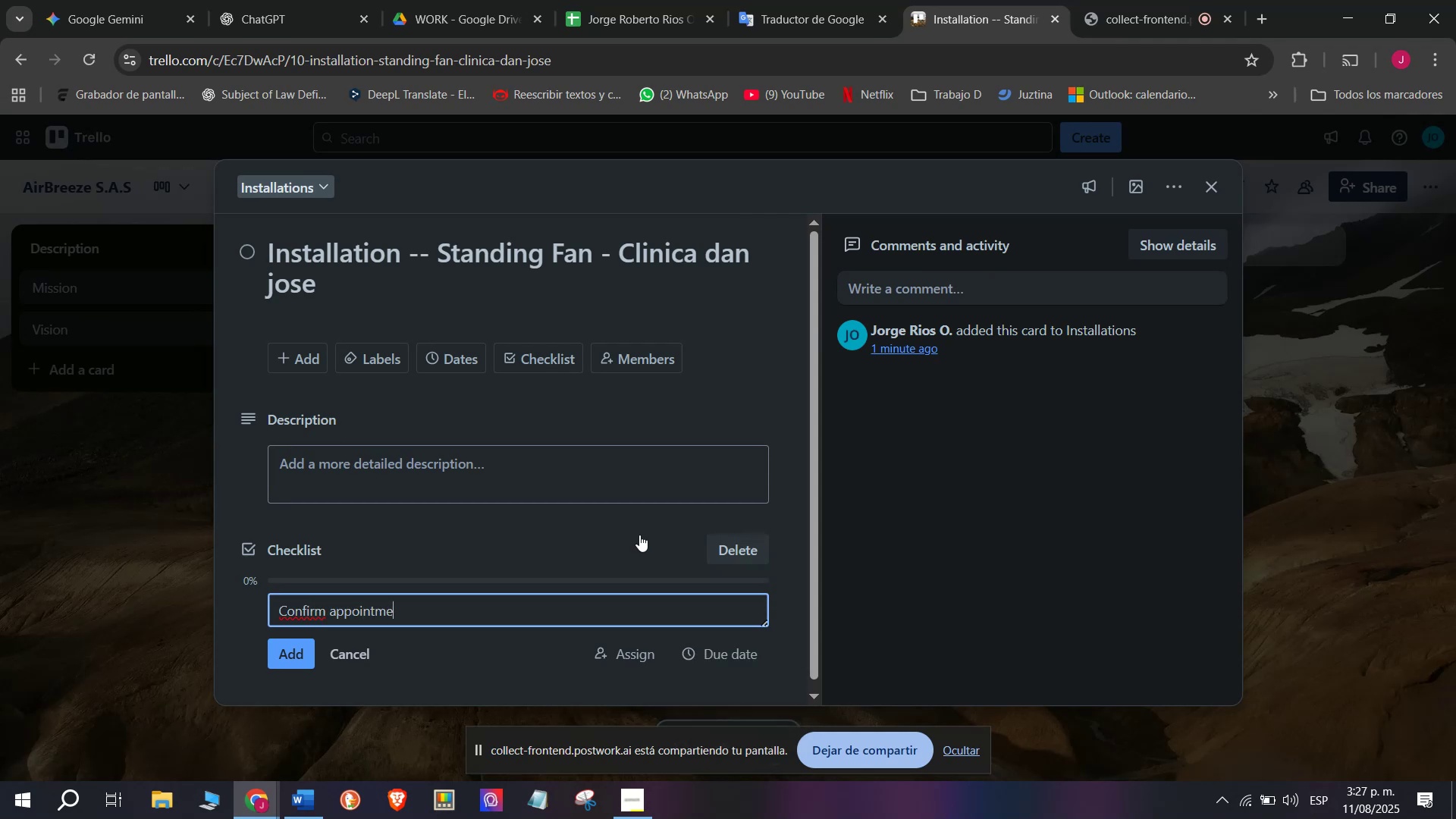 
left_click([937, 386])
 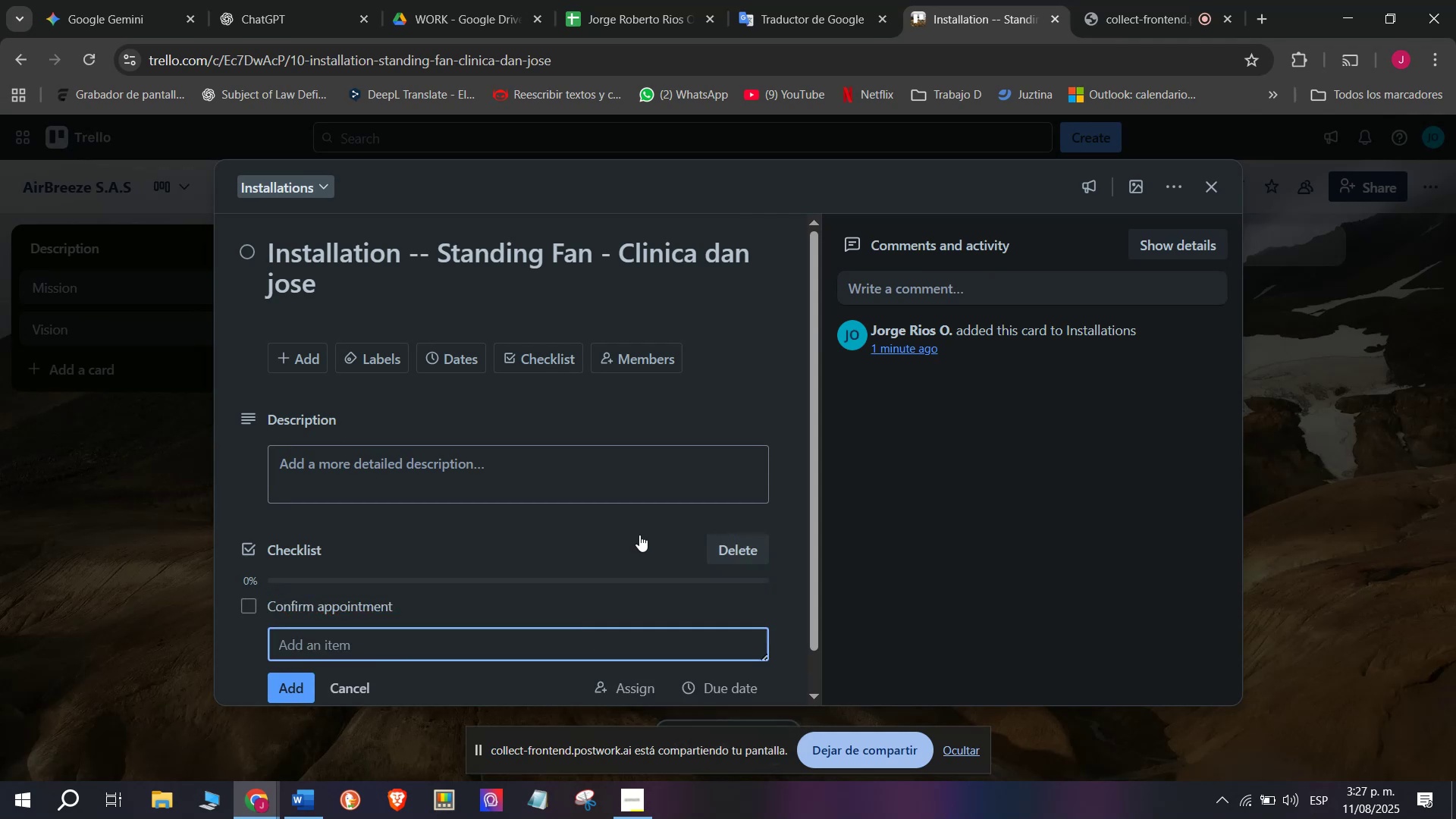 
scroll: coordinate [392, 544], scroll_direction: down, amount: 2.0
 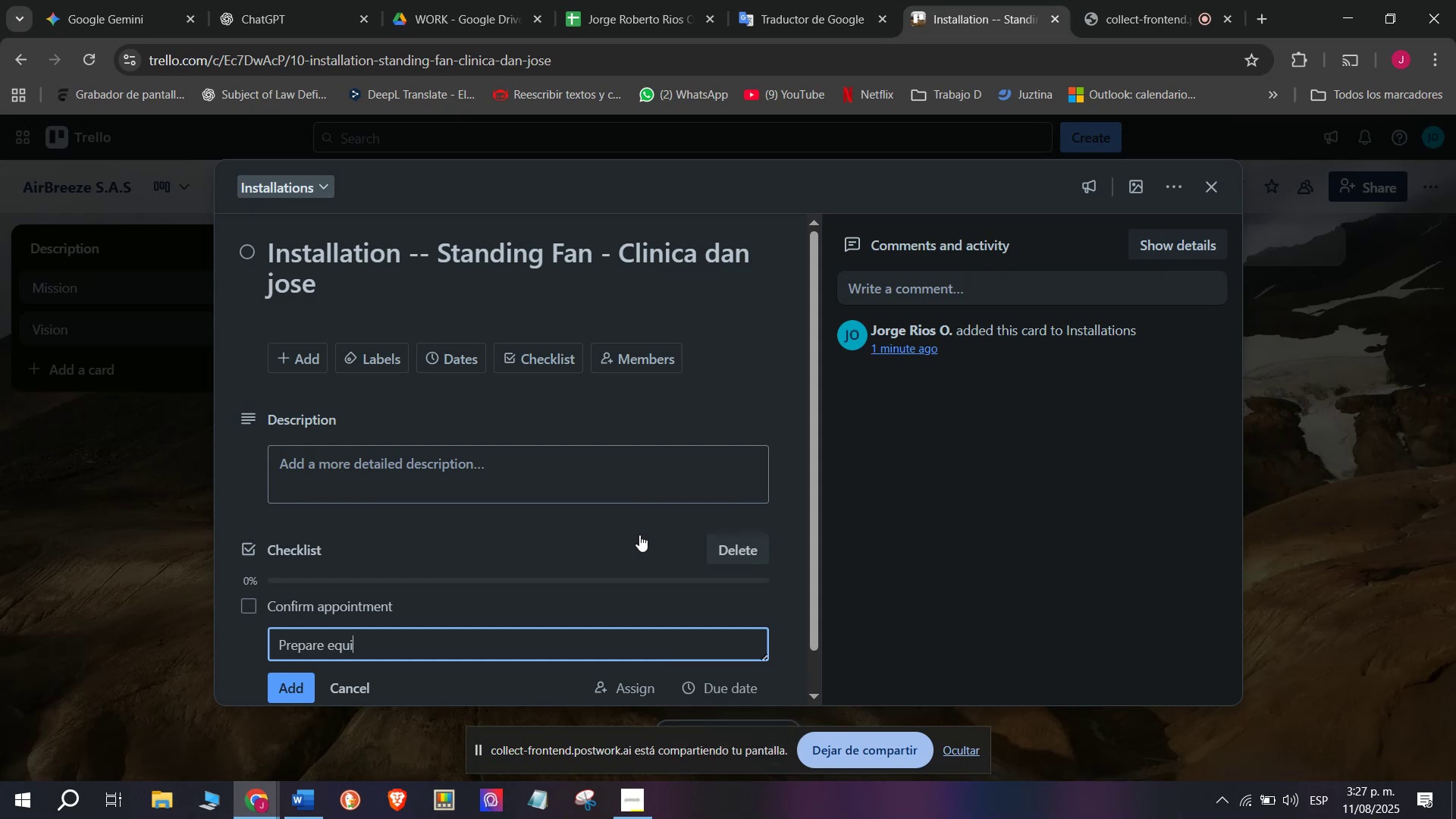 
wait(6.7)
 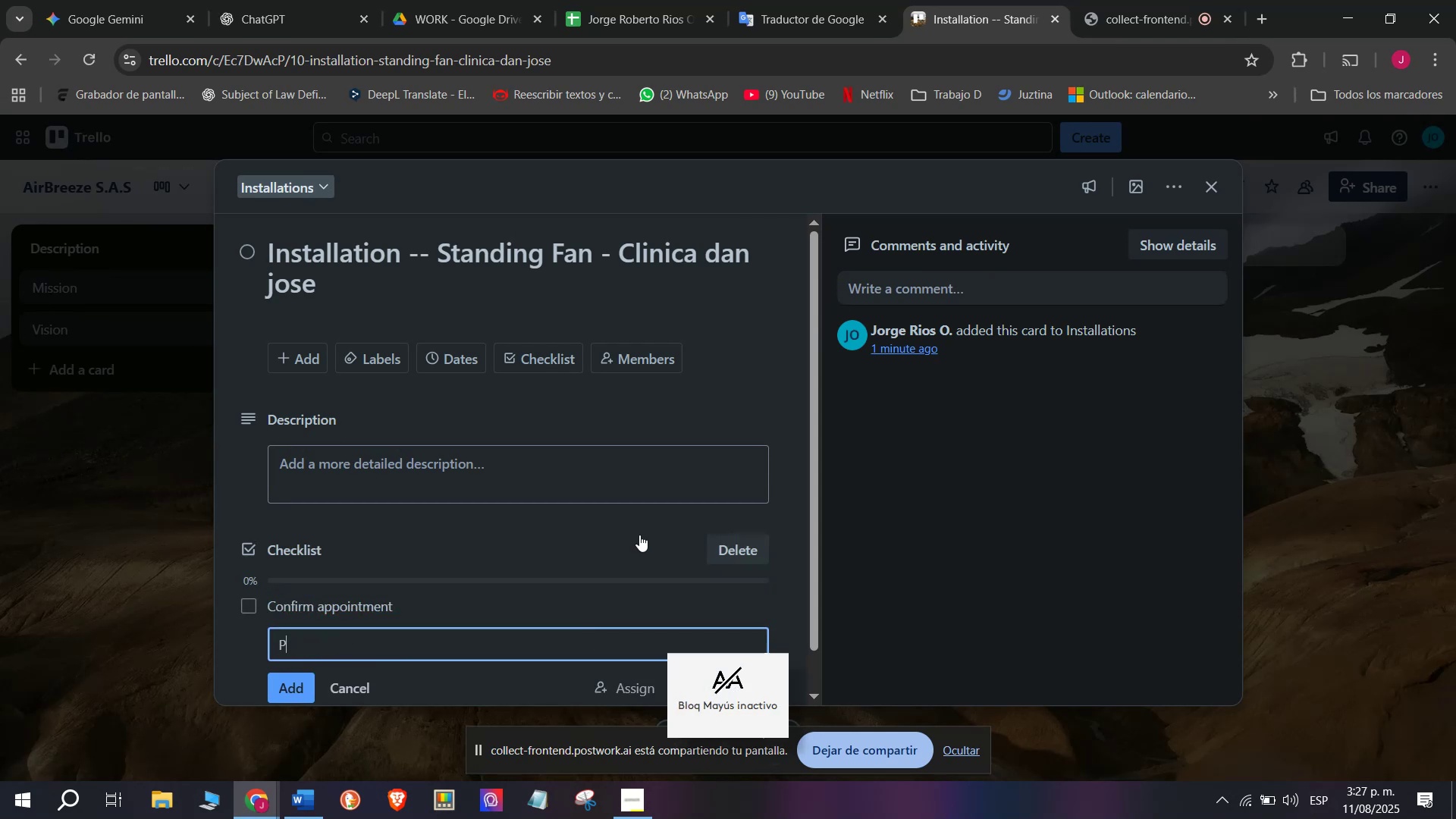 
type(Confirm appointment)
 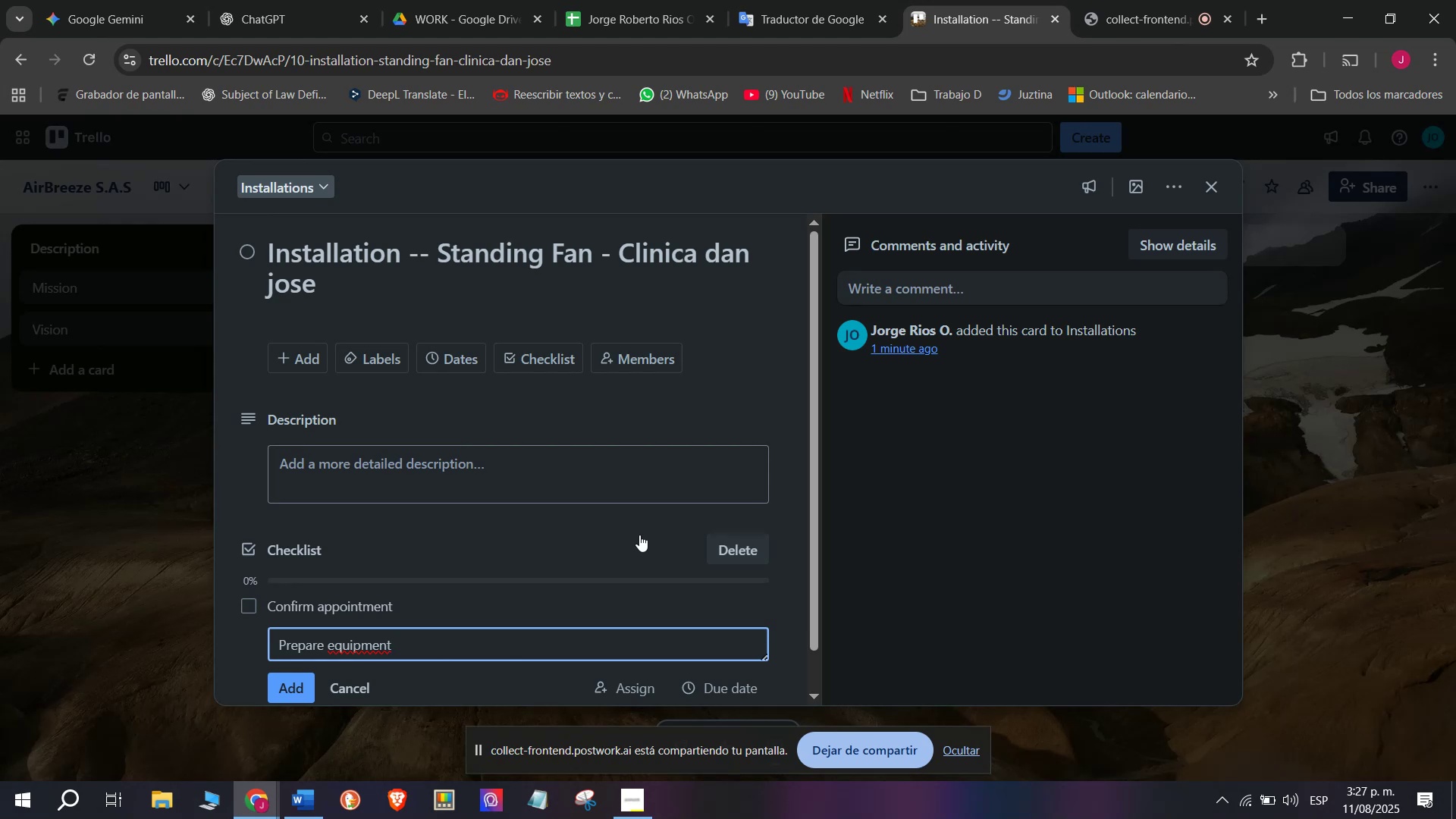 
key(Enter)
 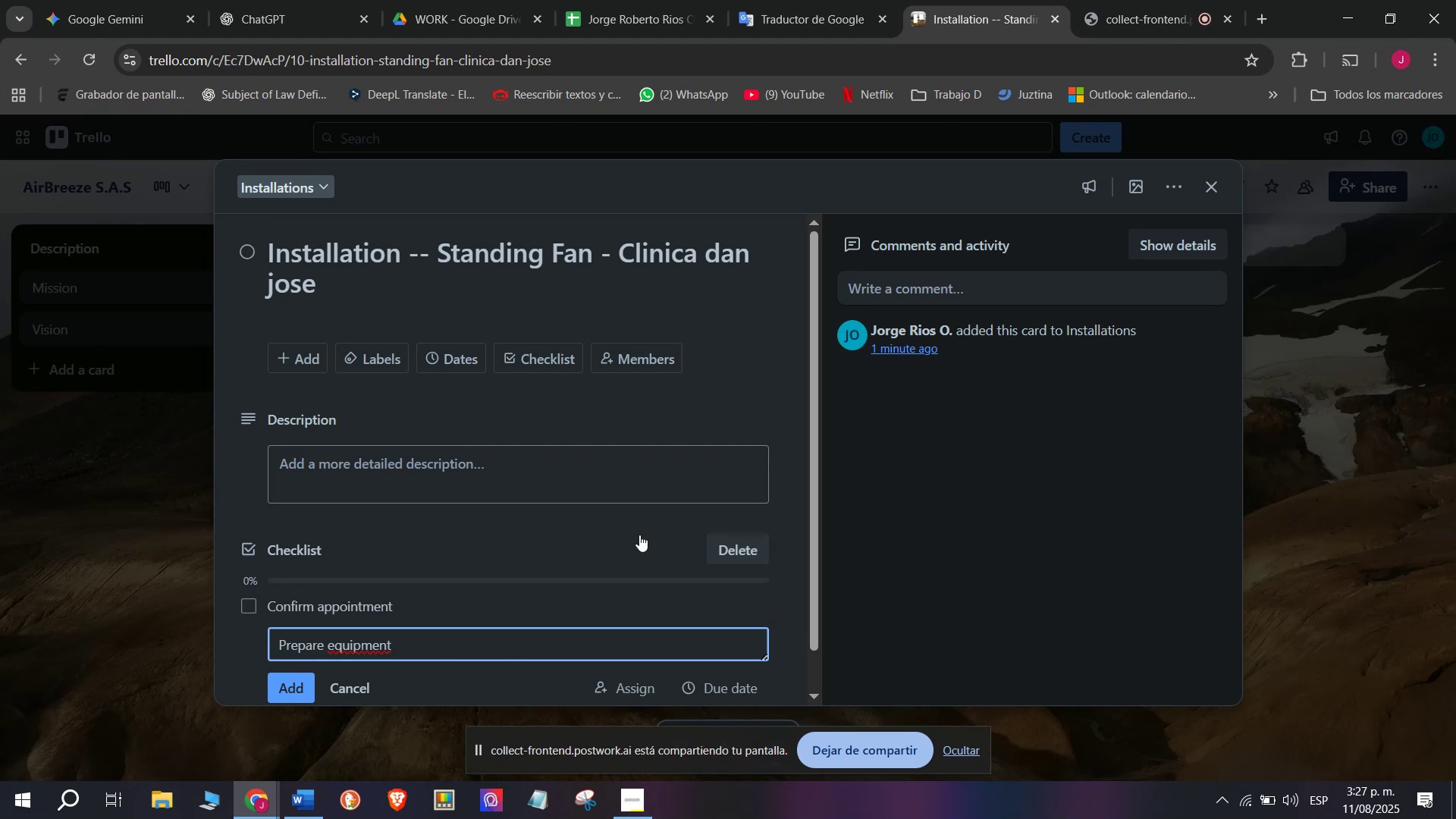 
type(Prepare equipment)
 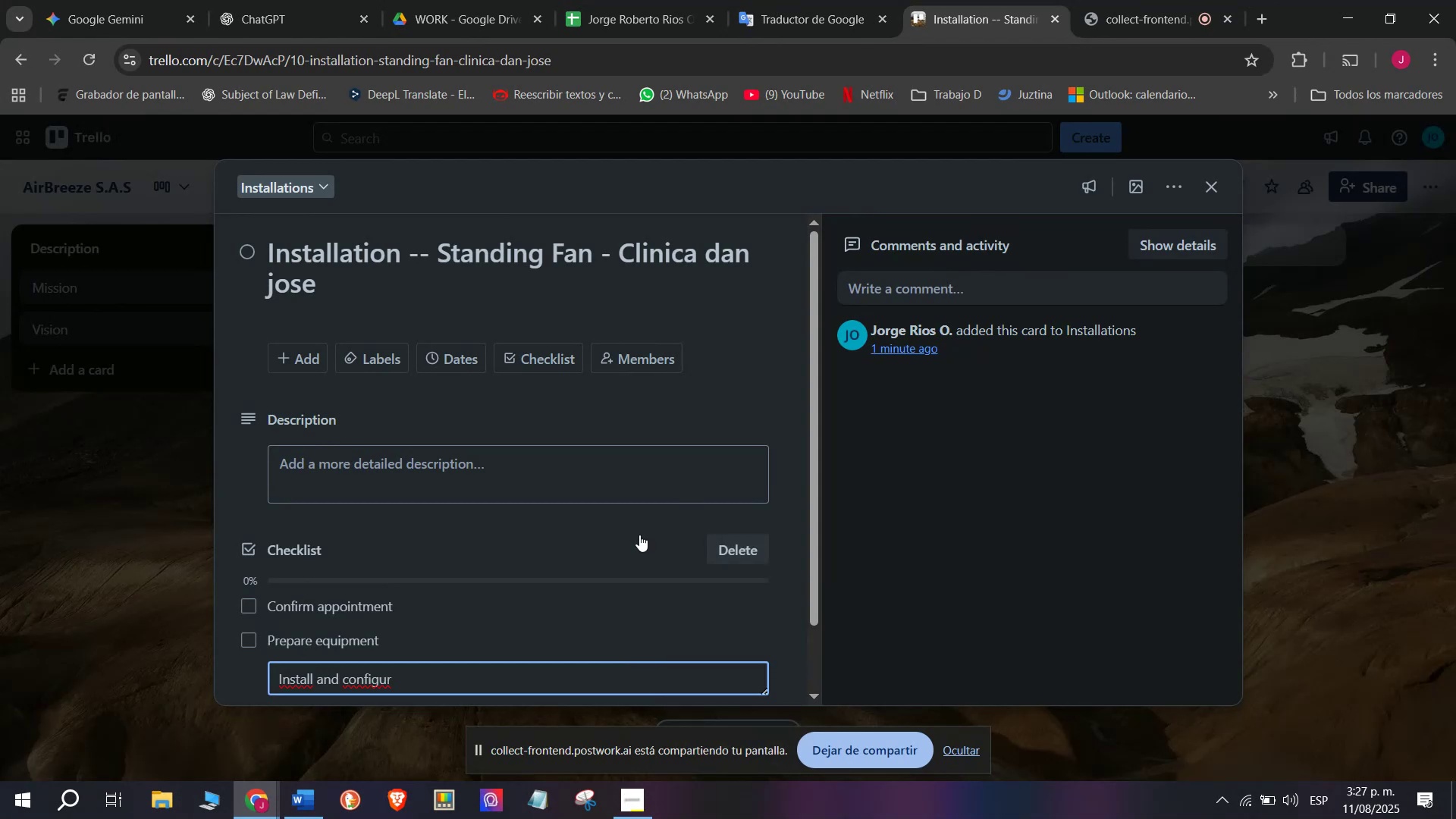 
wait(5.91)
 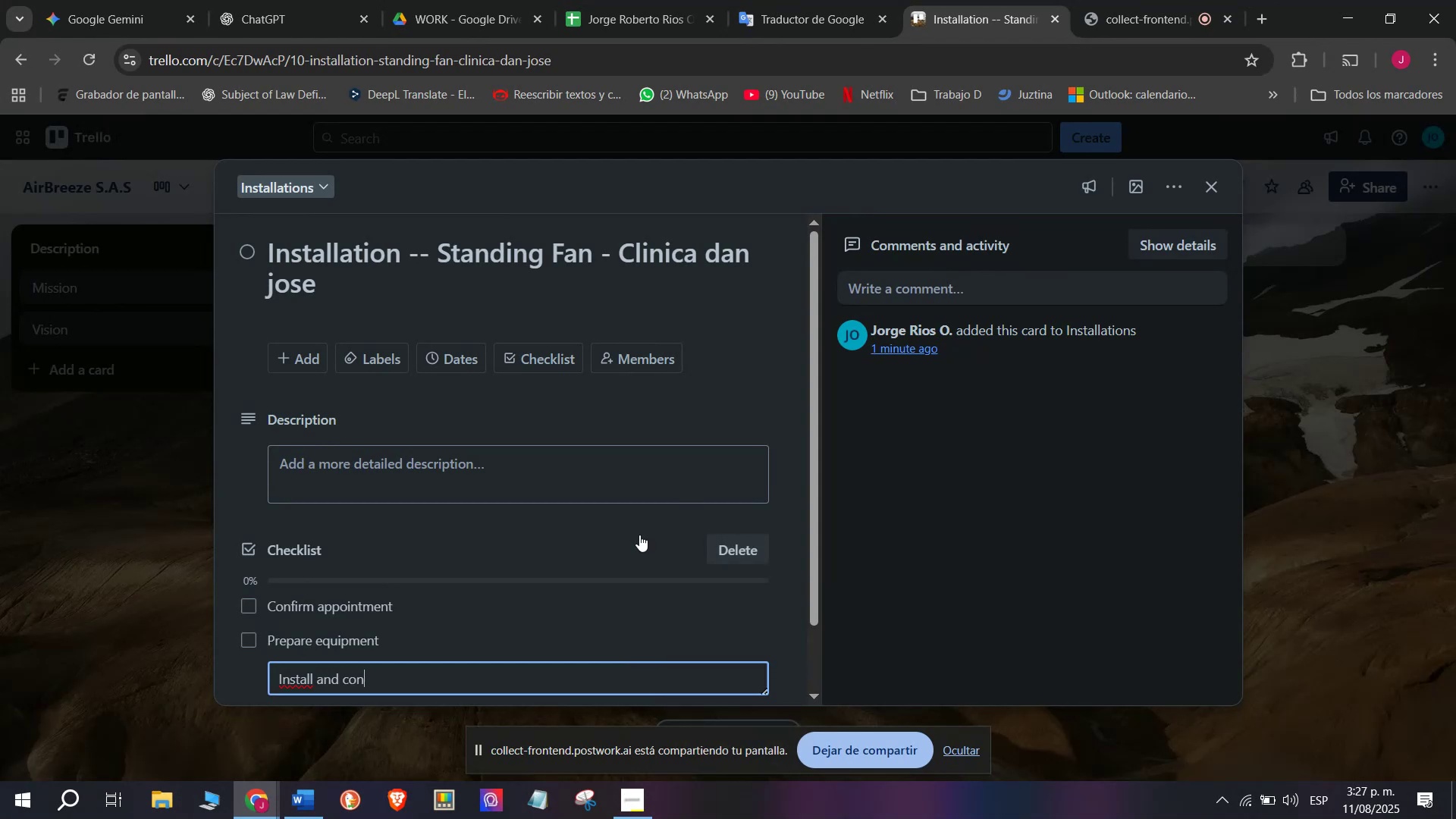 
key(Space)
 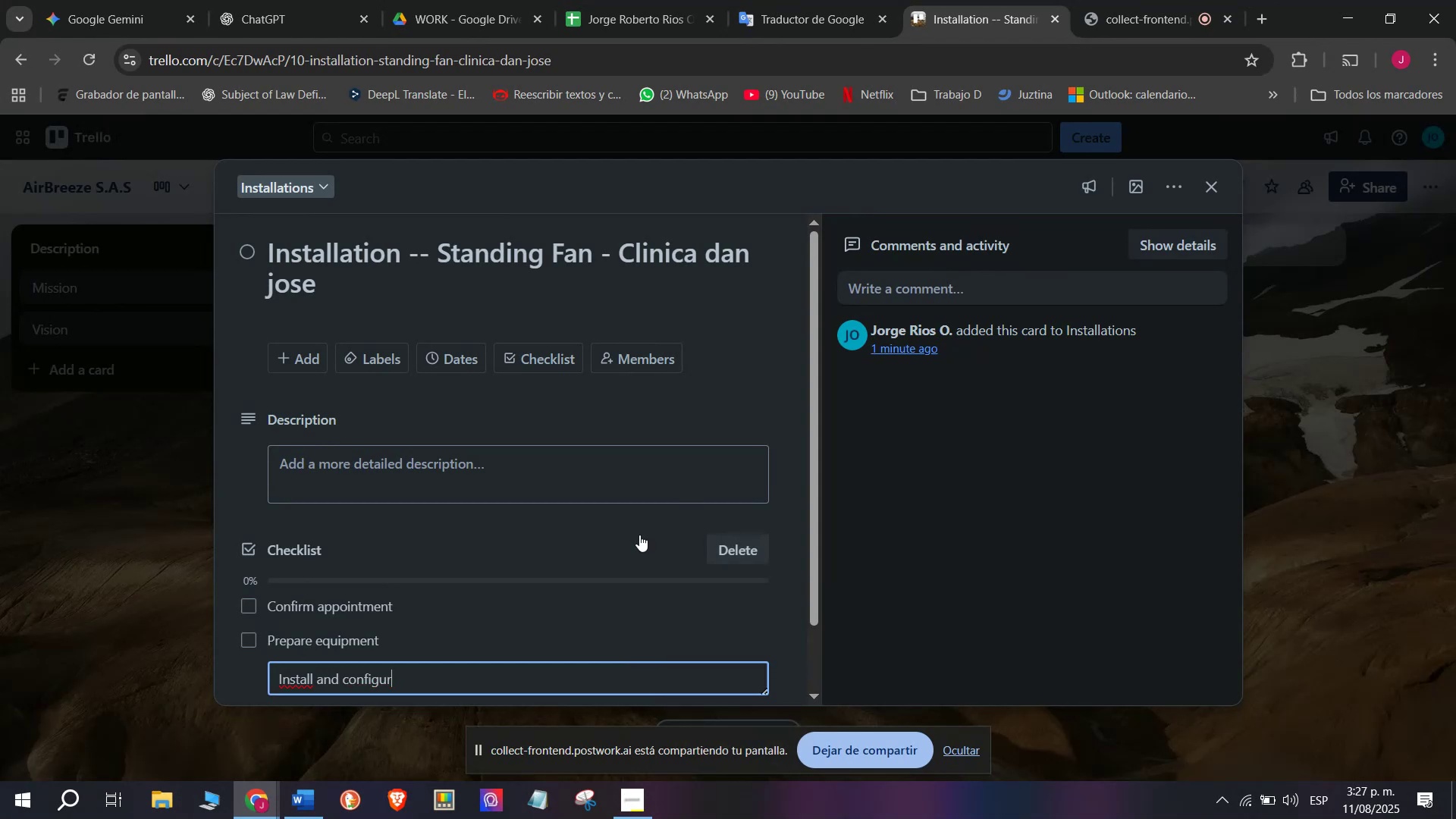 
key(Backspace)
 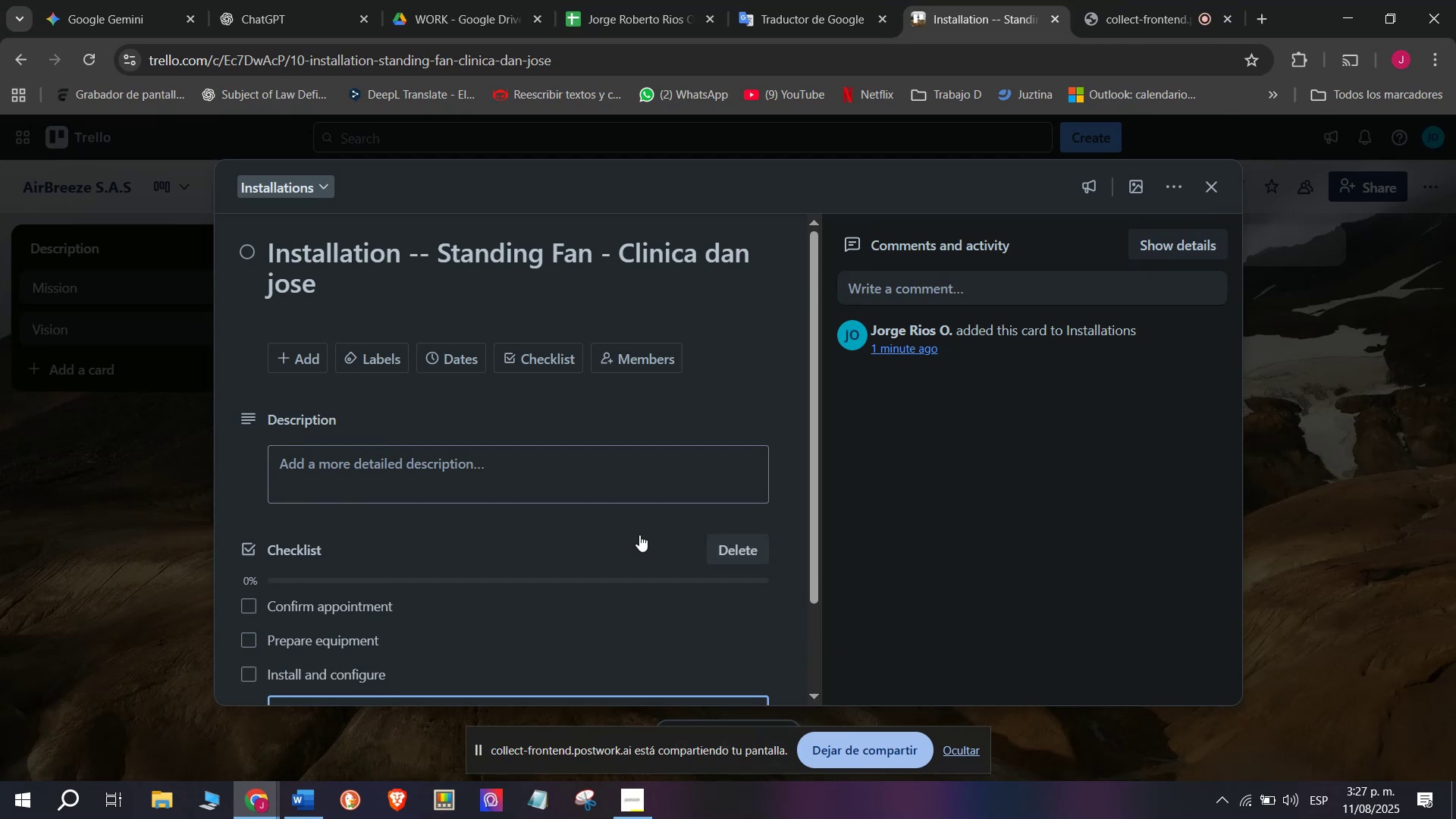 
key(Enter)
 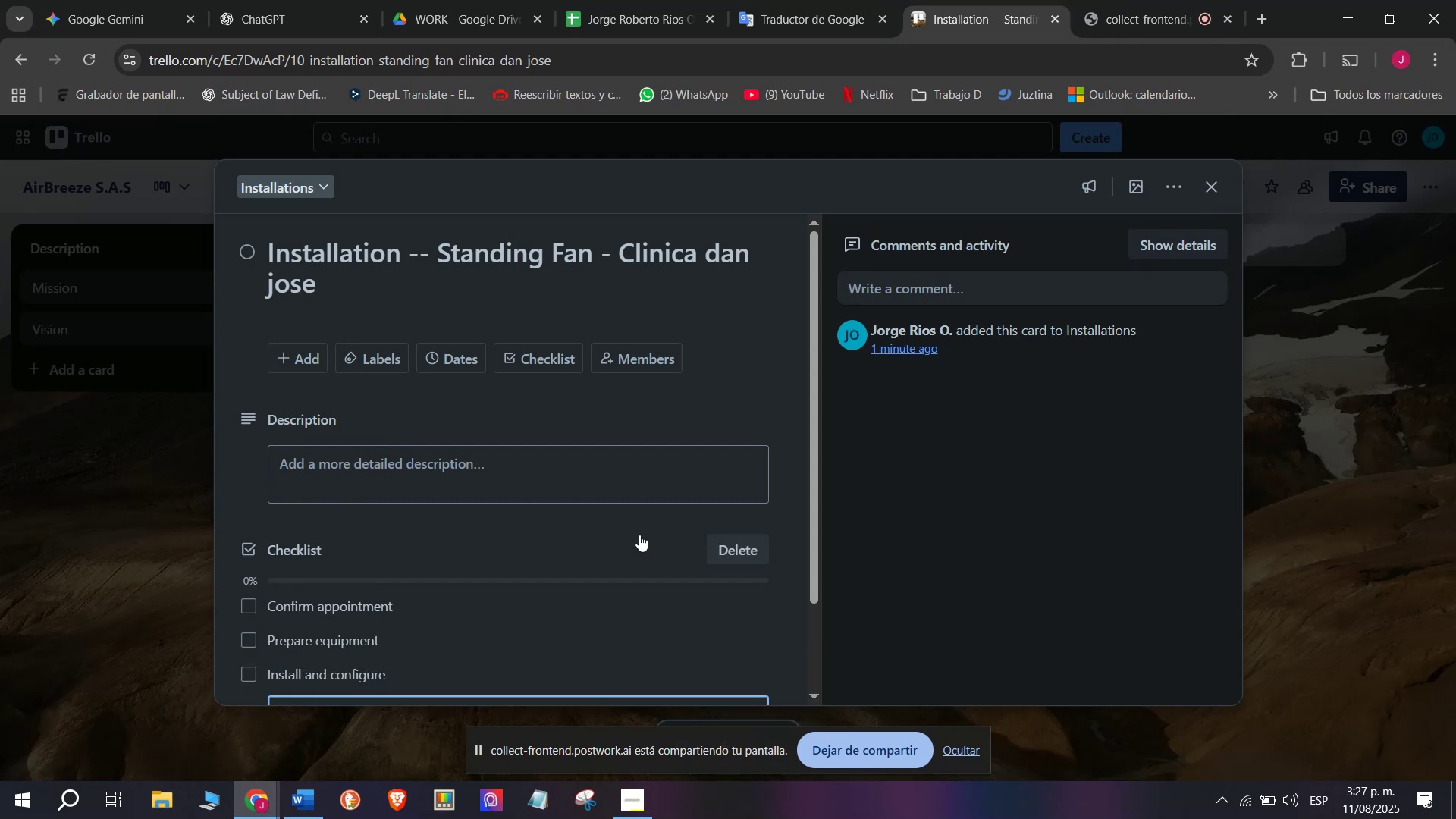 
type(Install and configur)
 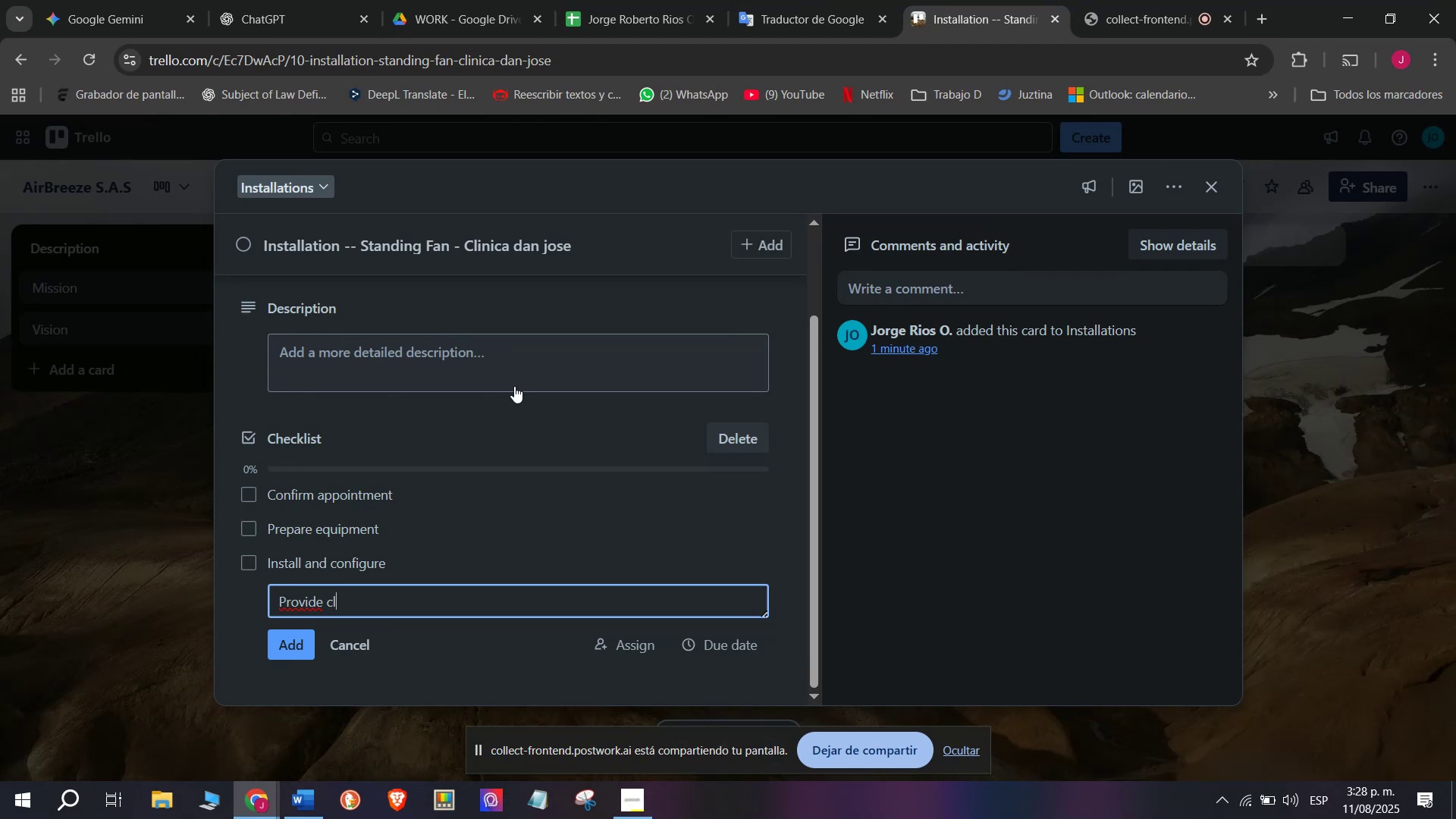 
key(R)
 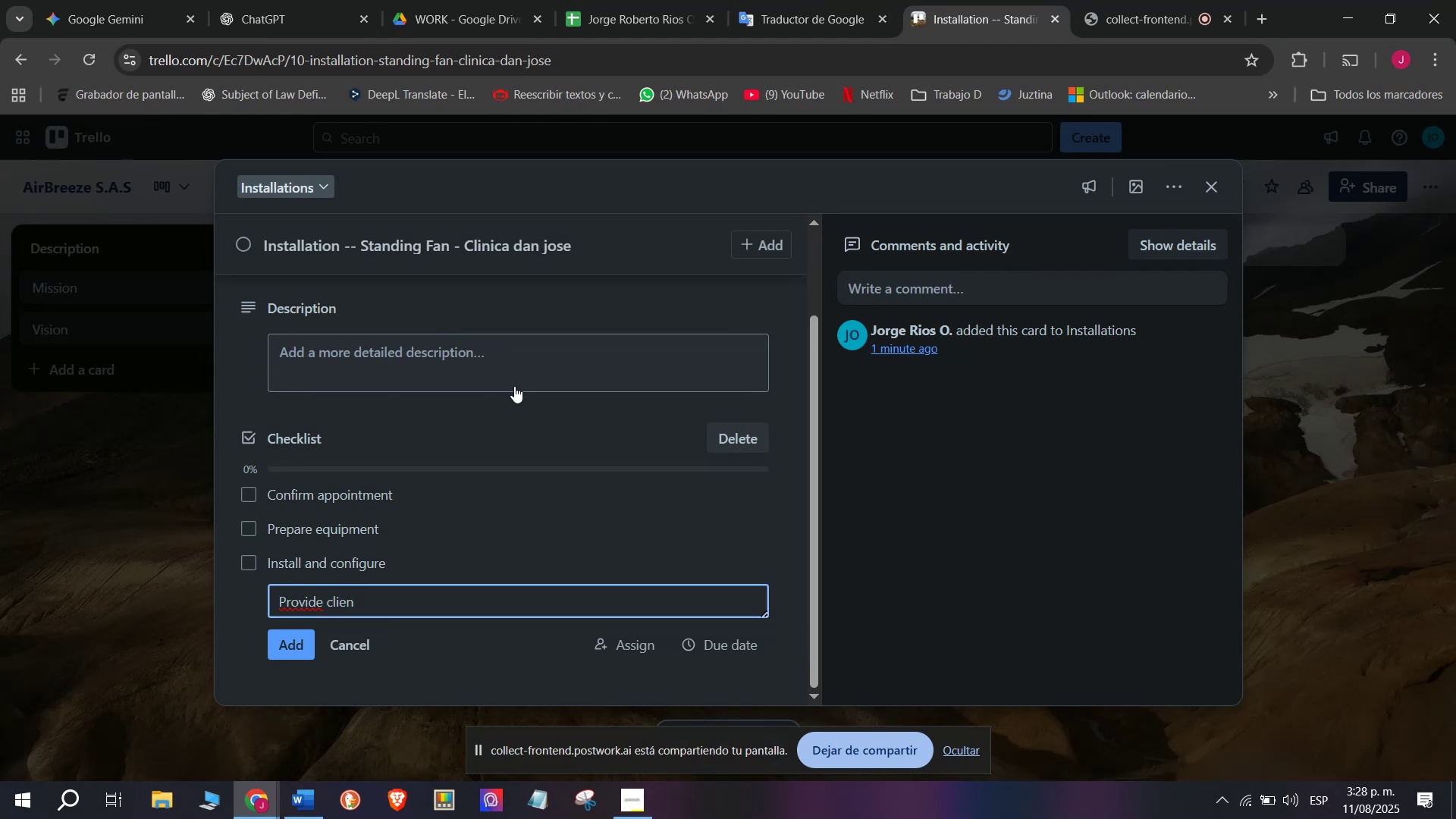 
key(Backspace)
 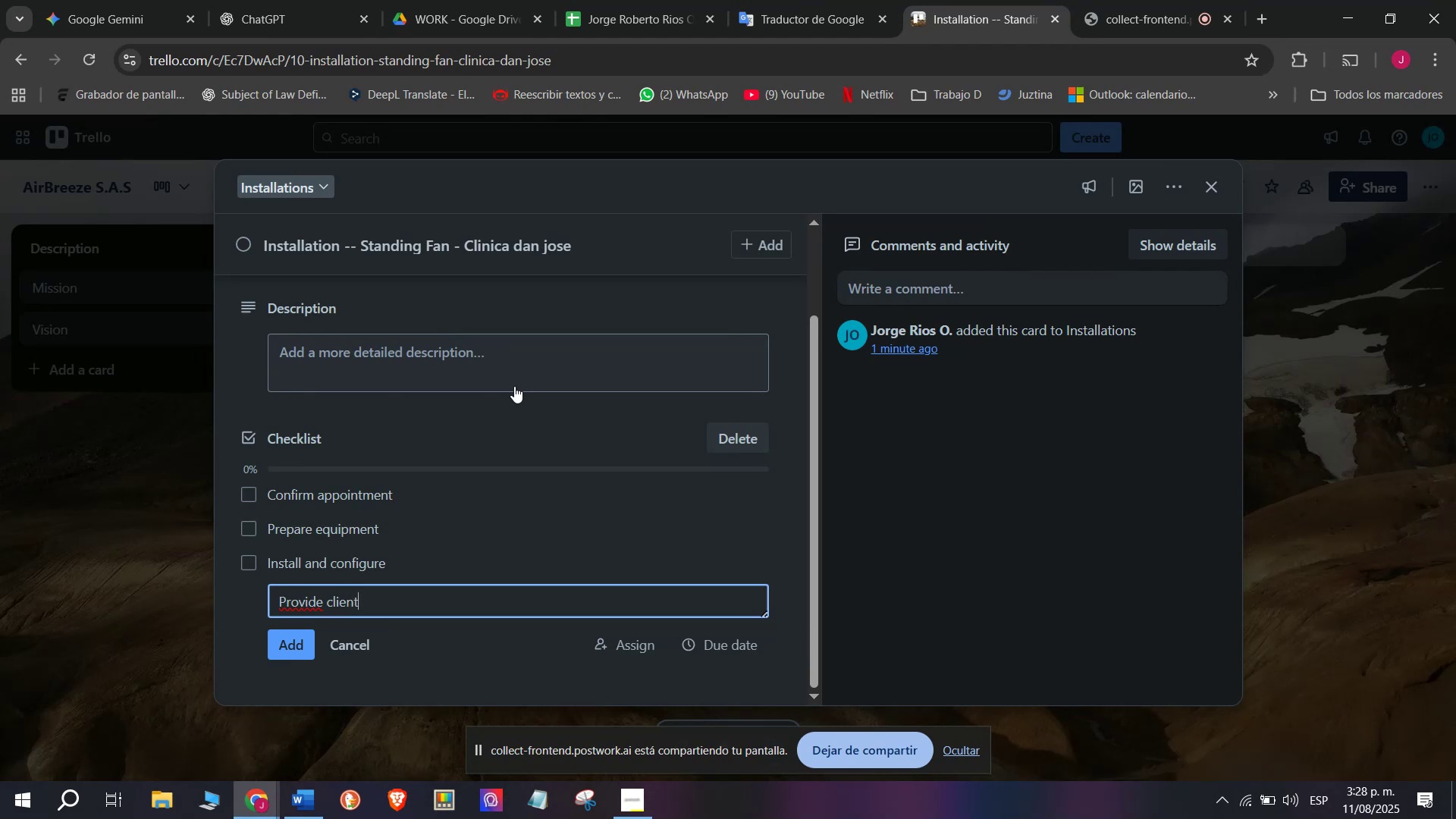 
key(E)
 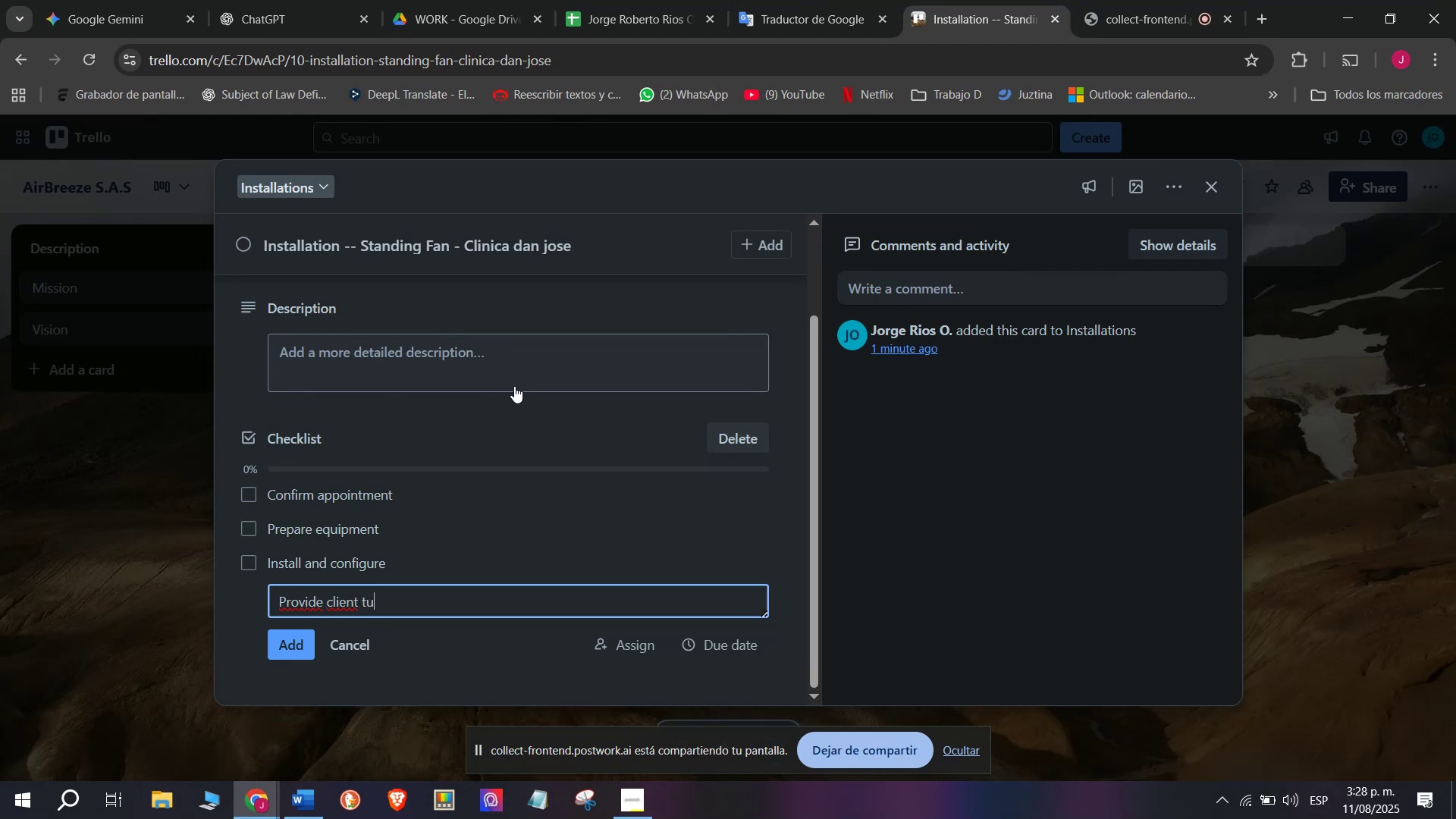 
key(Enter)
 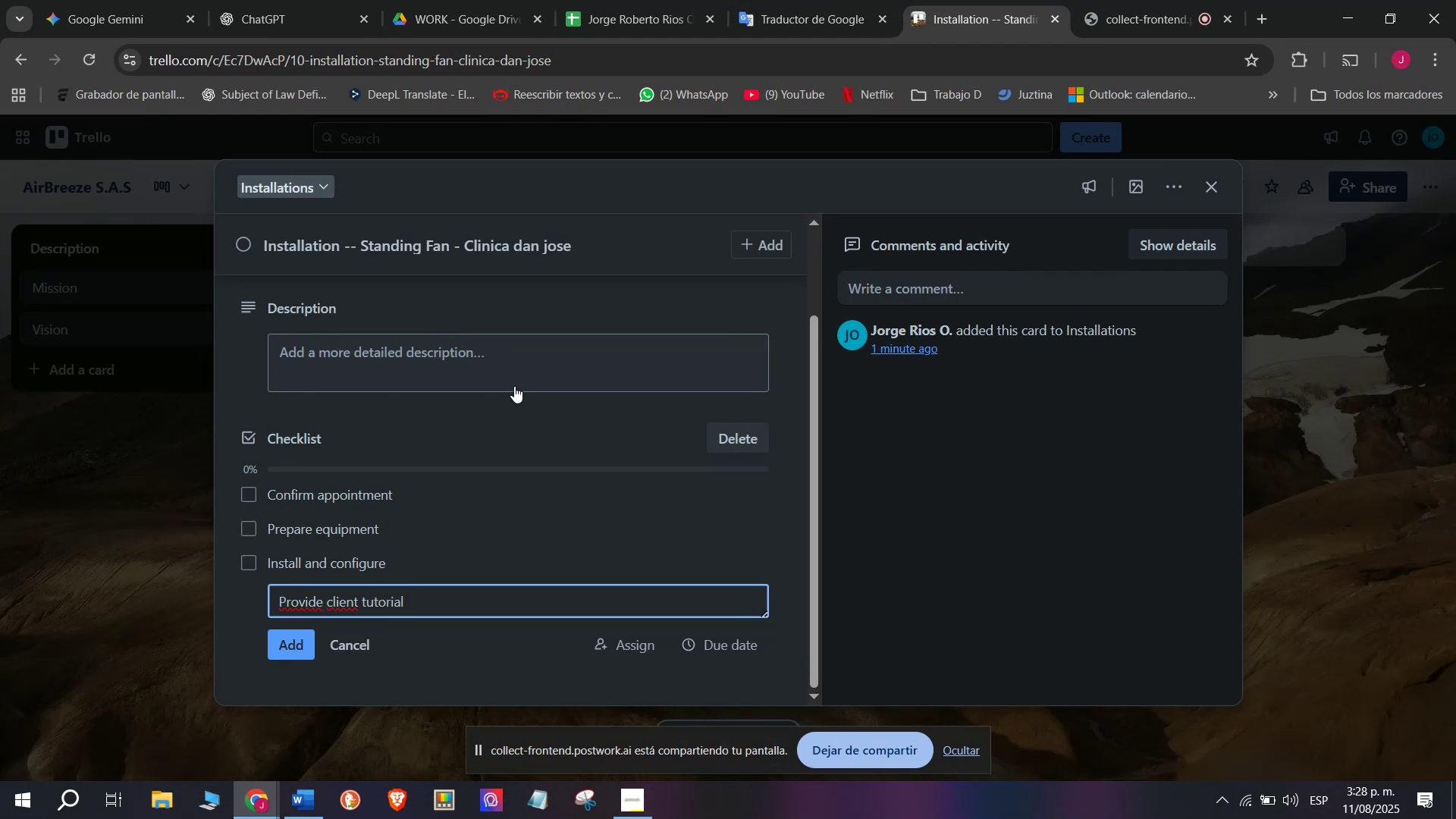 
scroll: coordinate [497, 446], scroll_direction: down, amount: 2.0
 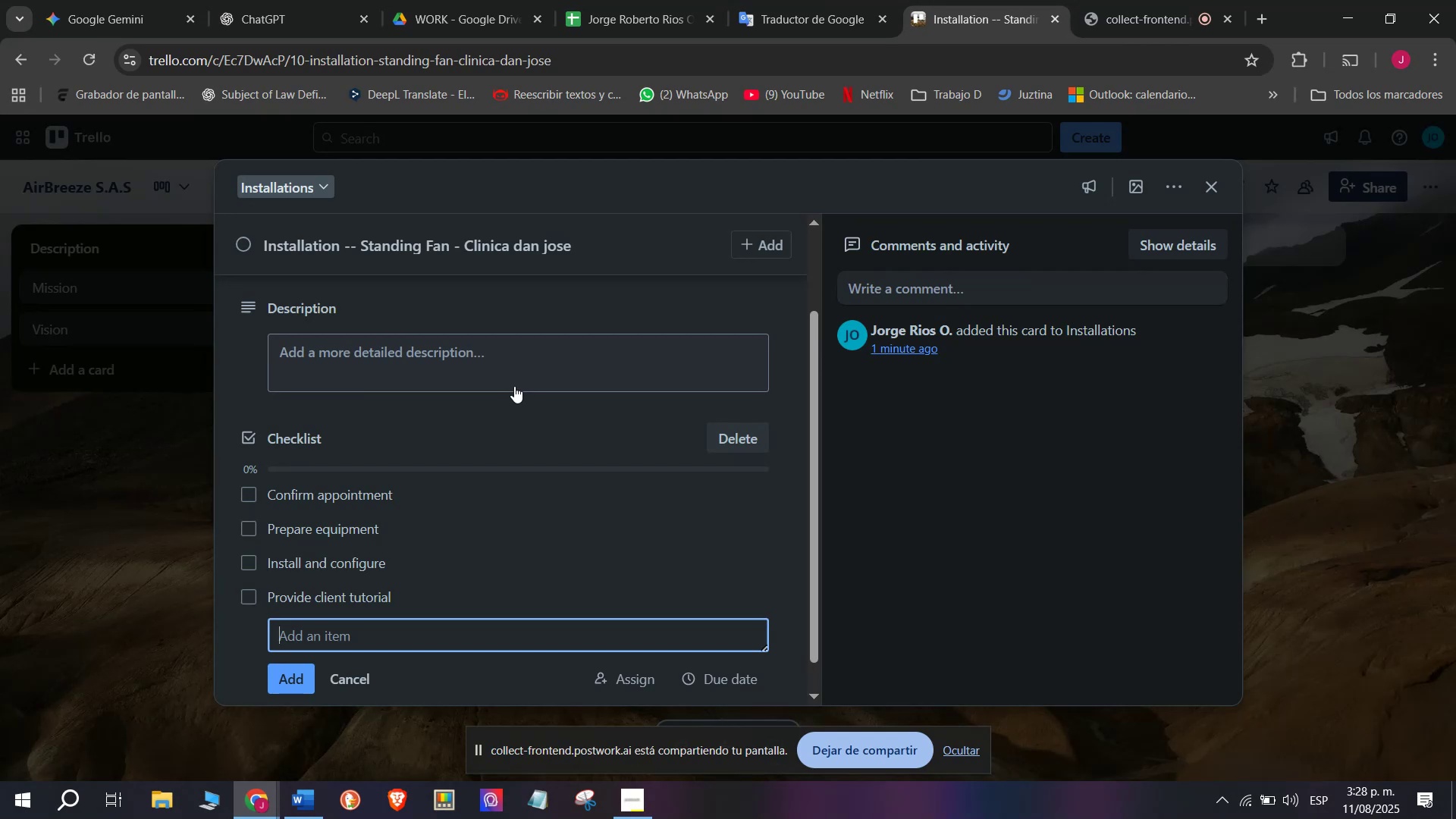 
type(Provide)
 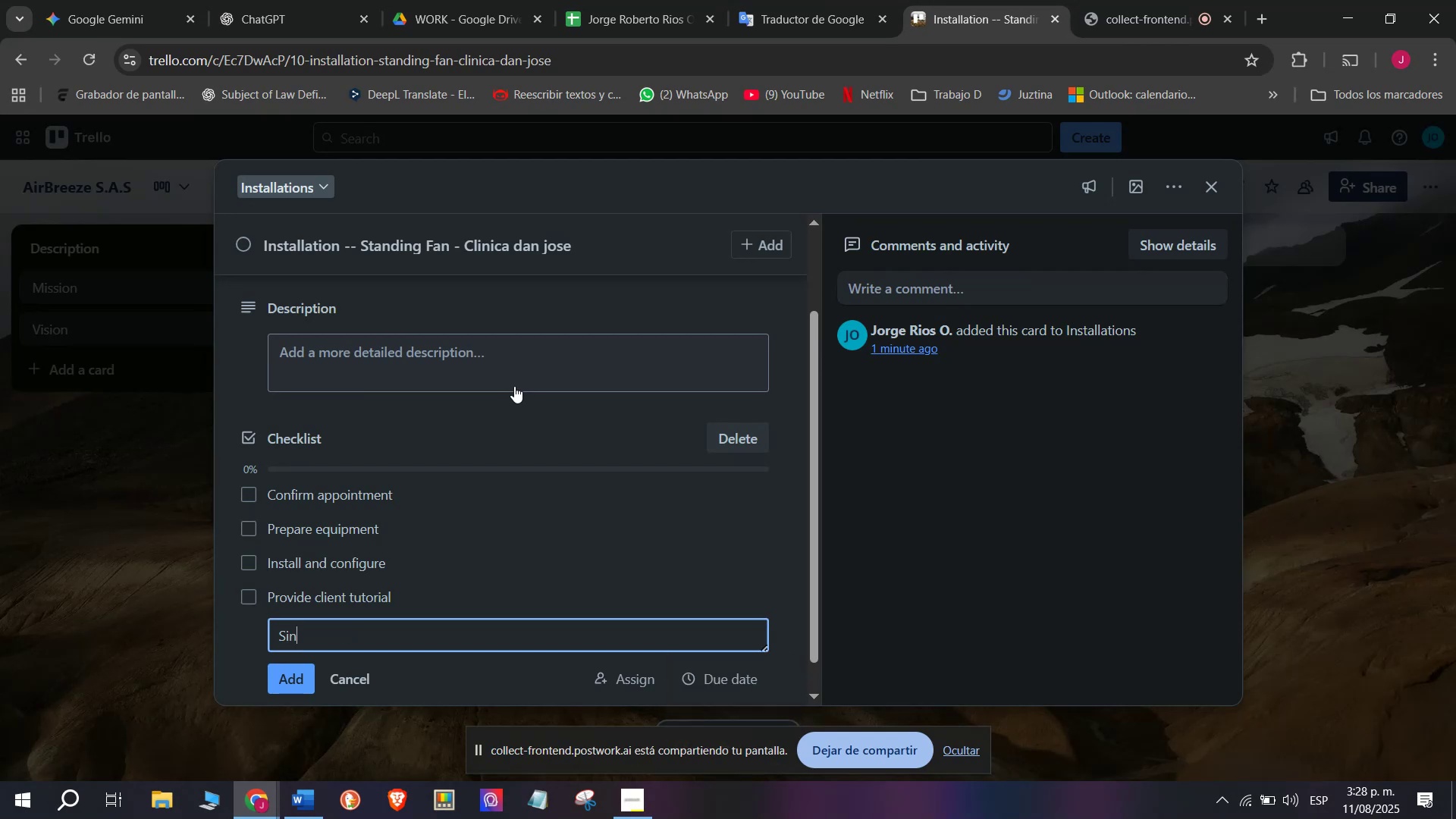 
type( client tutorial )
 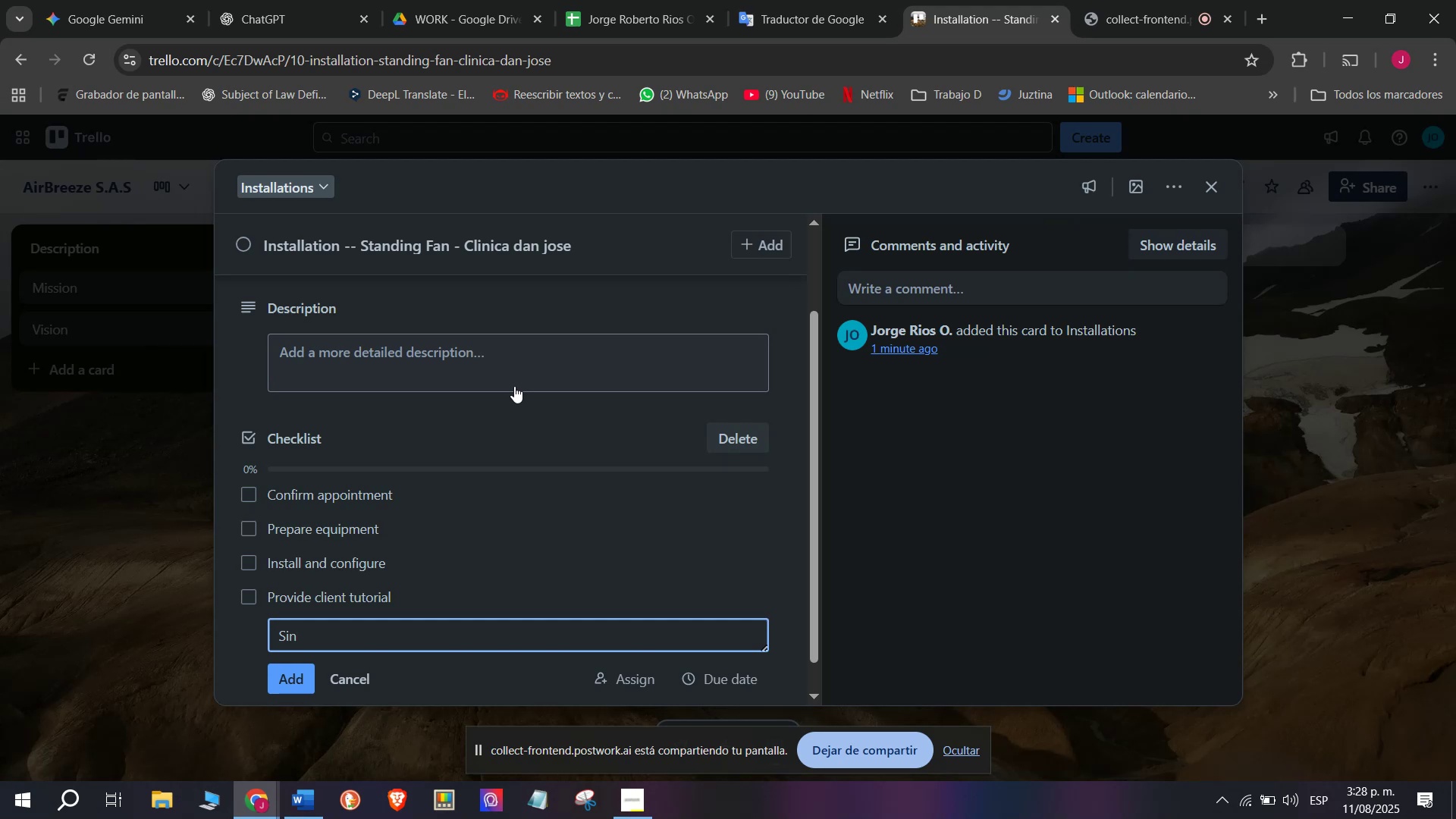 
key(Enter)
 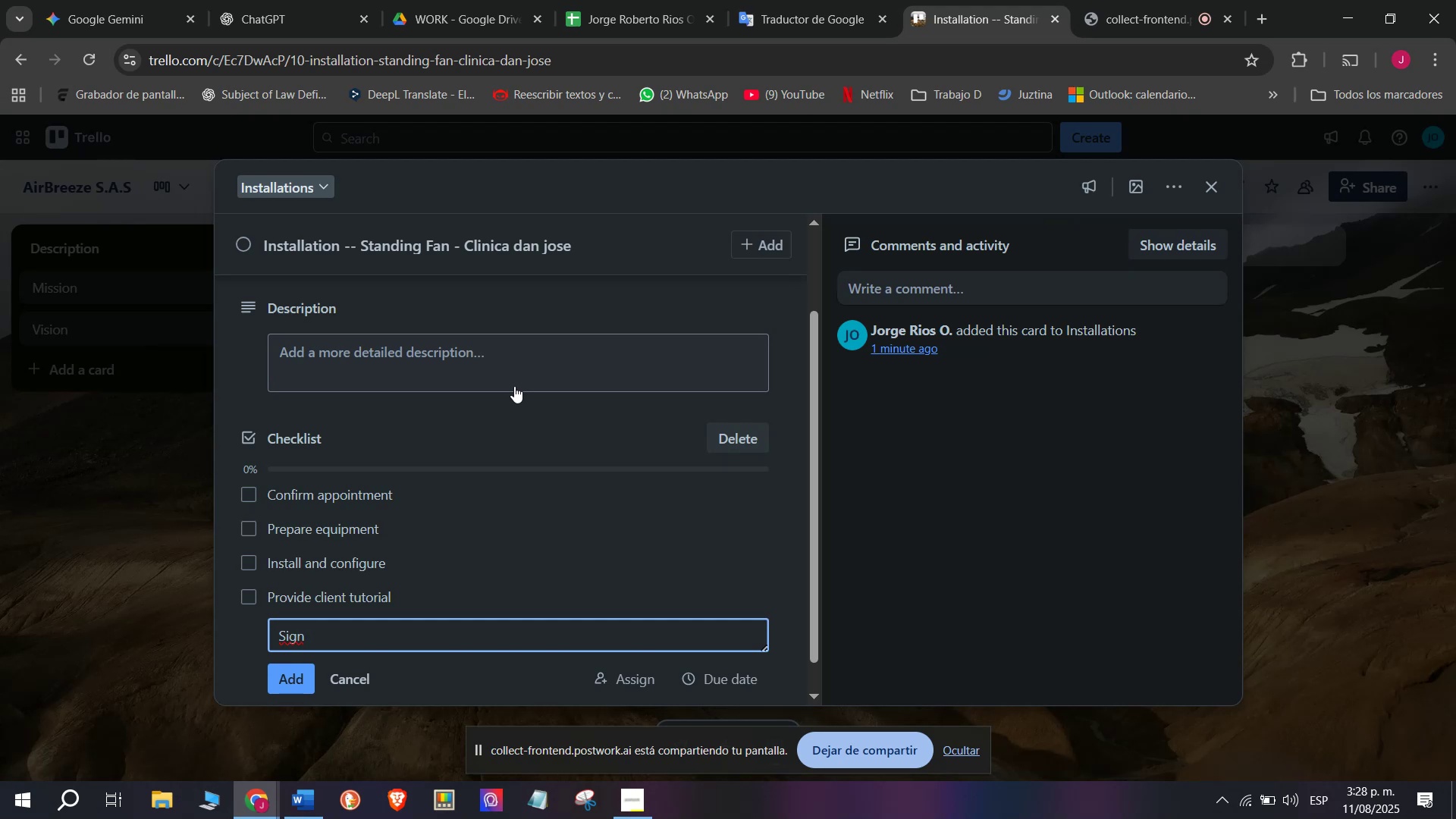 
type(Sin)
 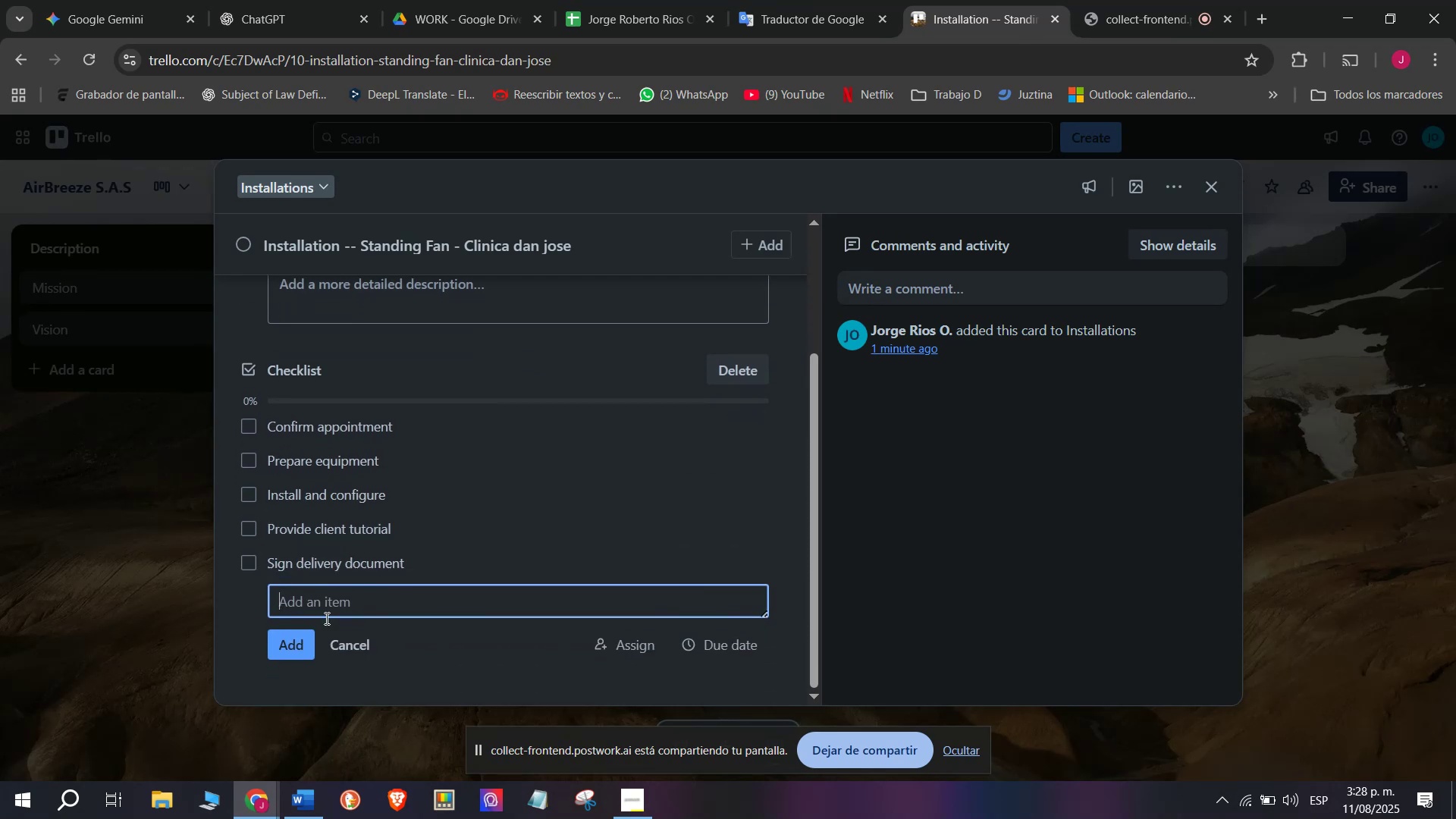 
wait(10.49)
 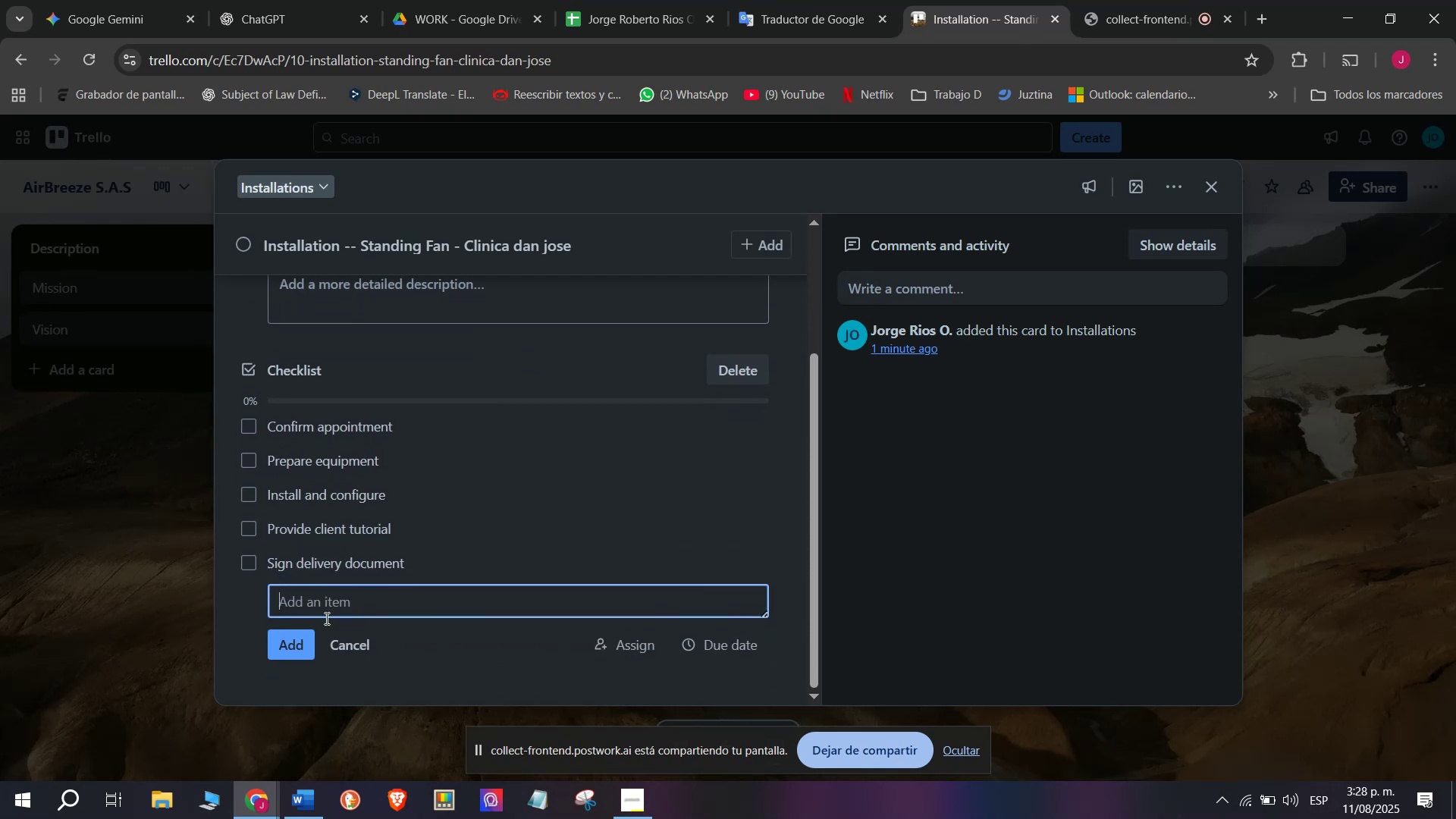 
key(Backspace)
type(gn s)
key(Backspace)
type(delivery document)
 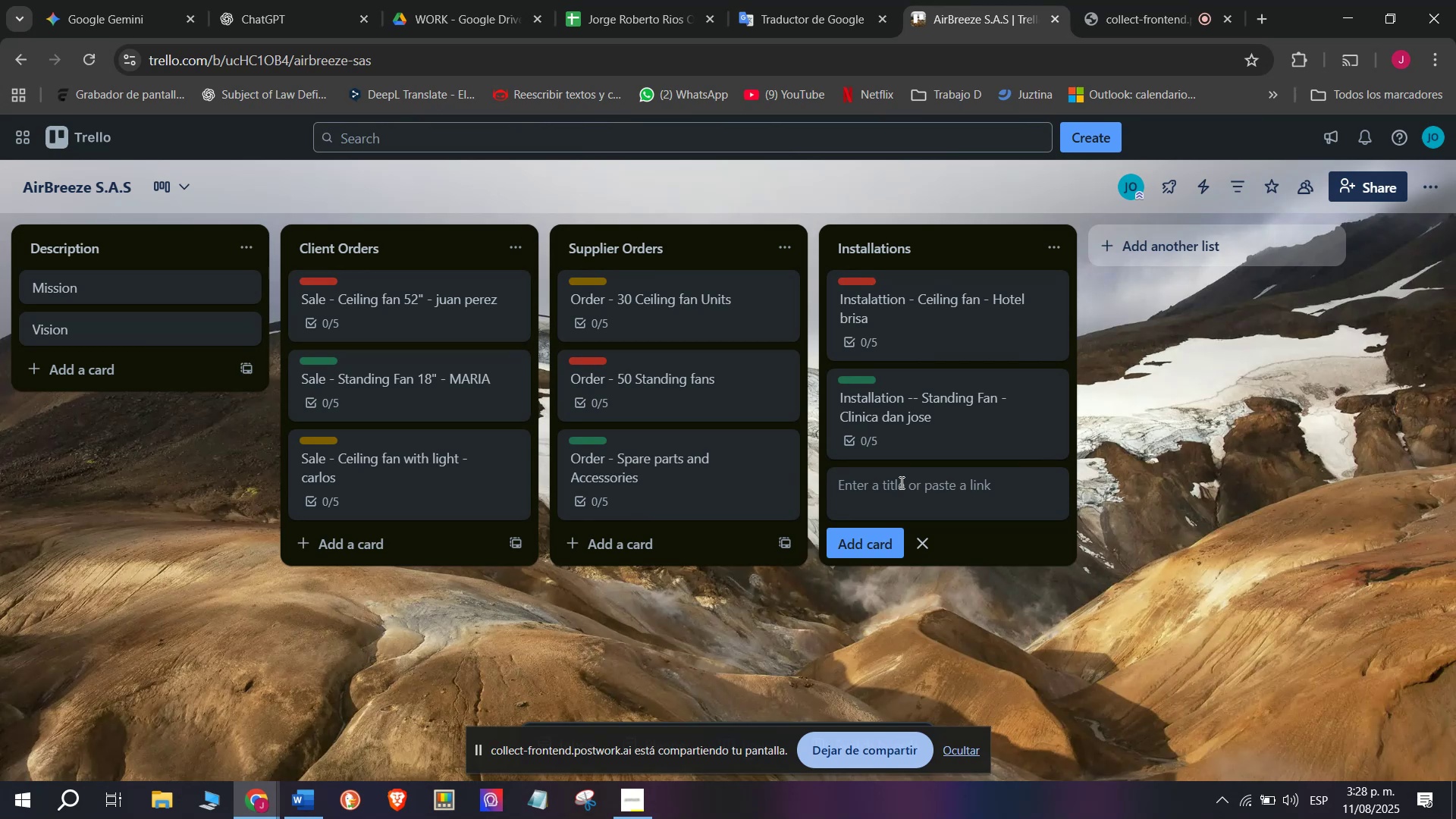 
key(Enter)
 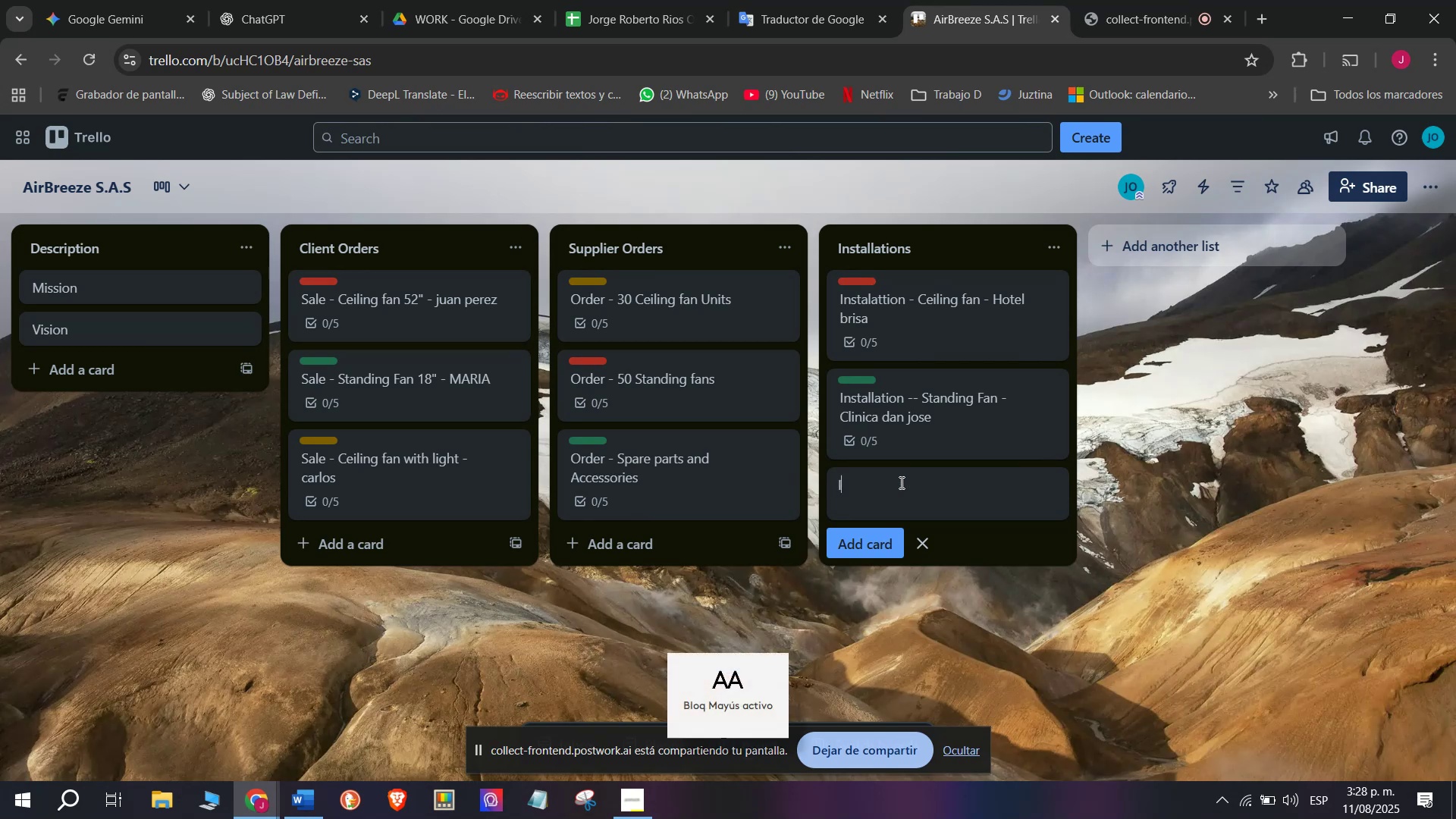 
scroll: coordinate [504, 402], scroll_direction: down, amount: 3.0
 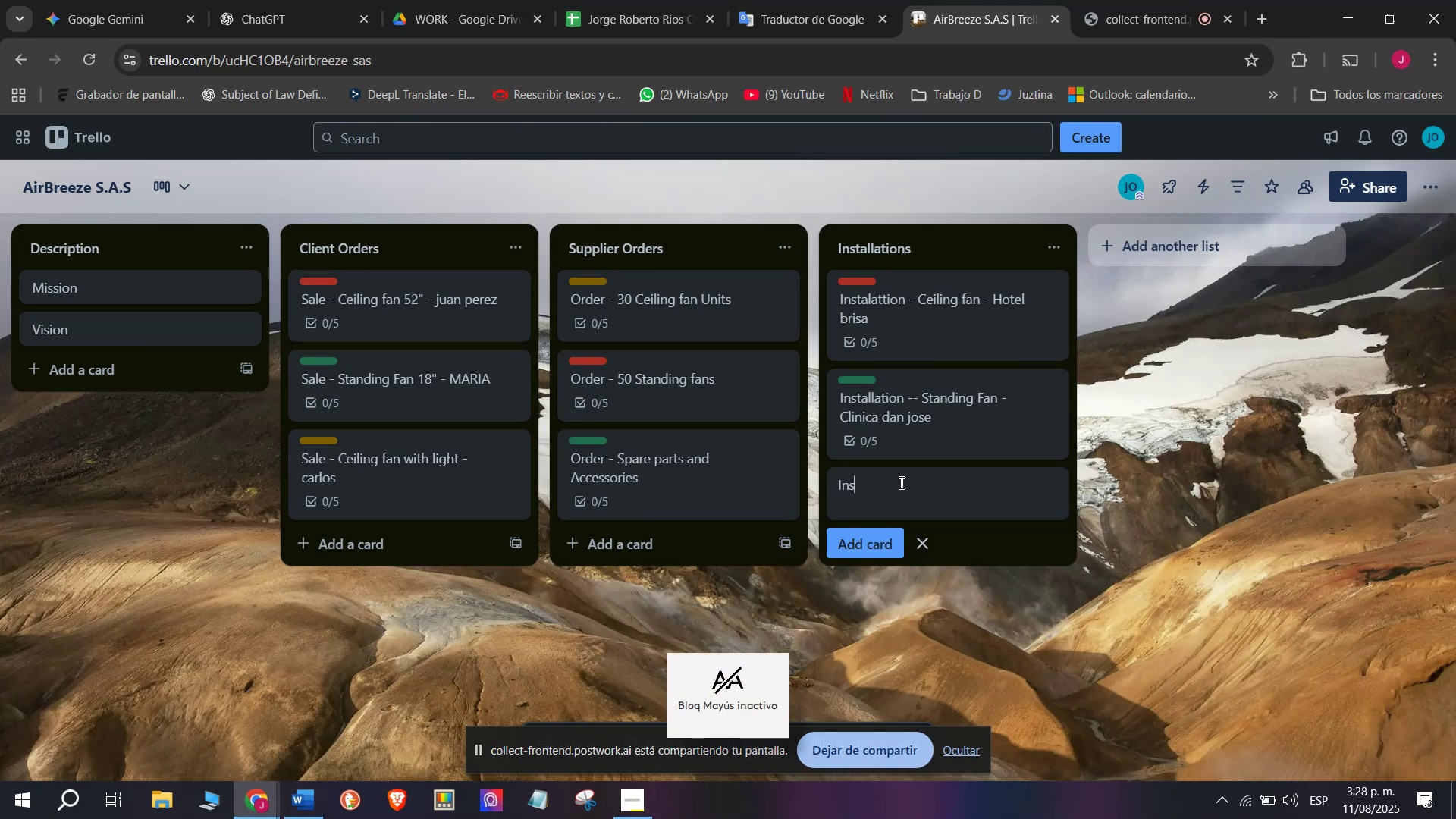 
scroll: coordinate [312, 535], scroll_direction: up, amount: 3.0
 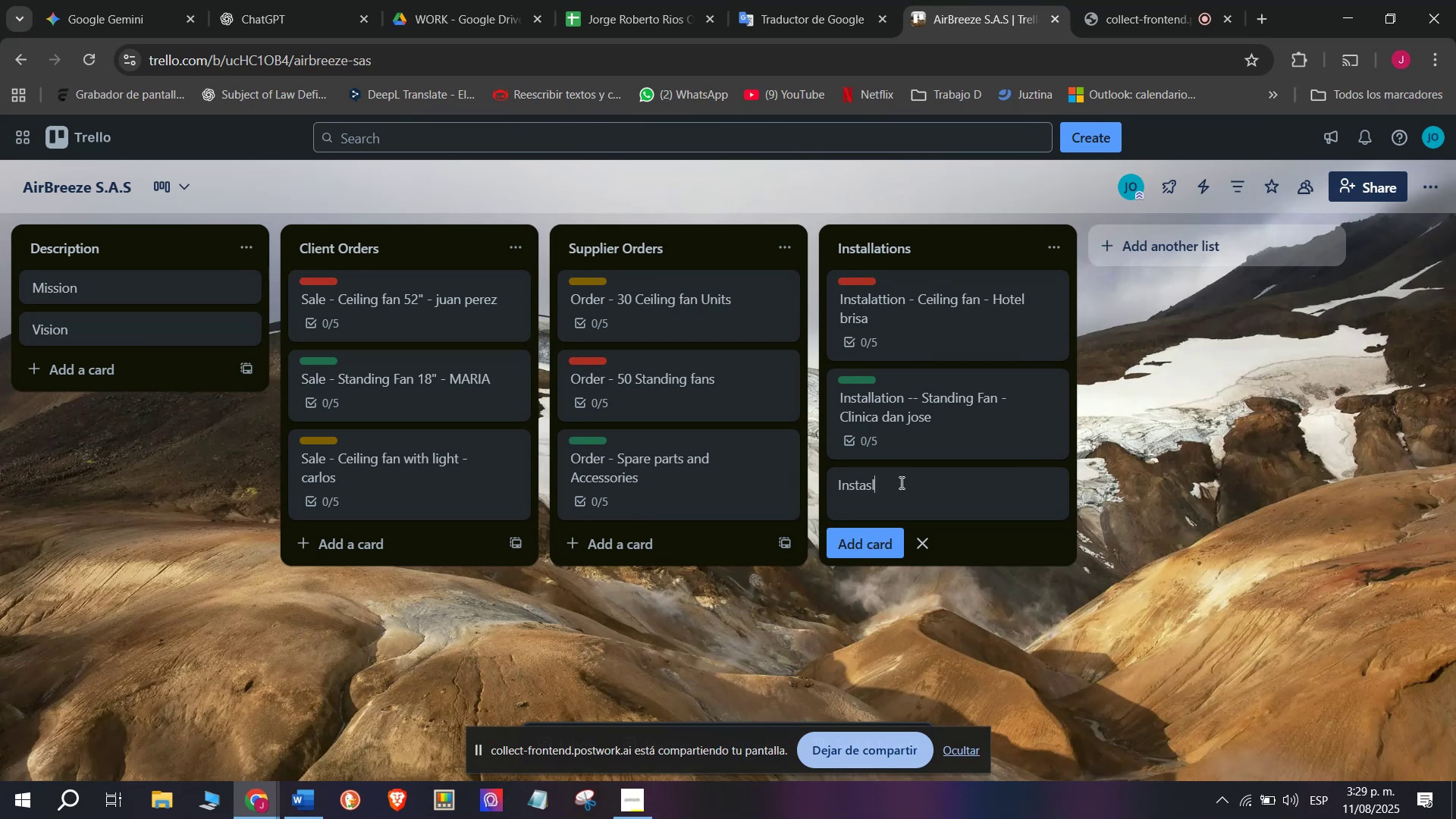 
left_click([368, 352])
 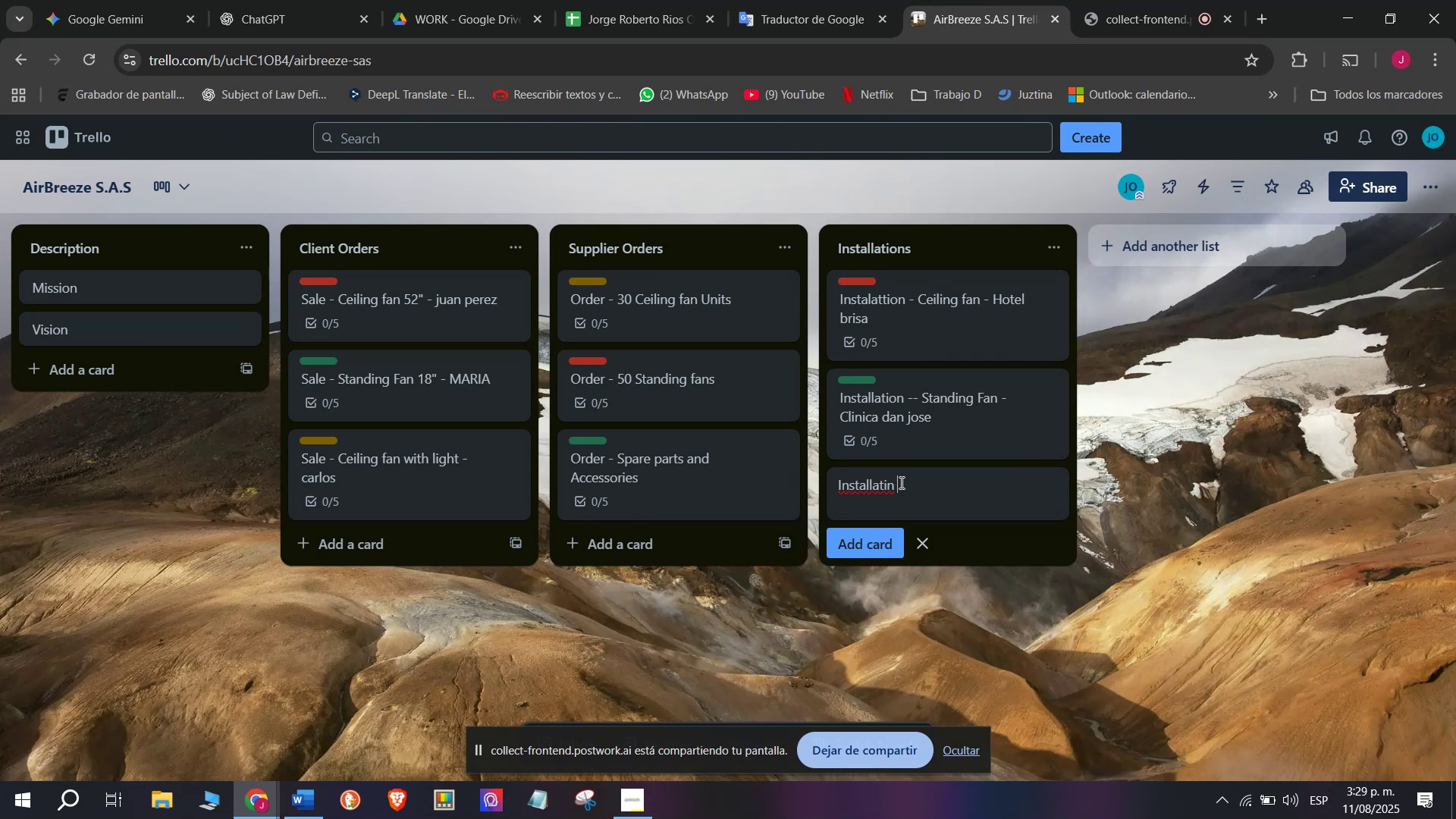 
wait(5.76)
 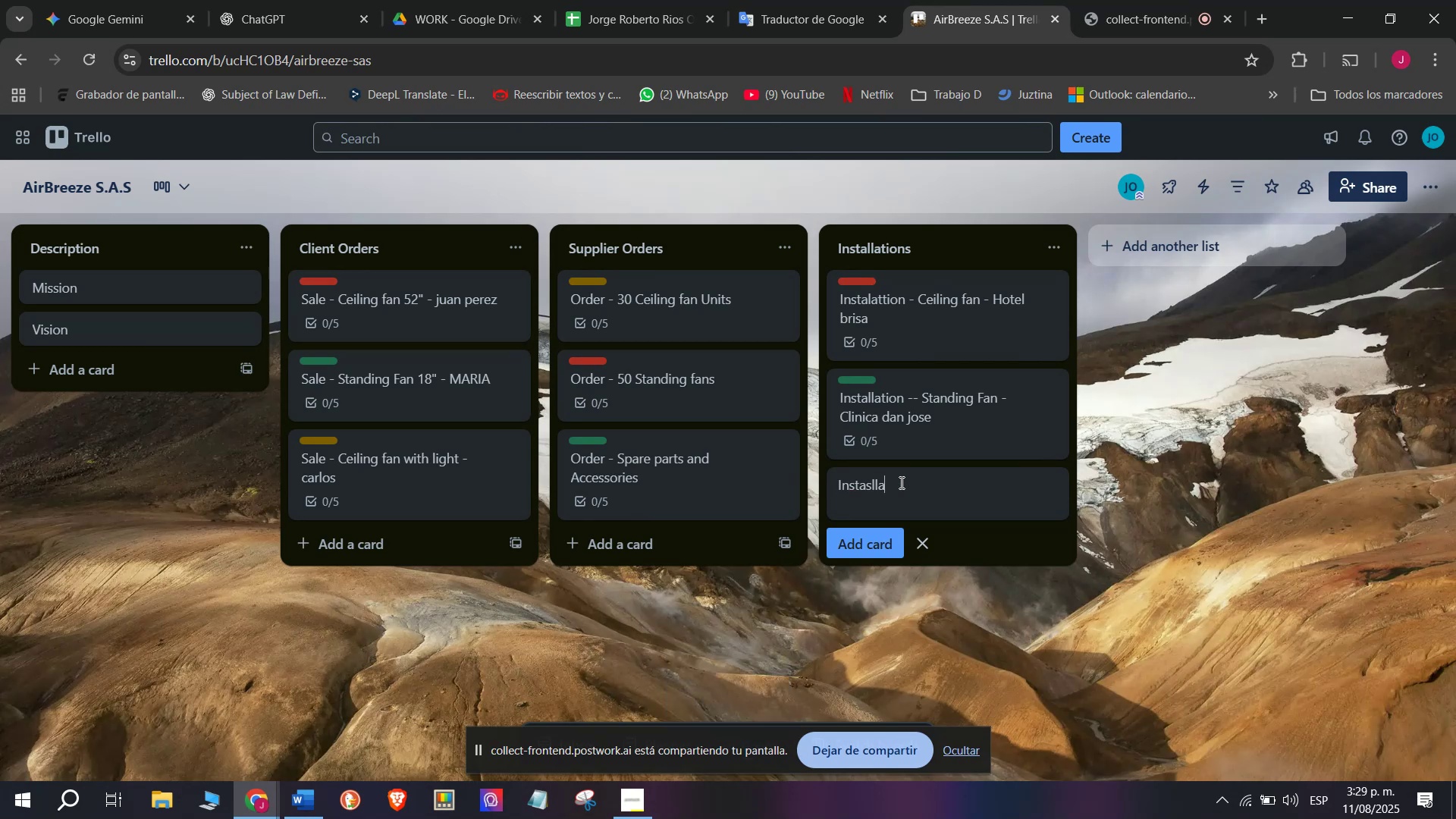 
double_click([124, 505])
 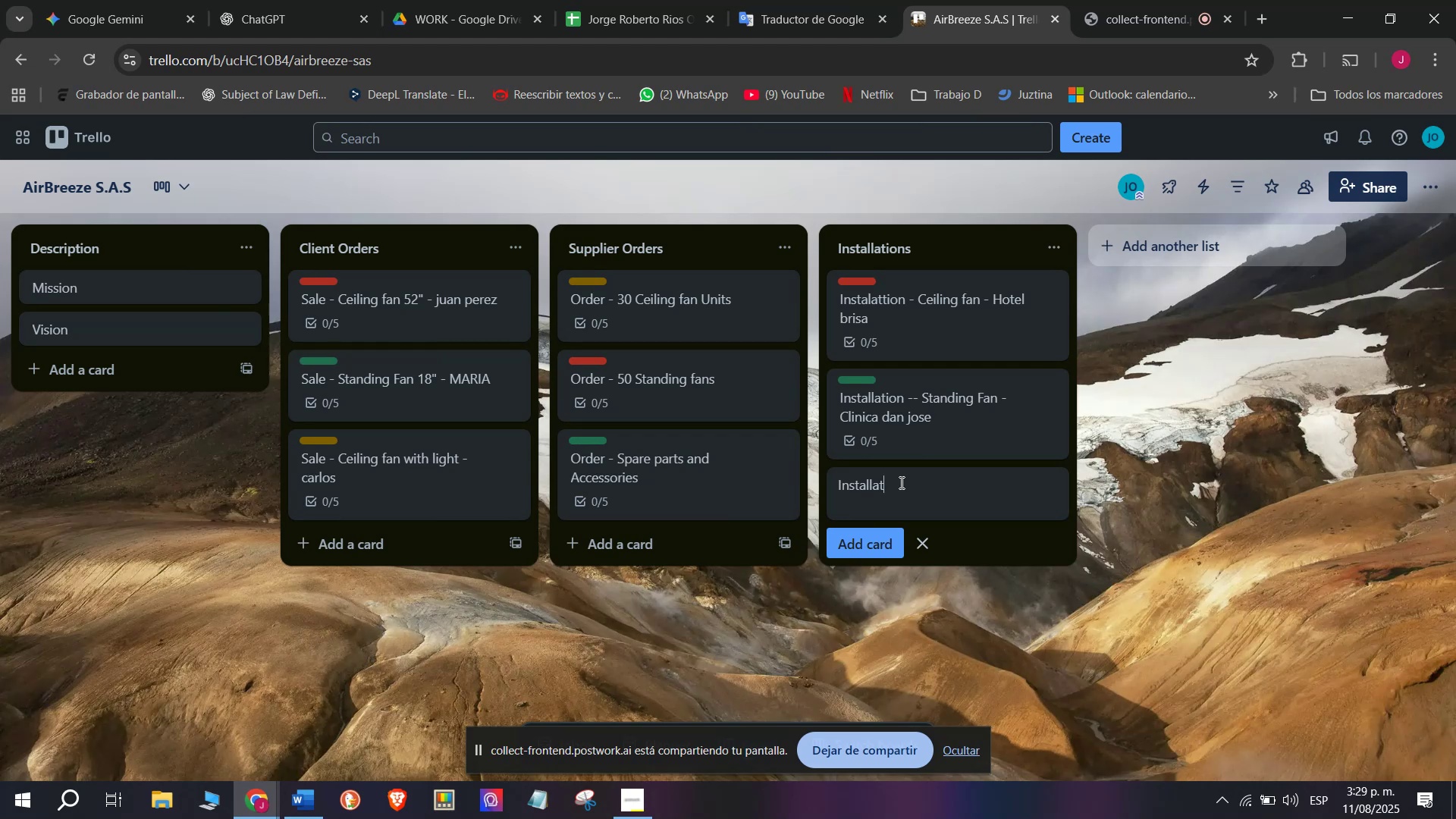 
left_click([16, 541])
 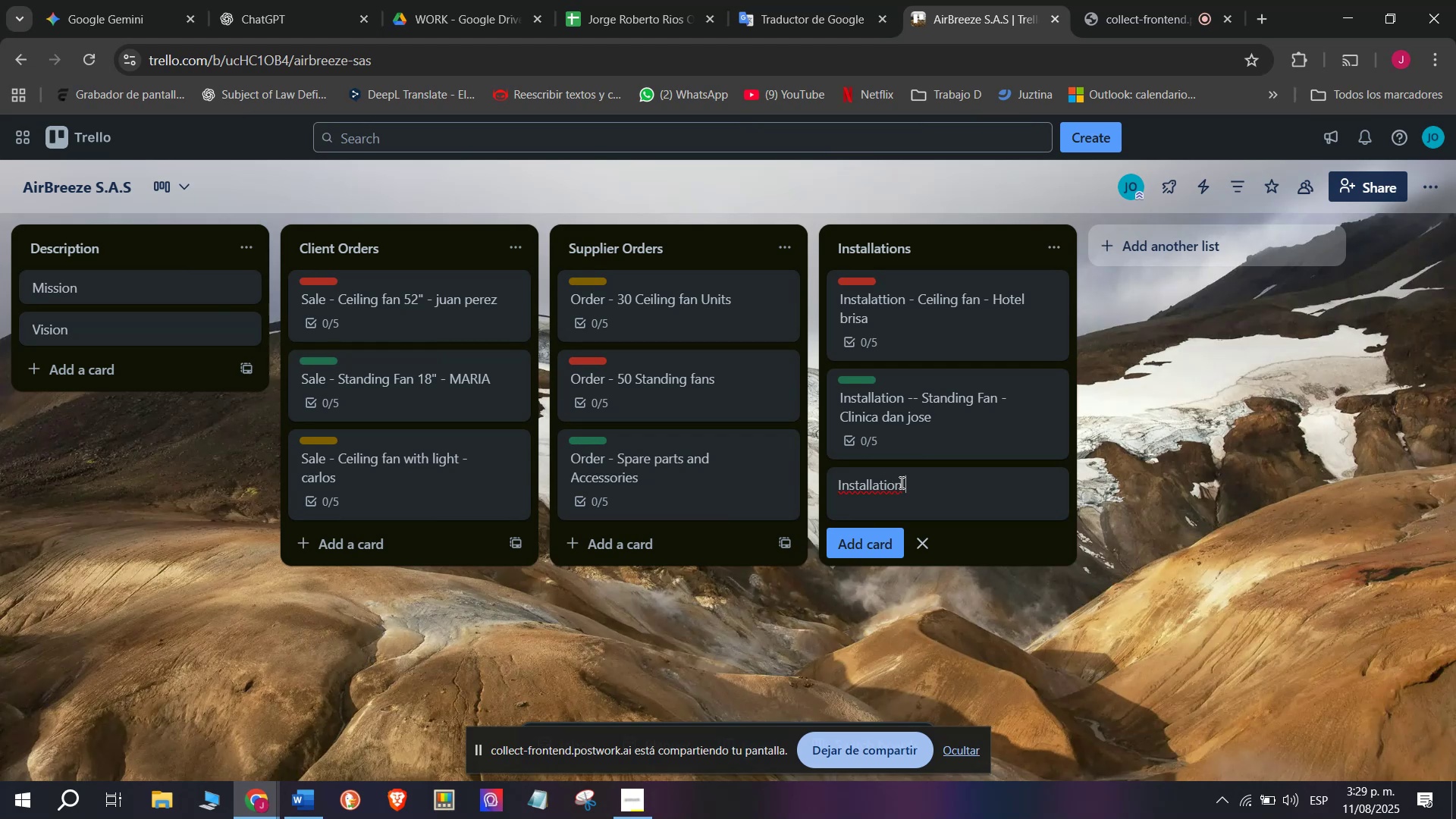 
left_click([884, 538])
 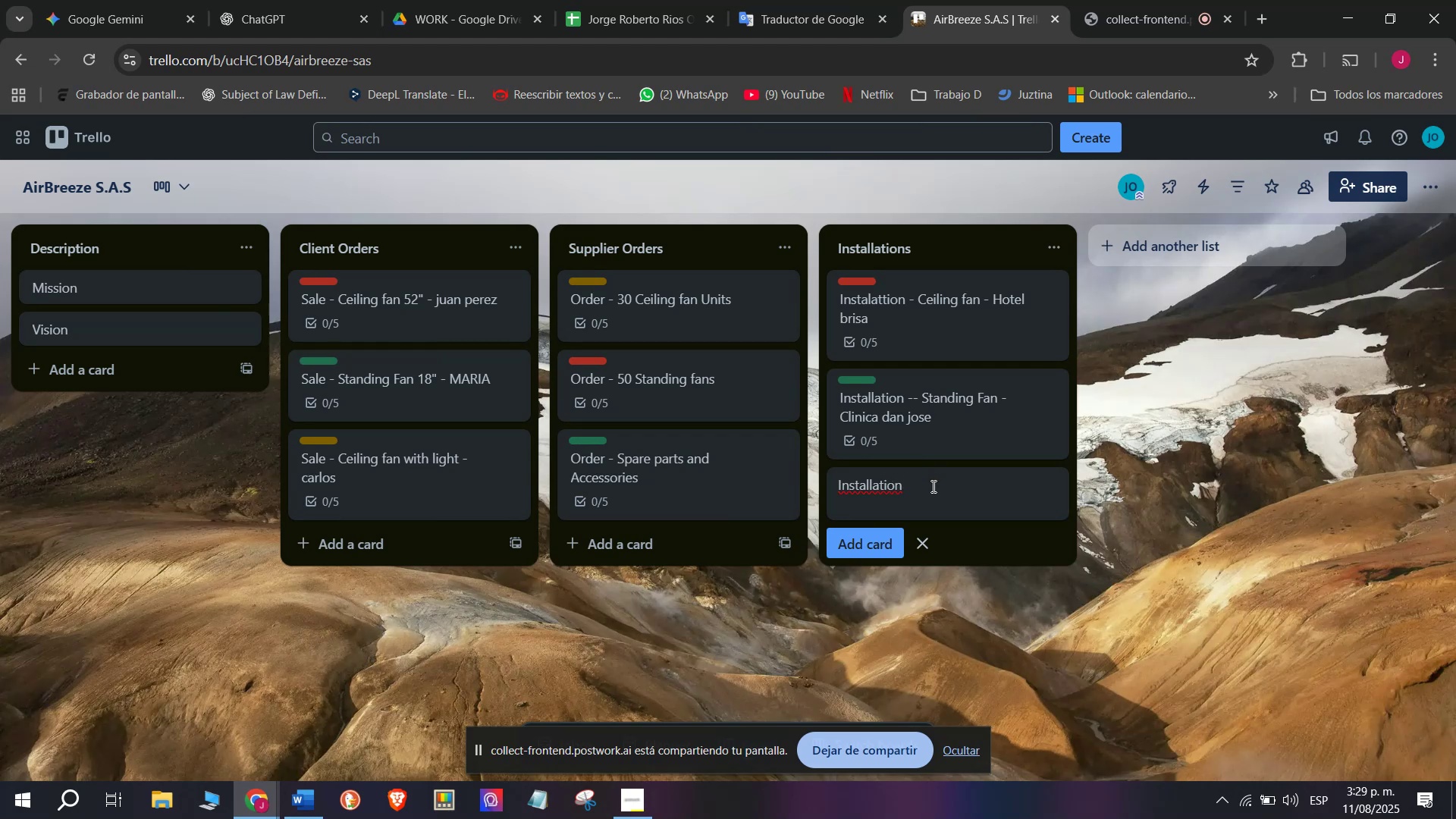 
left_click([900, 482])
 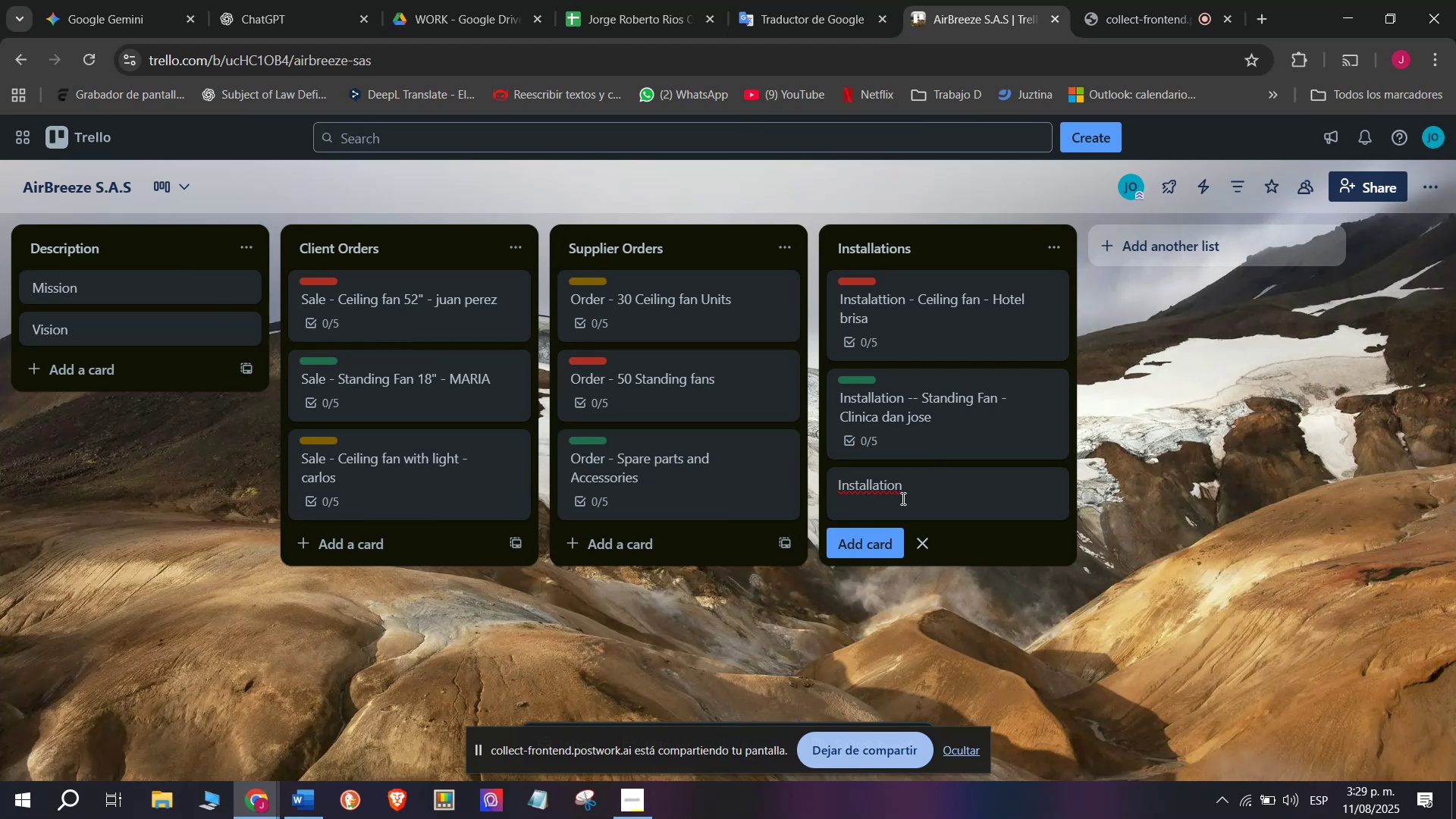 
type(Instaslla])
key(Backspace)
key(Backspace)
key(Backspace)
key(Backspace)
key(Backspace)
type(llatin )
key(Backspace)
key(Backspace)
key(Backspace)
type(ion )
 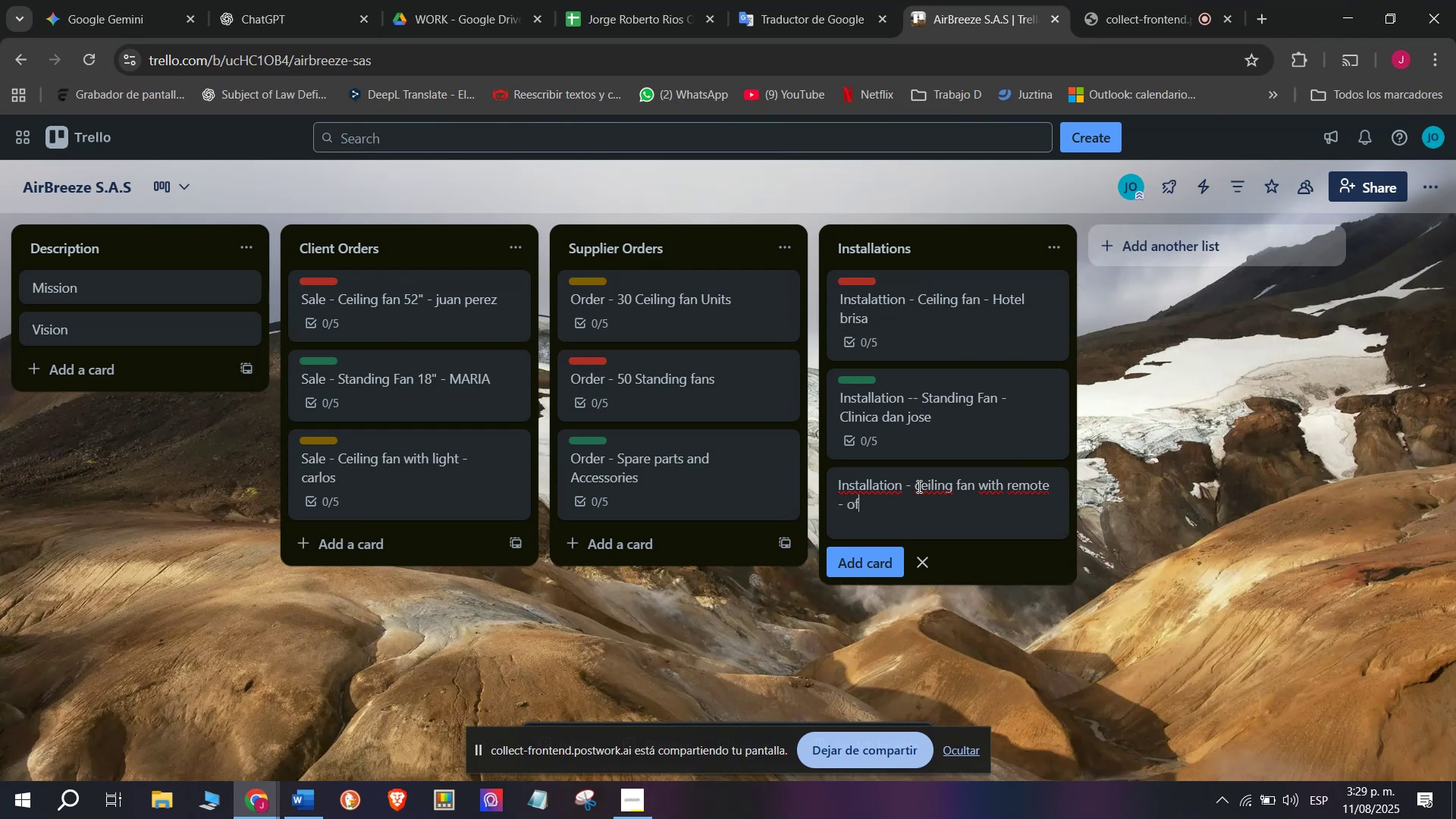 
wait(7.81)
 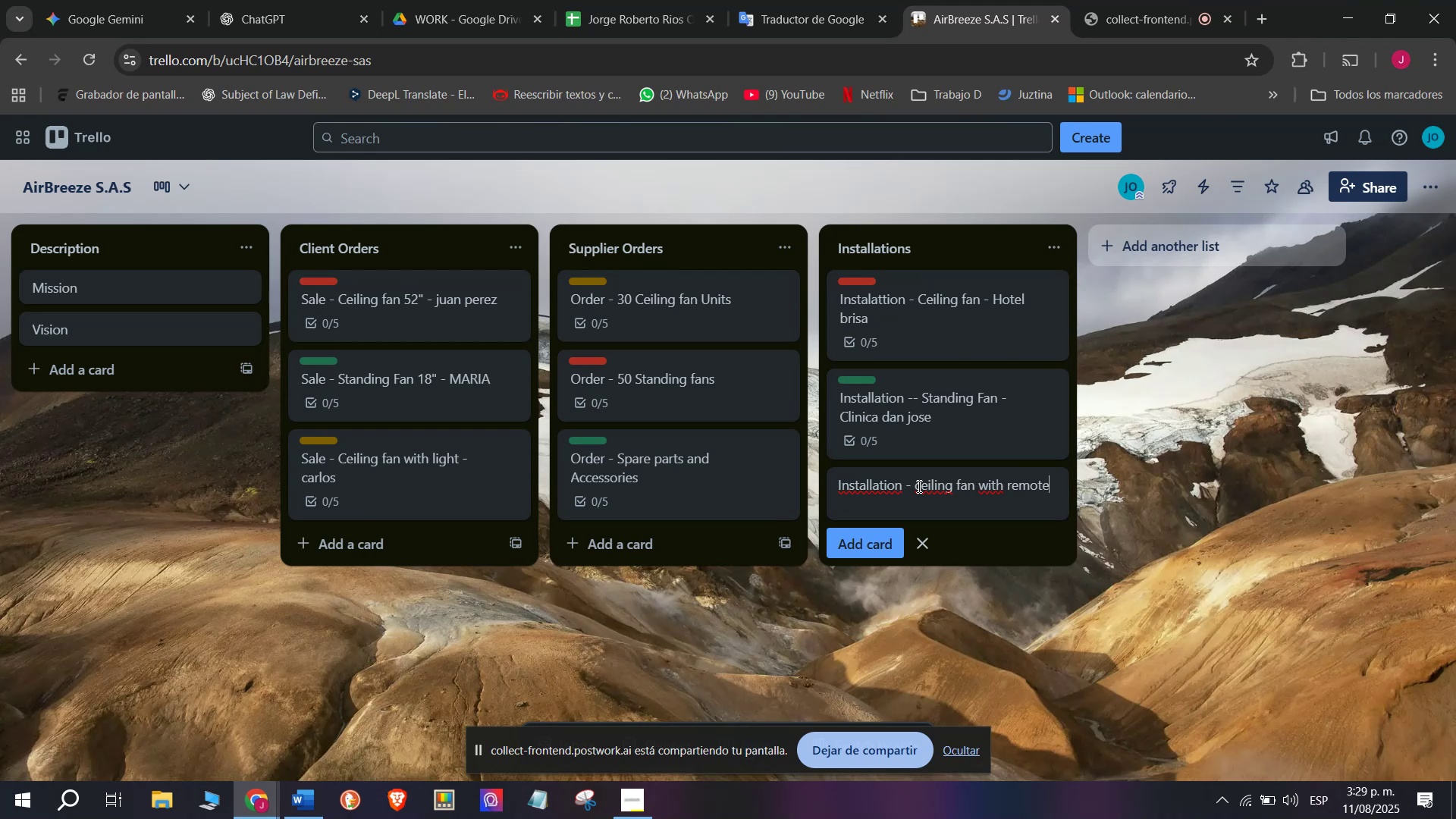 
type(- ceiling fan with remote - ofo)
key(Backspace)
type(iv)
key(Backspace)
type(cina innovar)
 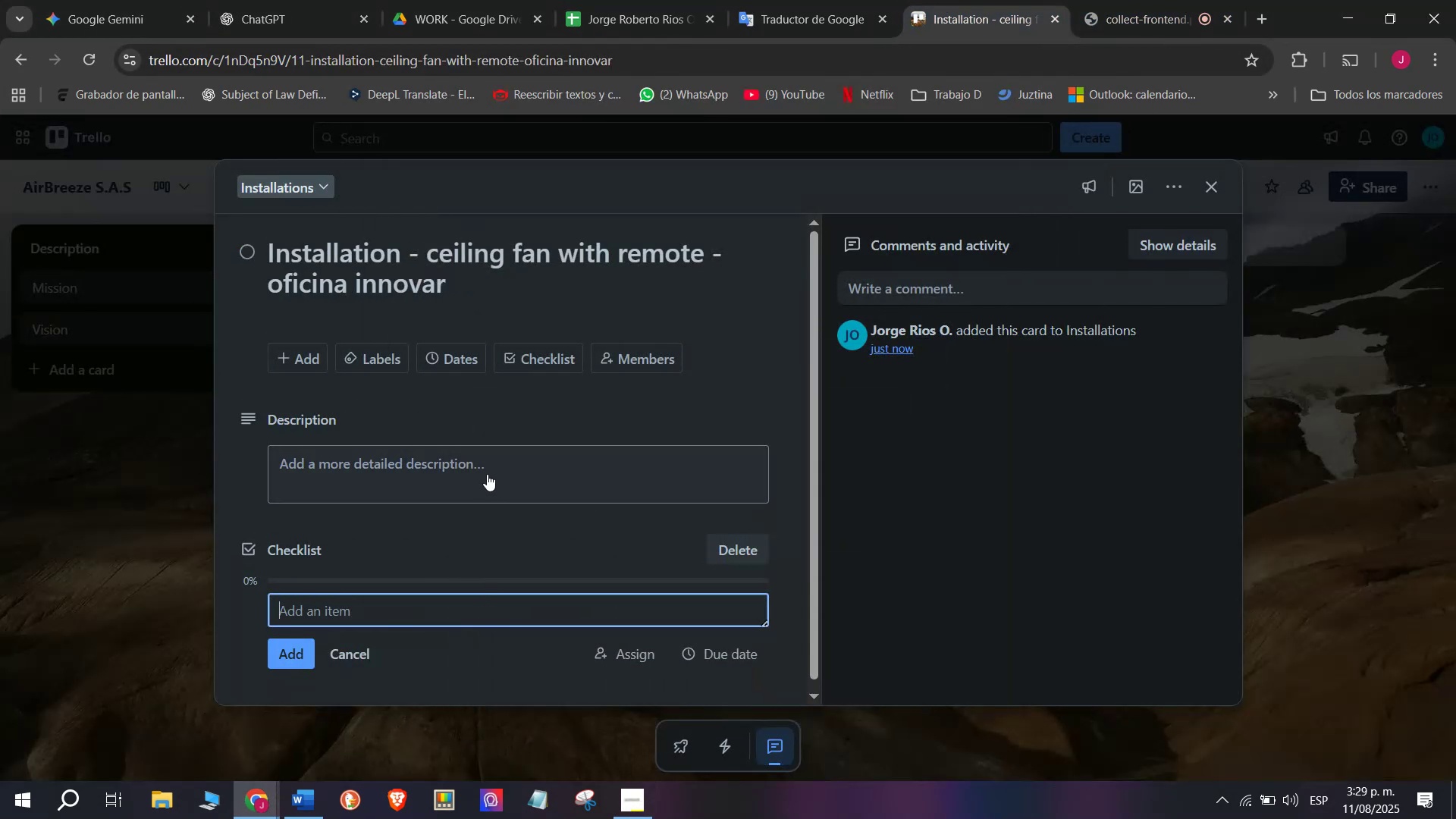 
key(Space)
 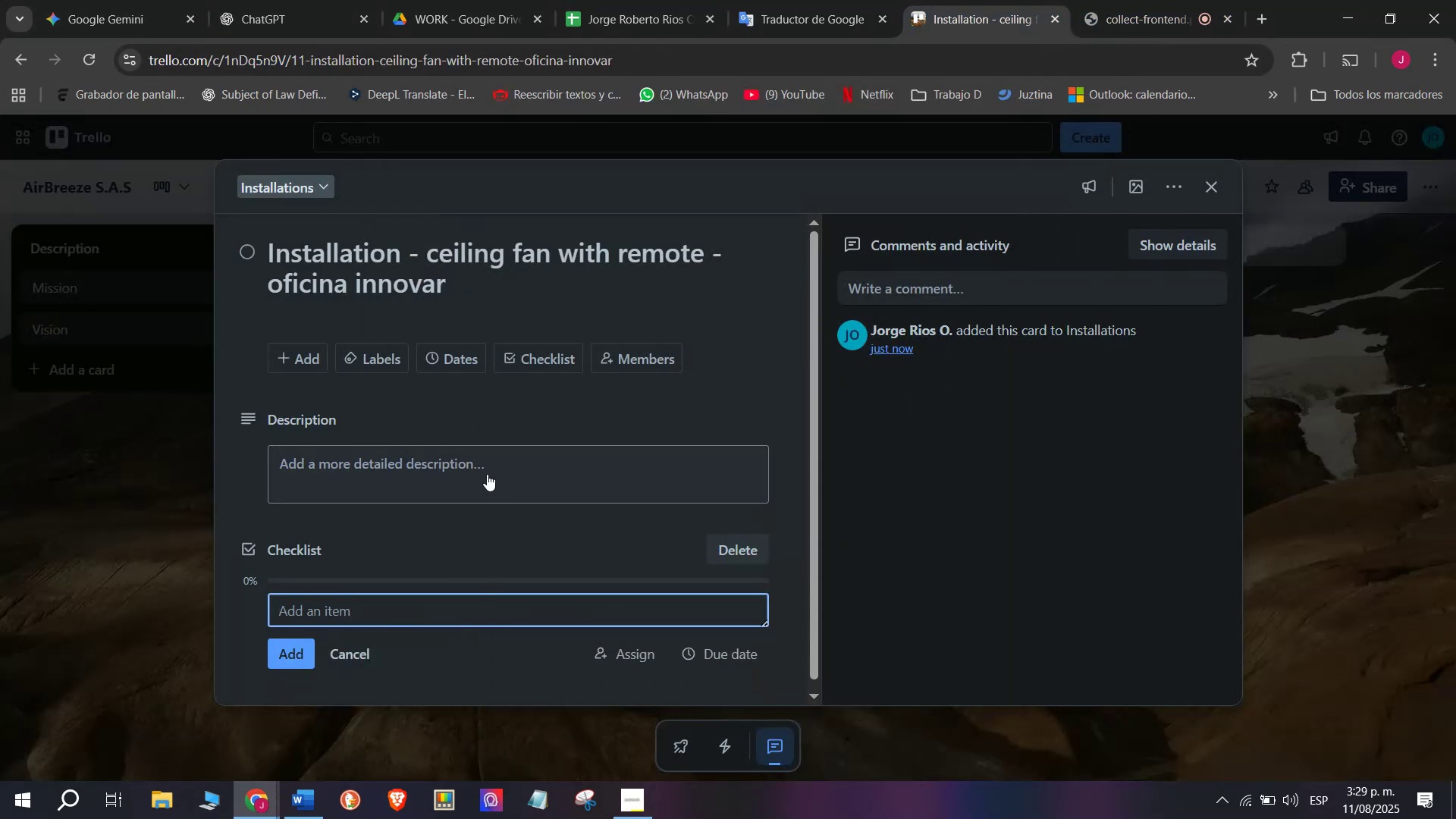 
left_click([893, 557])
 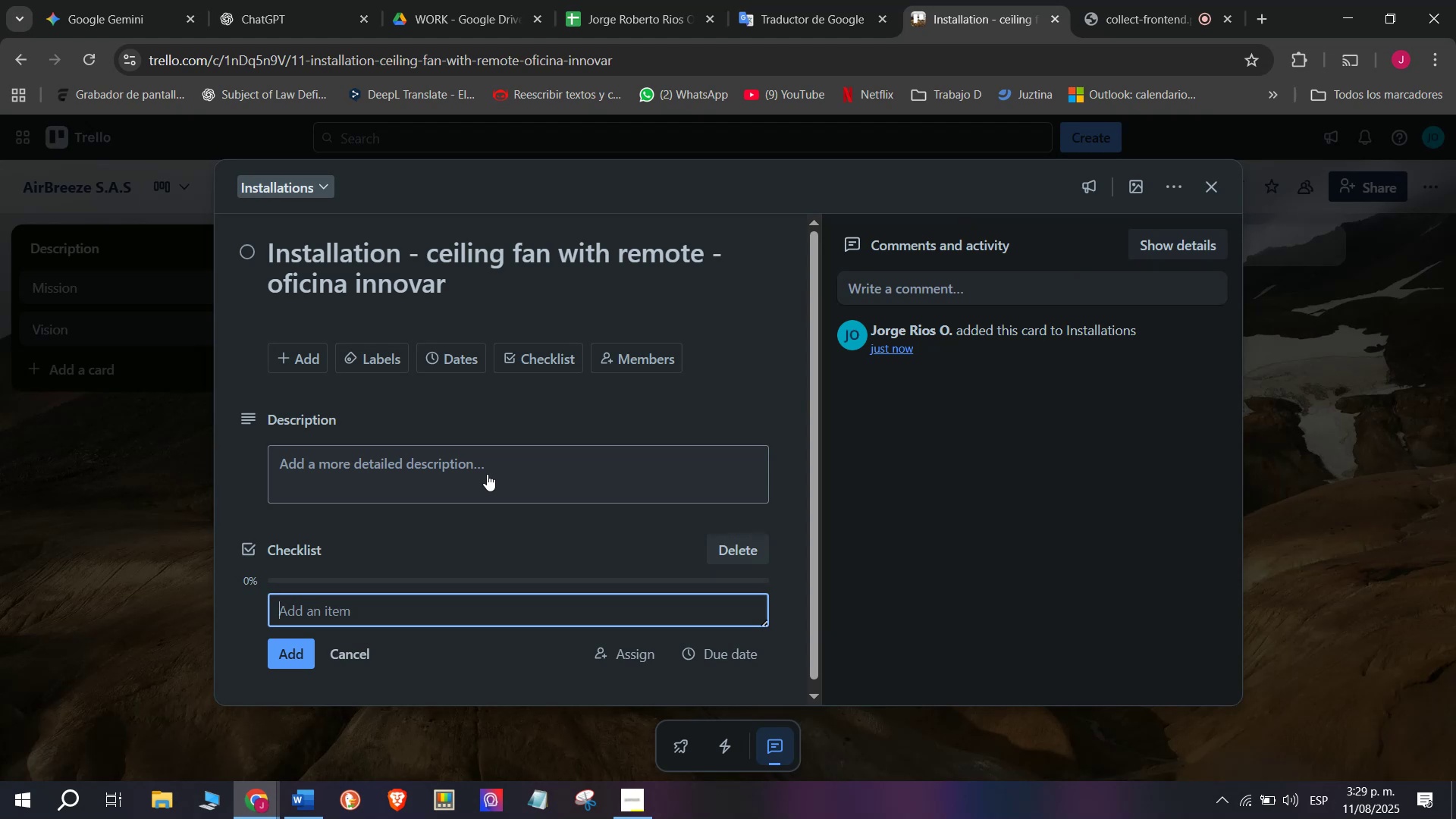 
left_click([544, 352])
 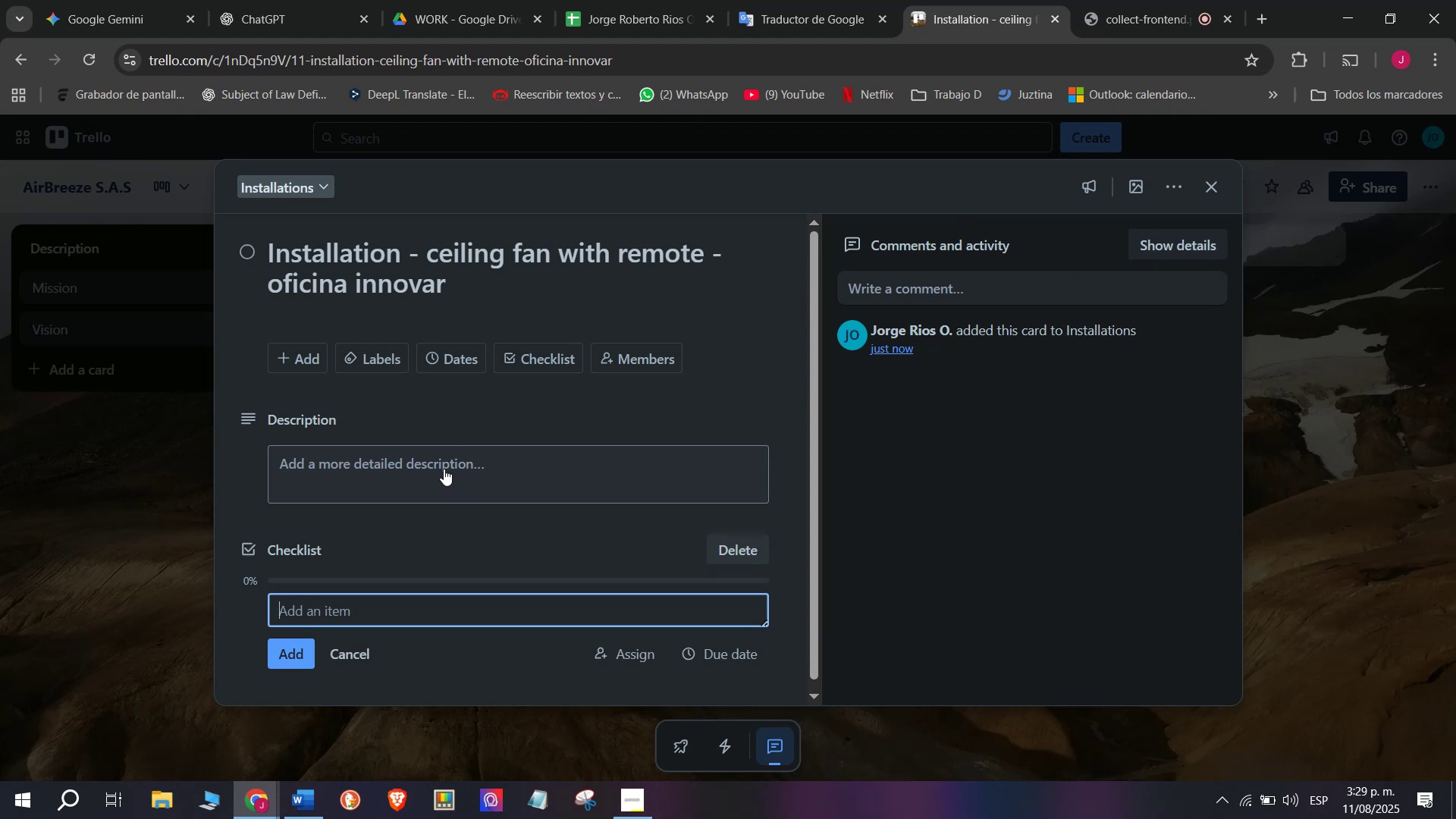 
double_click([539, 601])
 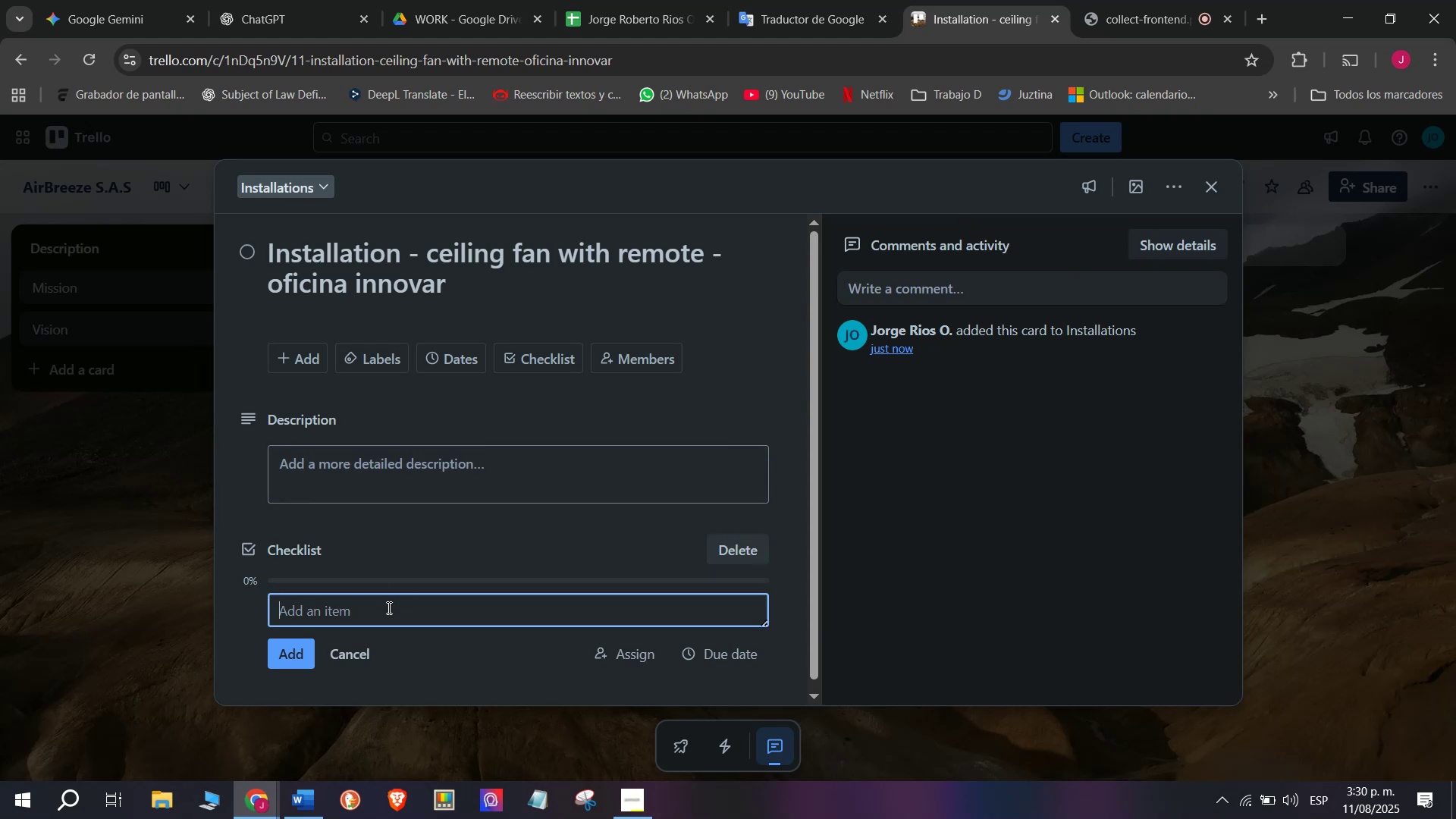 
left_click([968, 754])
 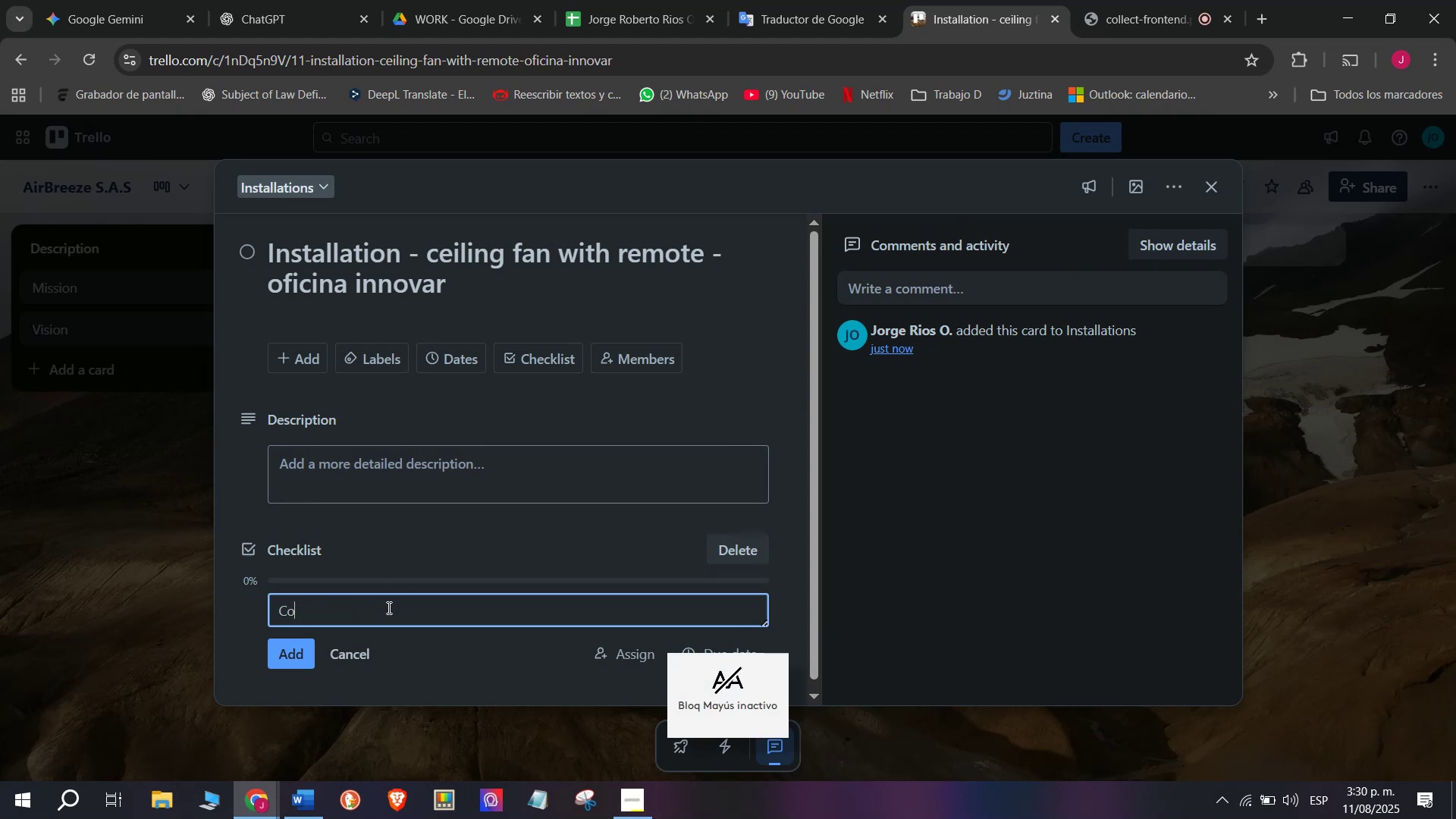 
left_click([457, 615])
 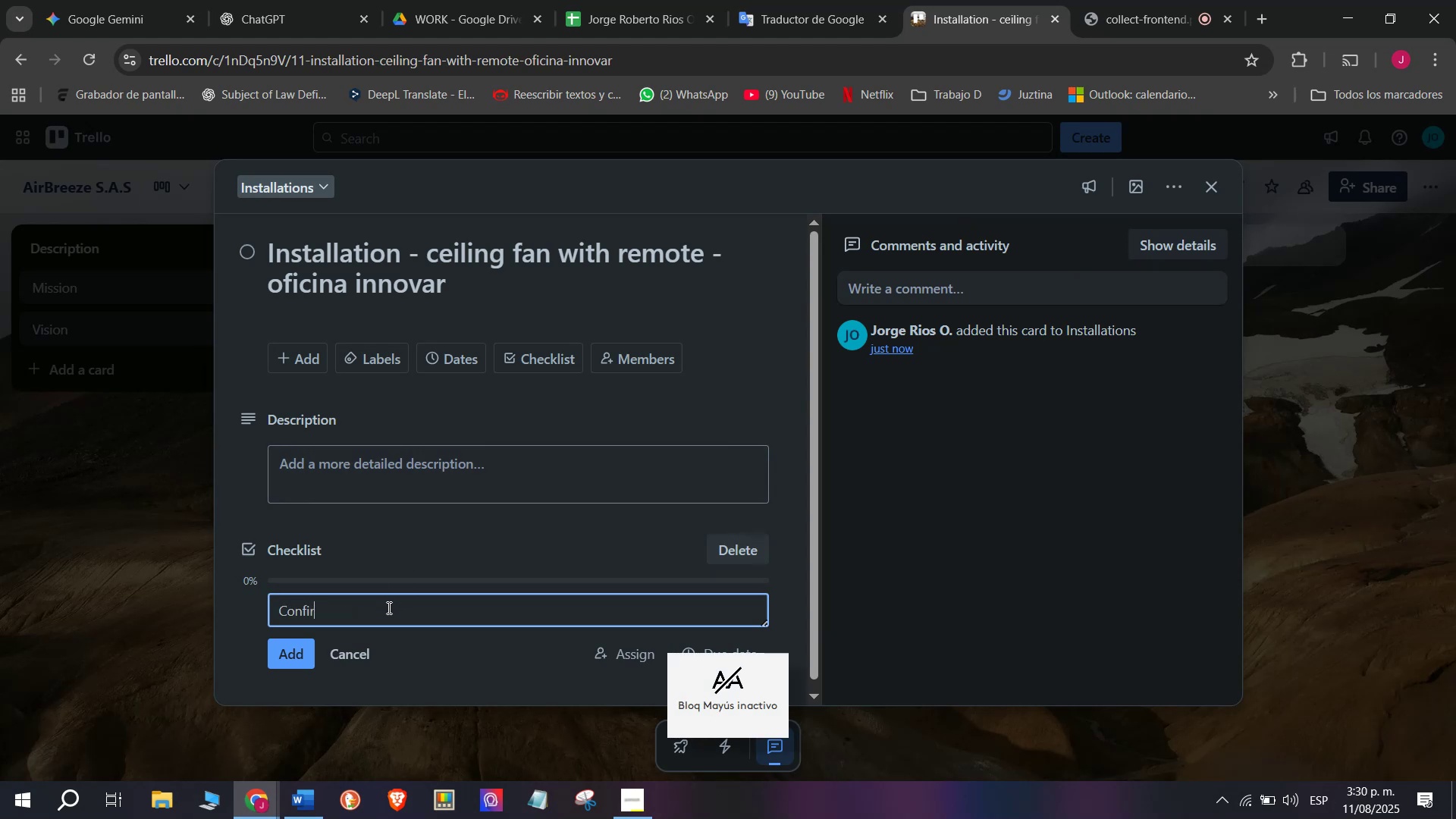 
scroll: coordinate [467, 569], scroll_direction: down, amount: 2.0
 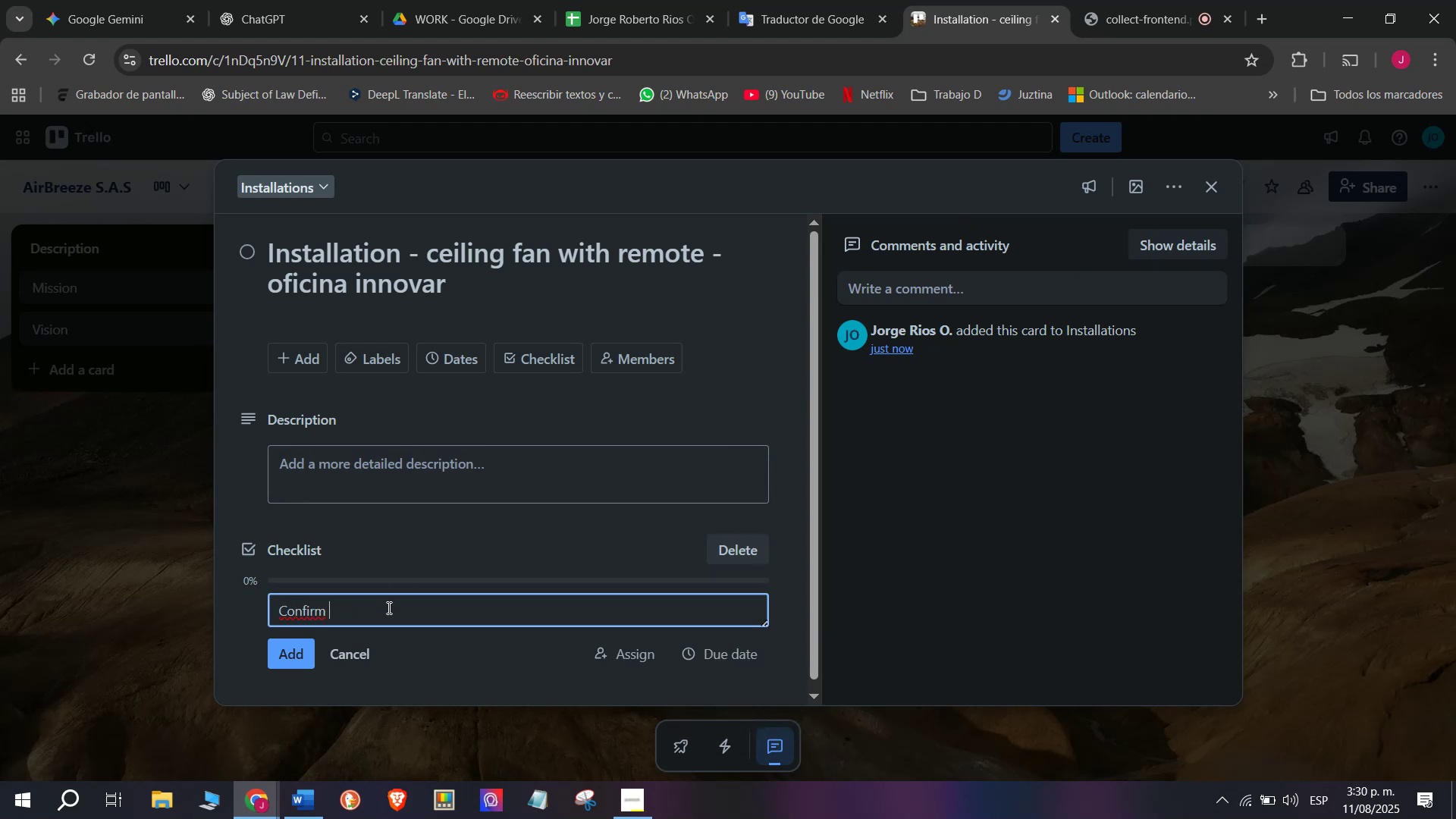 
left_click([1212, 0])
 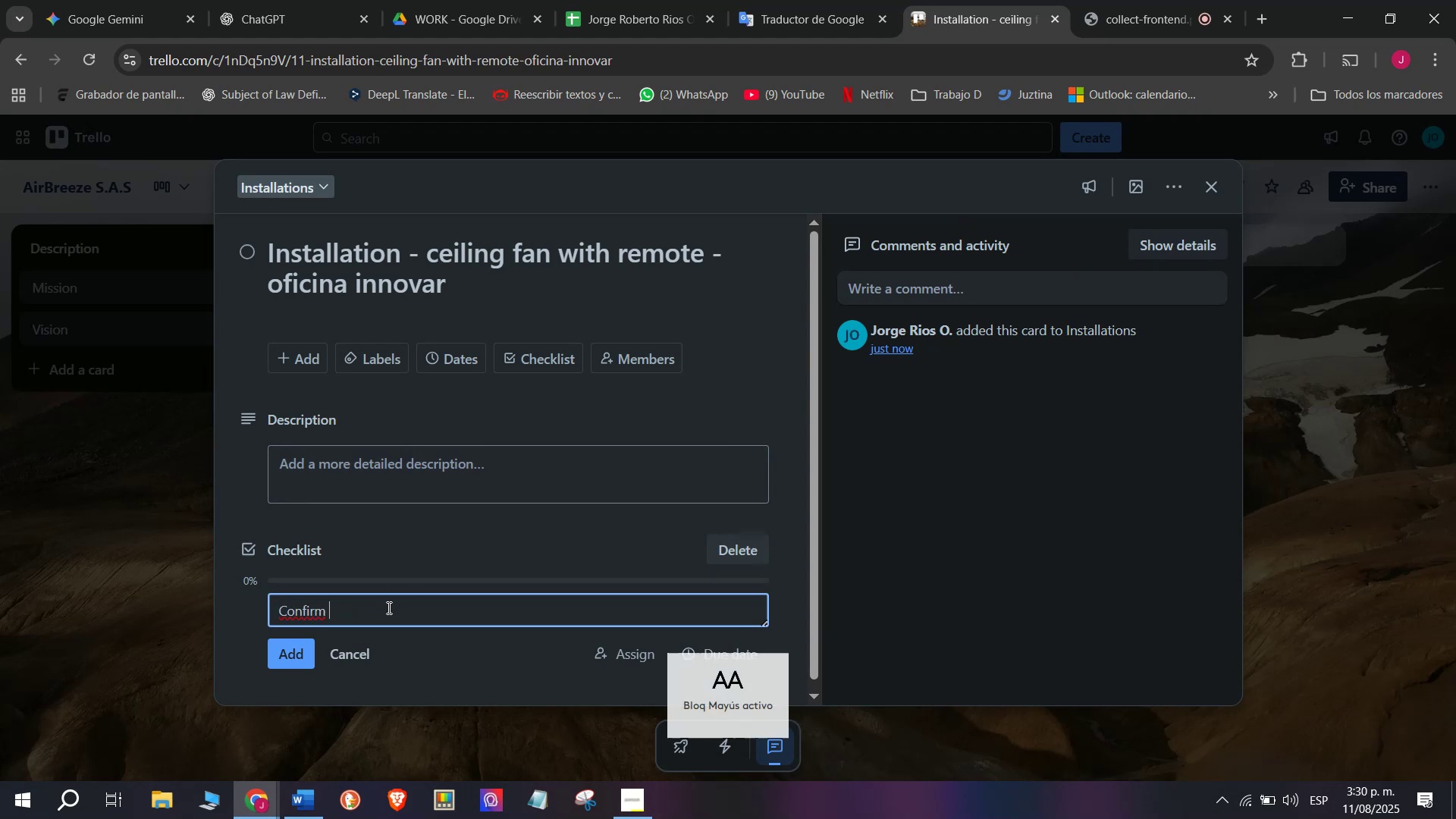 
left_click([968, 0])
 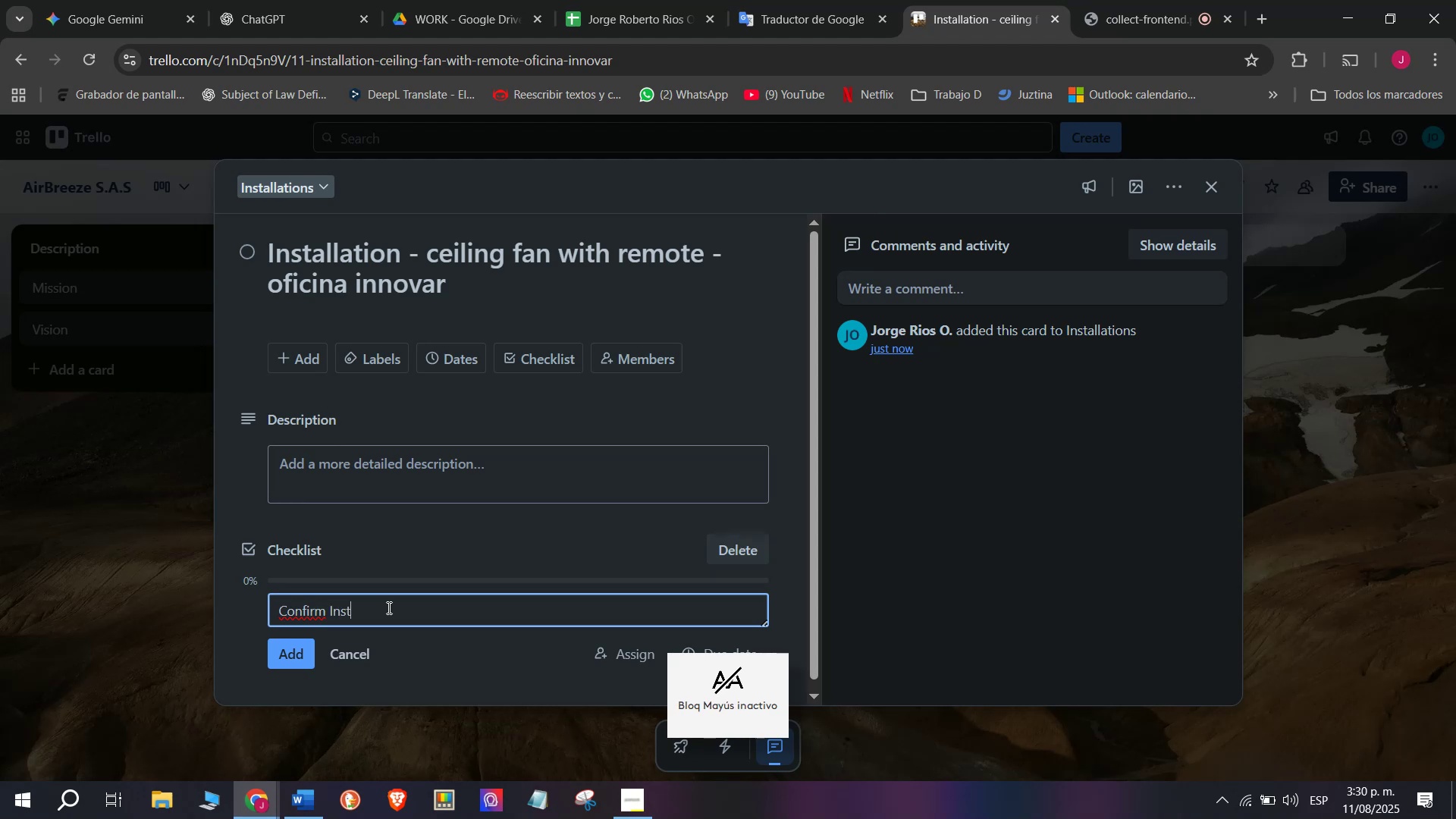 
left_click([1037, 65])
 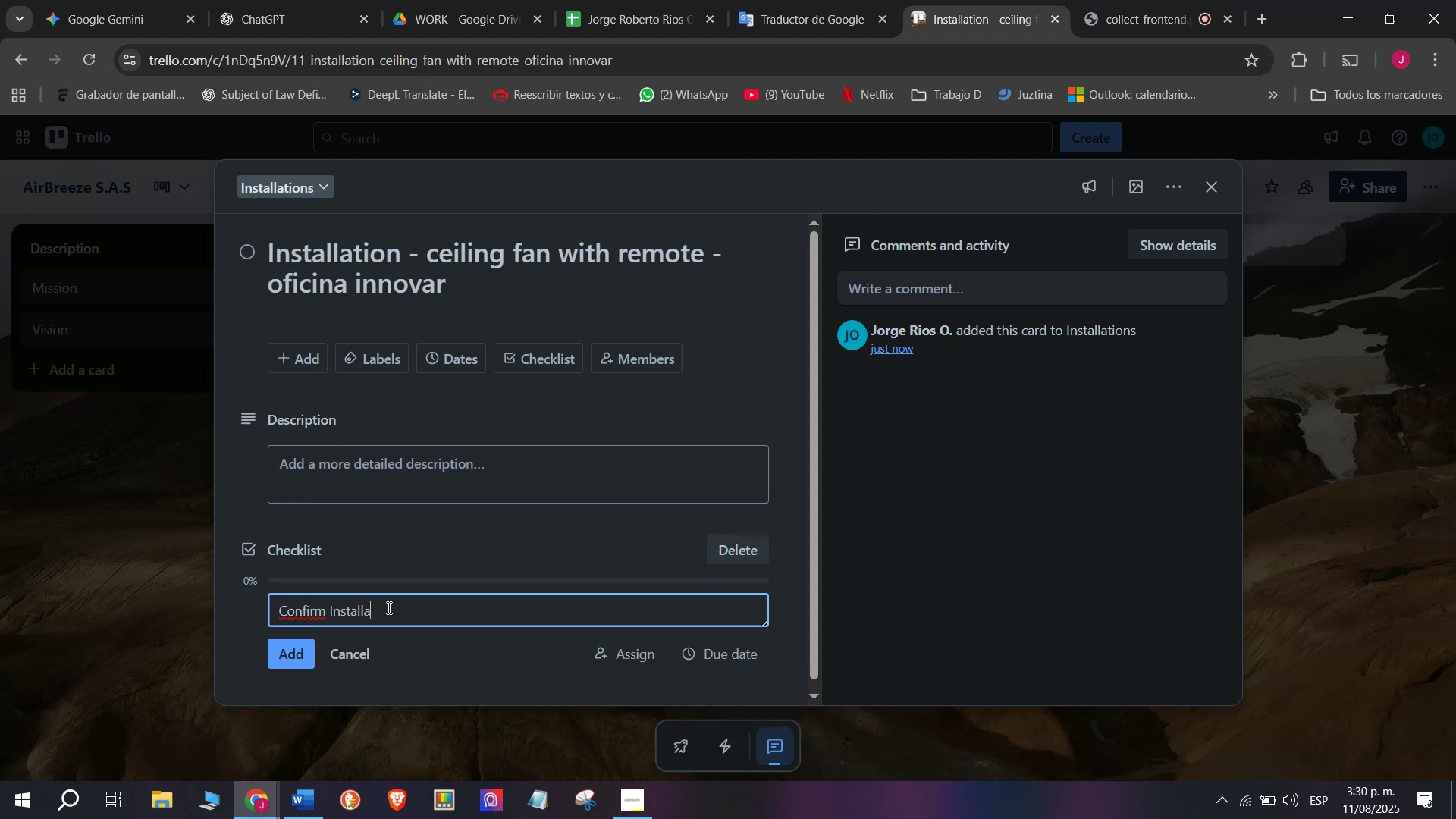 
mouse_move([476, 469])
 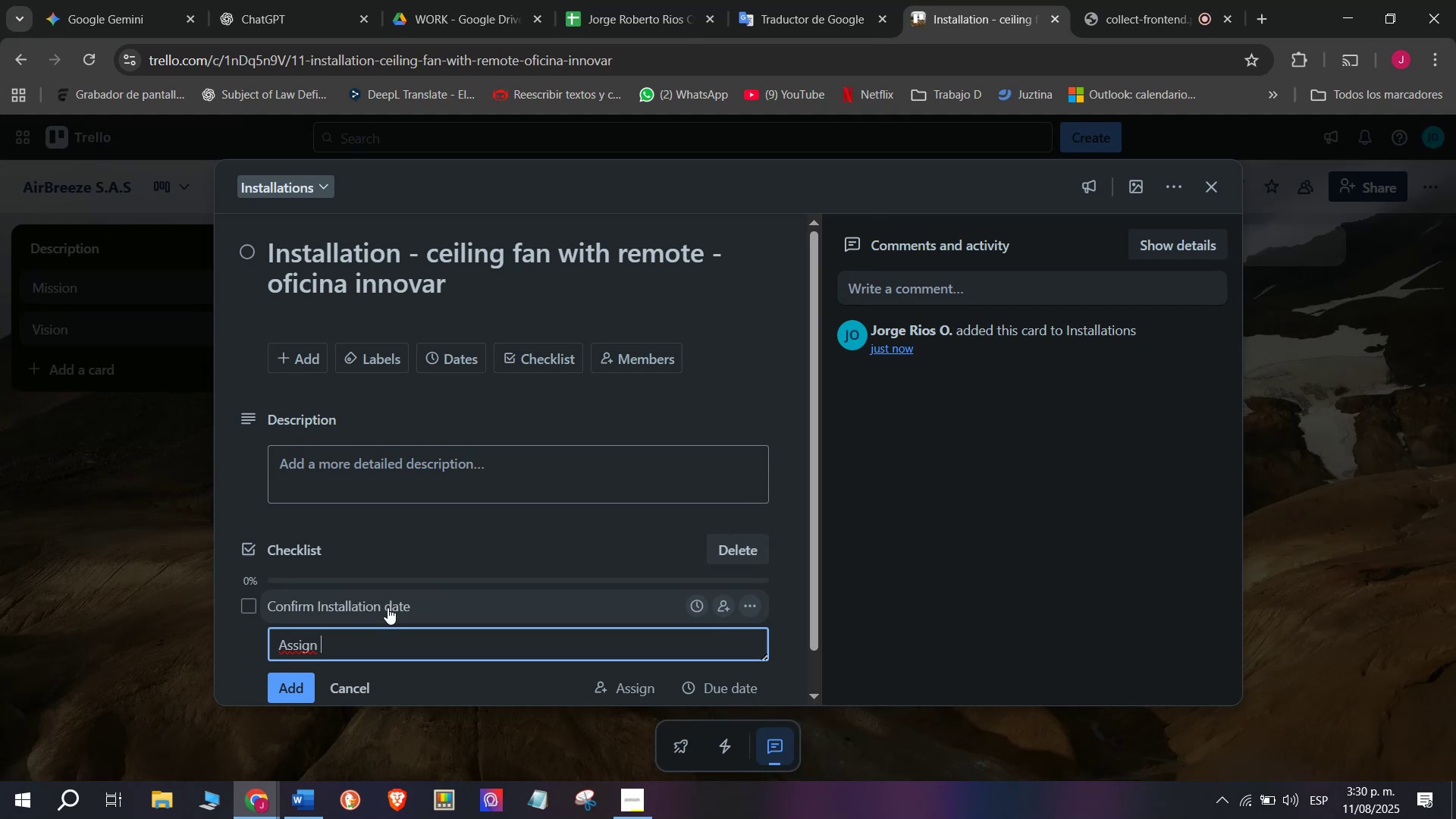 
type(Confirm Installation date)
 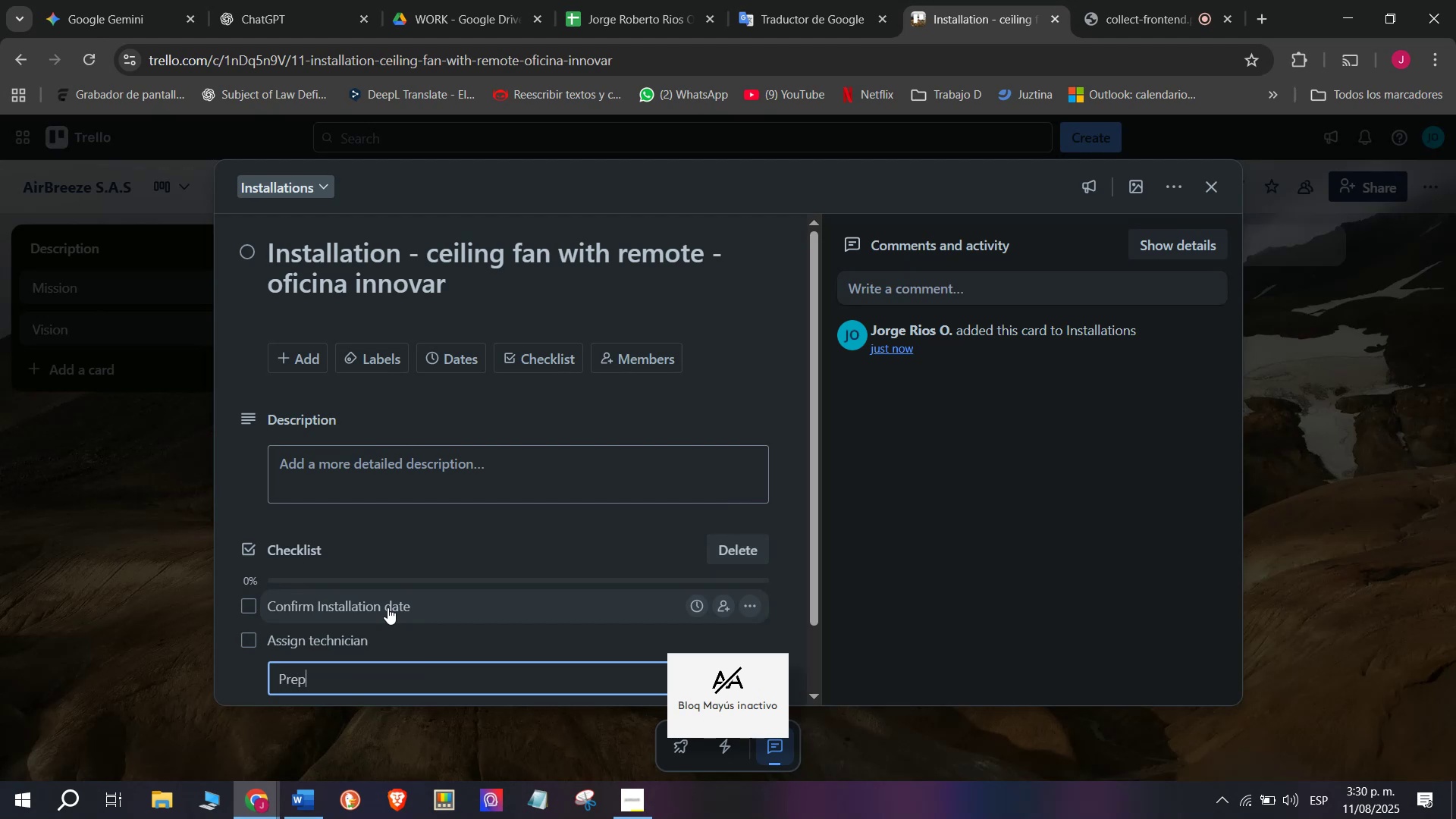 
key(Enter)
 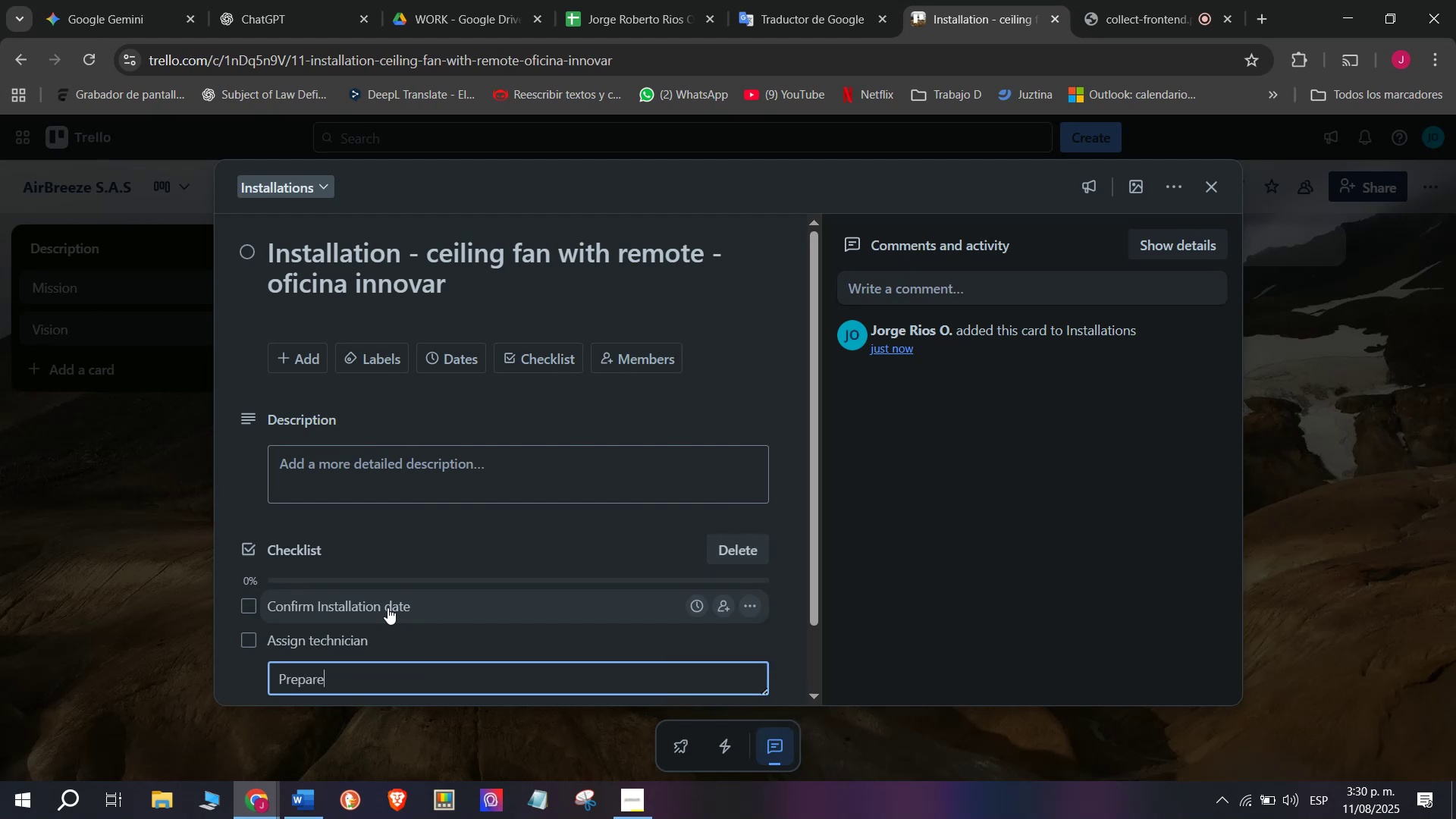 
type(Assign technician)
 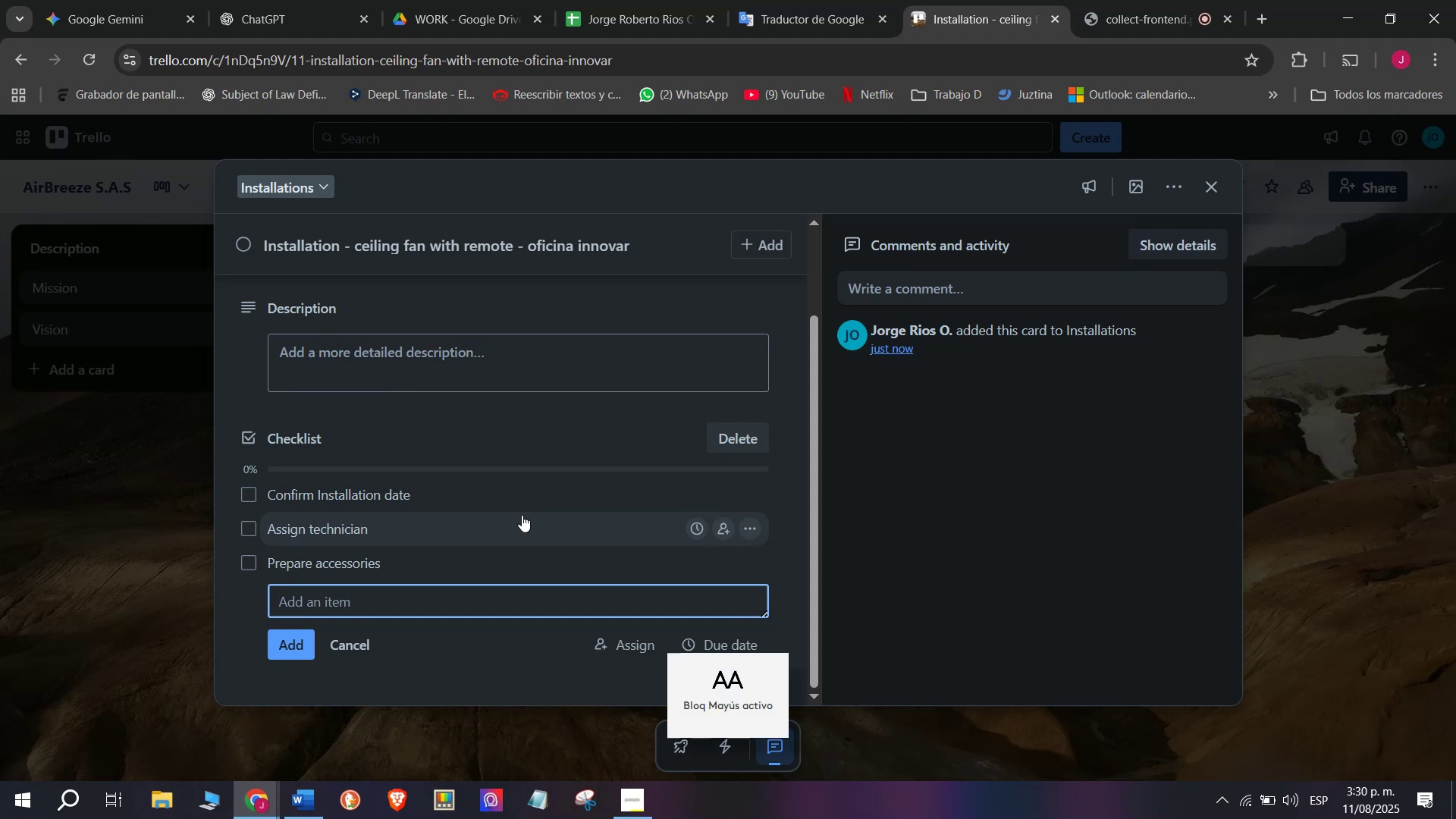 
key(Enter)
 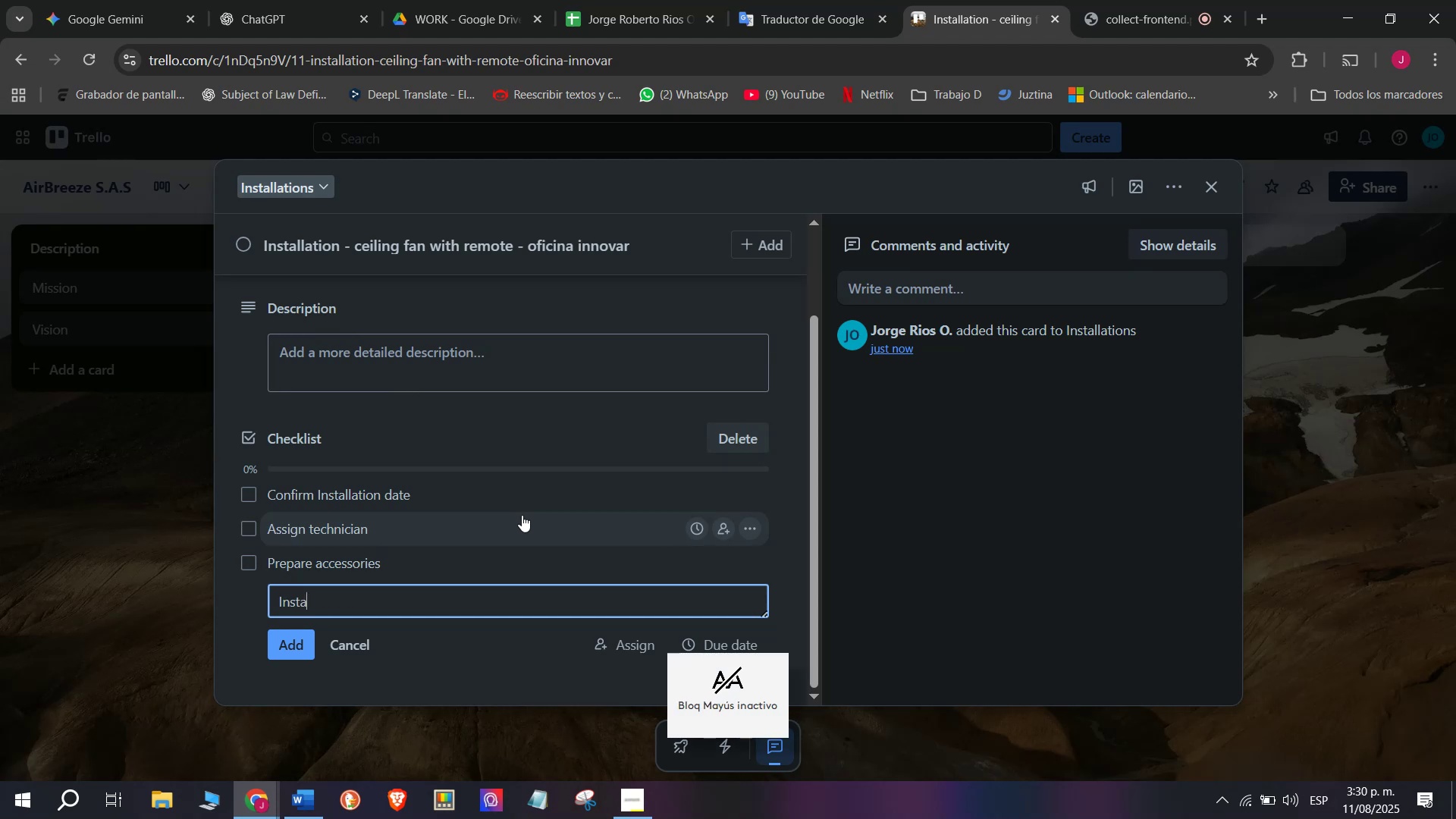 
type(Prepare accessories)
 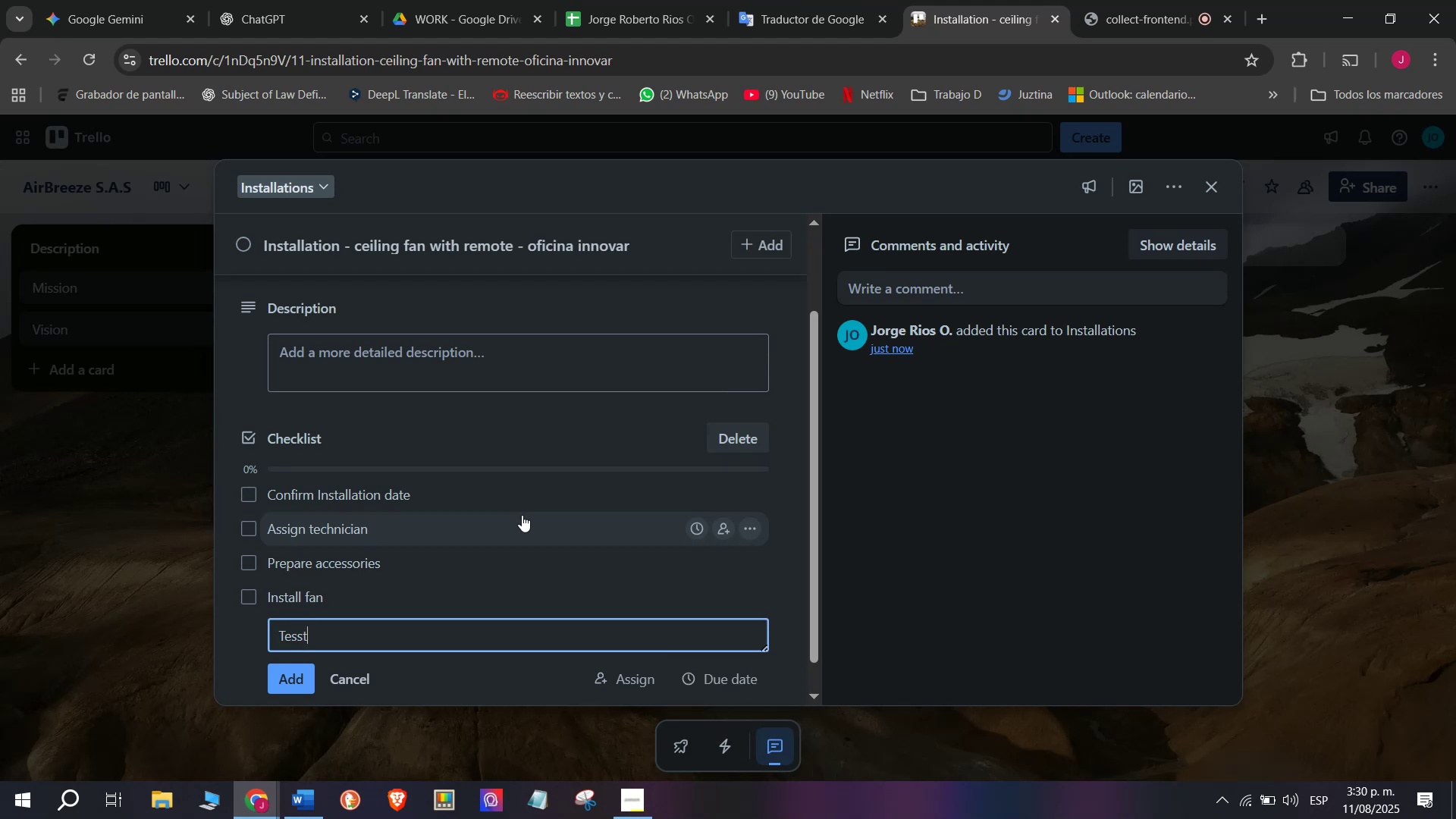 
key(Enter)
 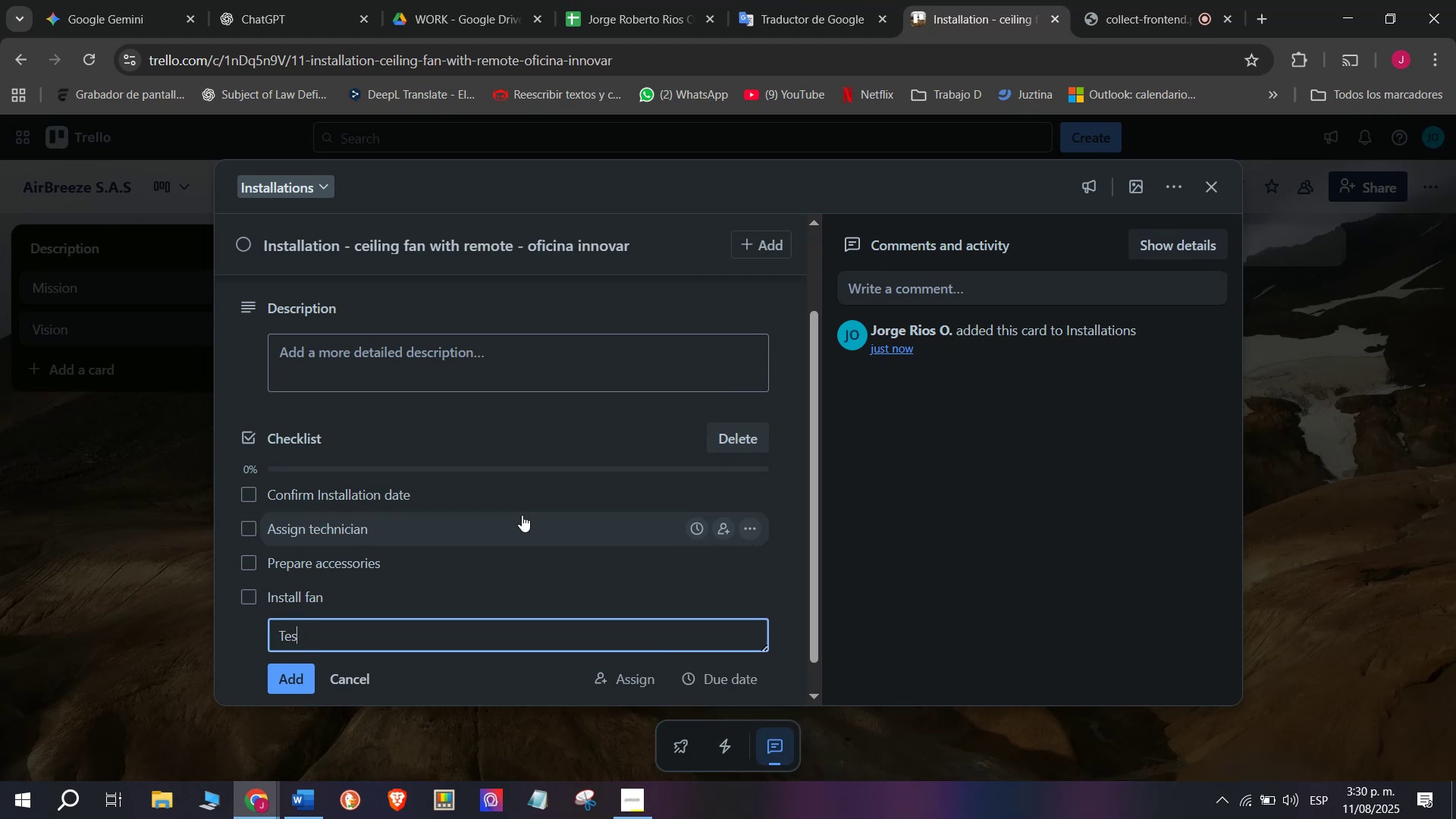 
scroll: coordinate [388, 633], scroll_direction: down, amount: 3.0
 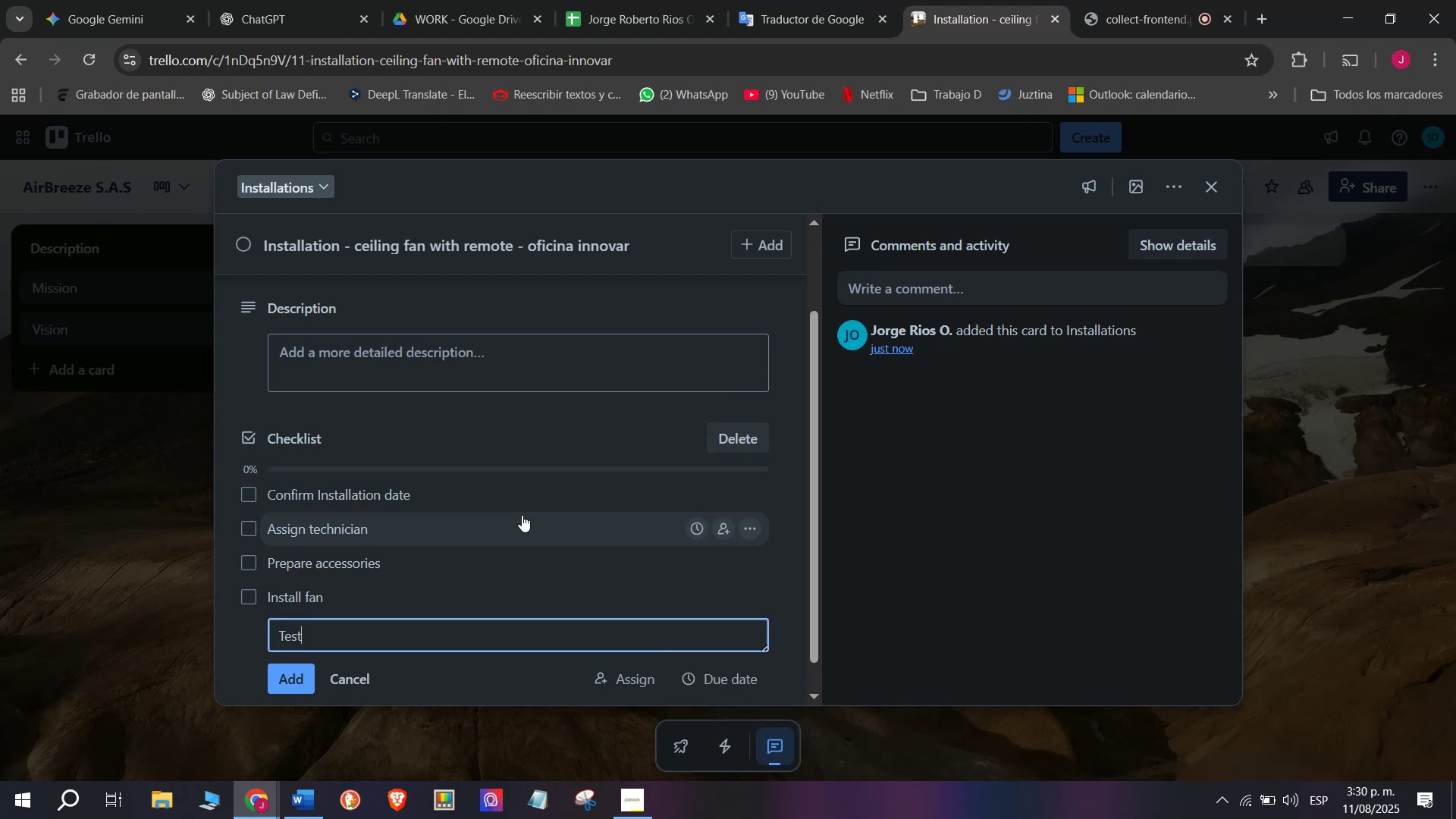 
type(Install fan)
 